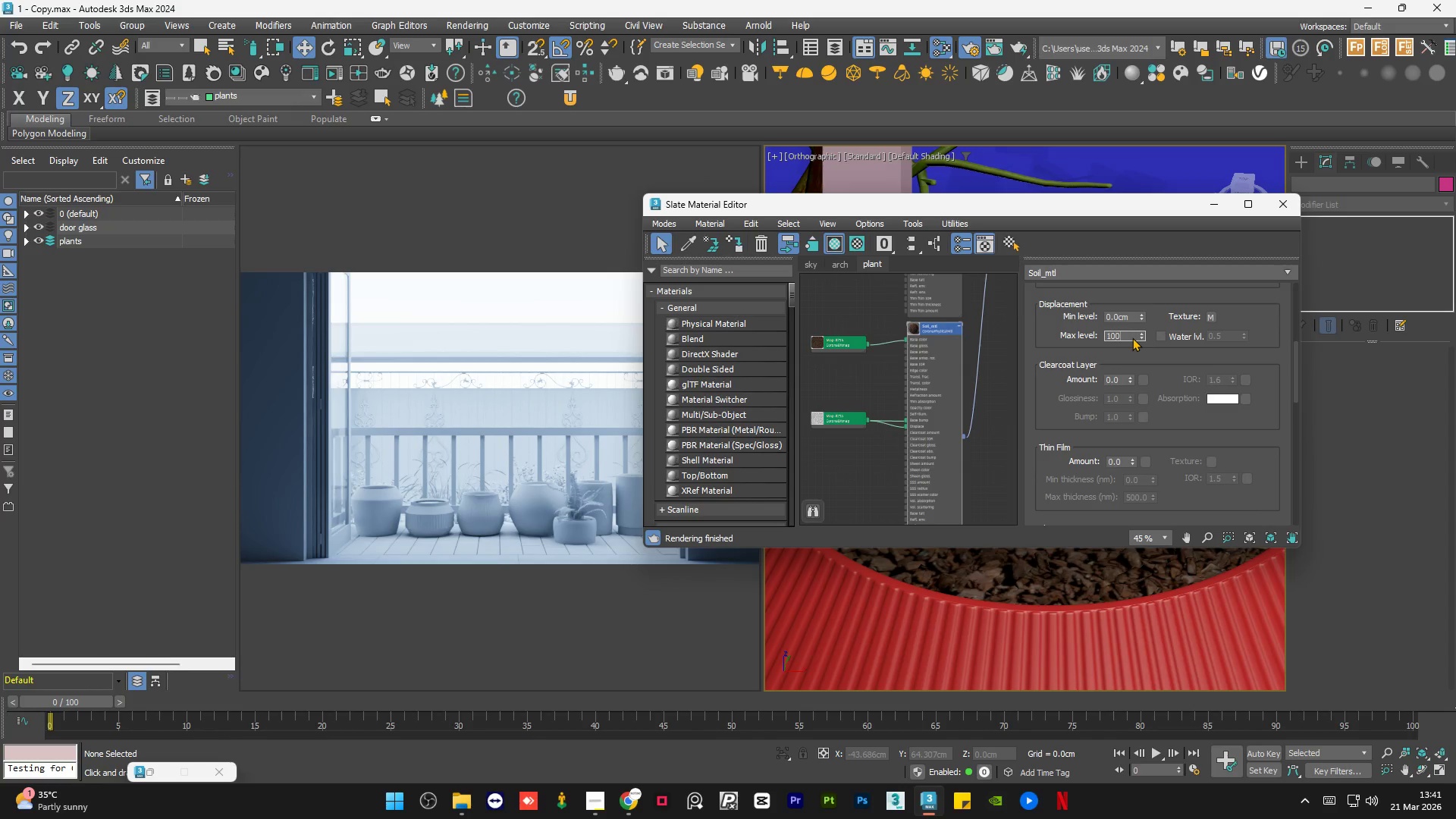 
key(Numpad0)
 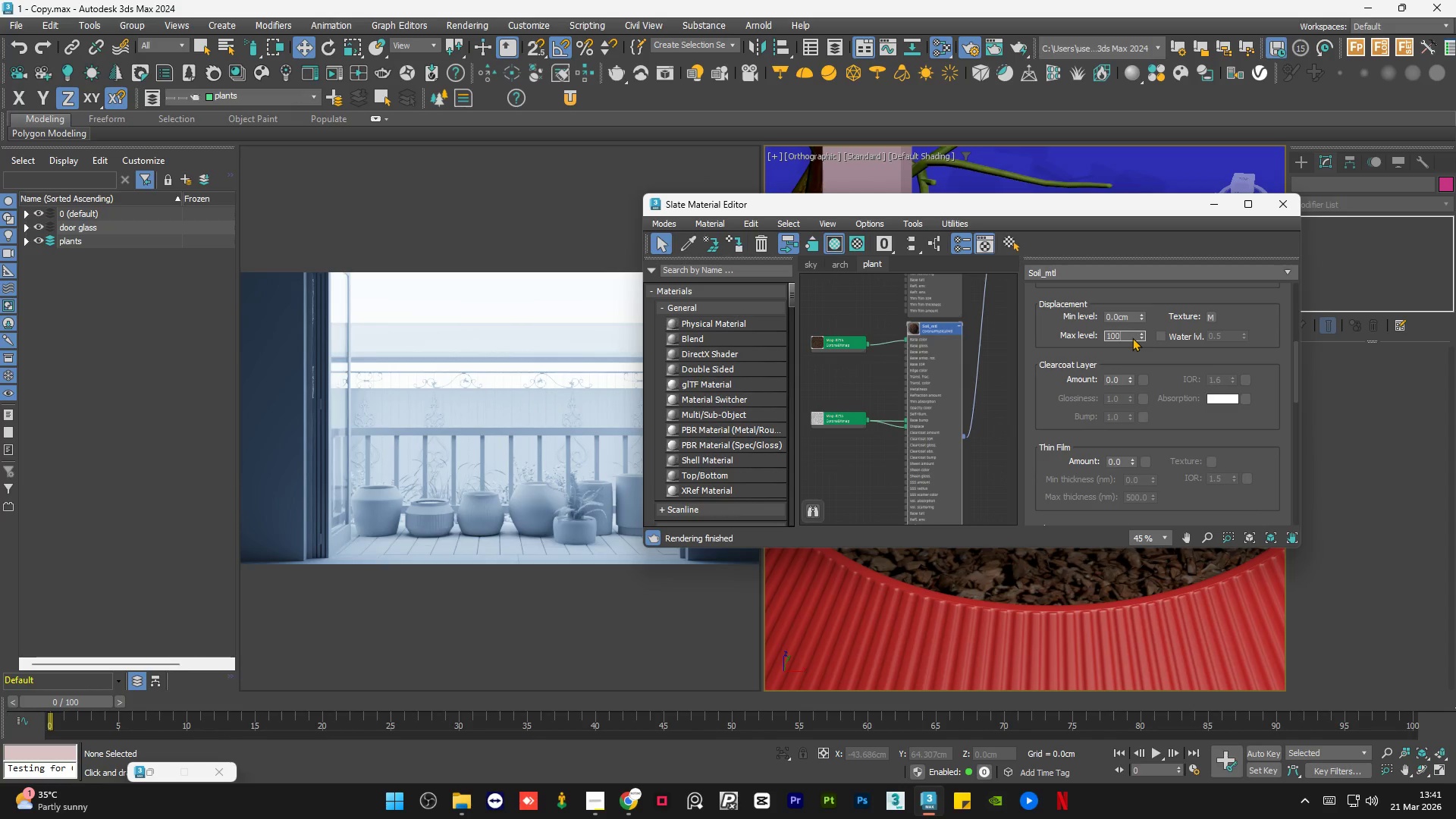 
key(NumpadEnter)
 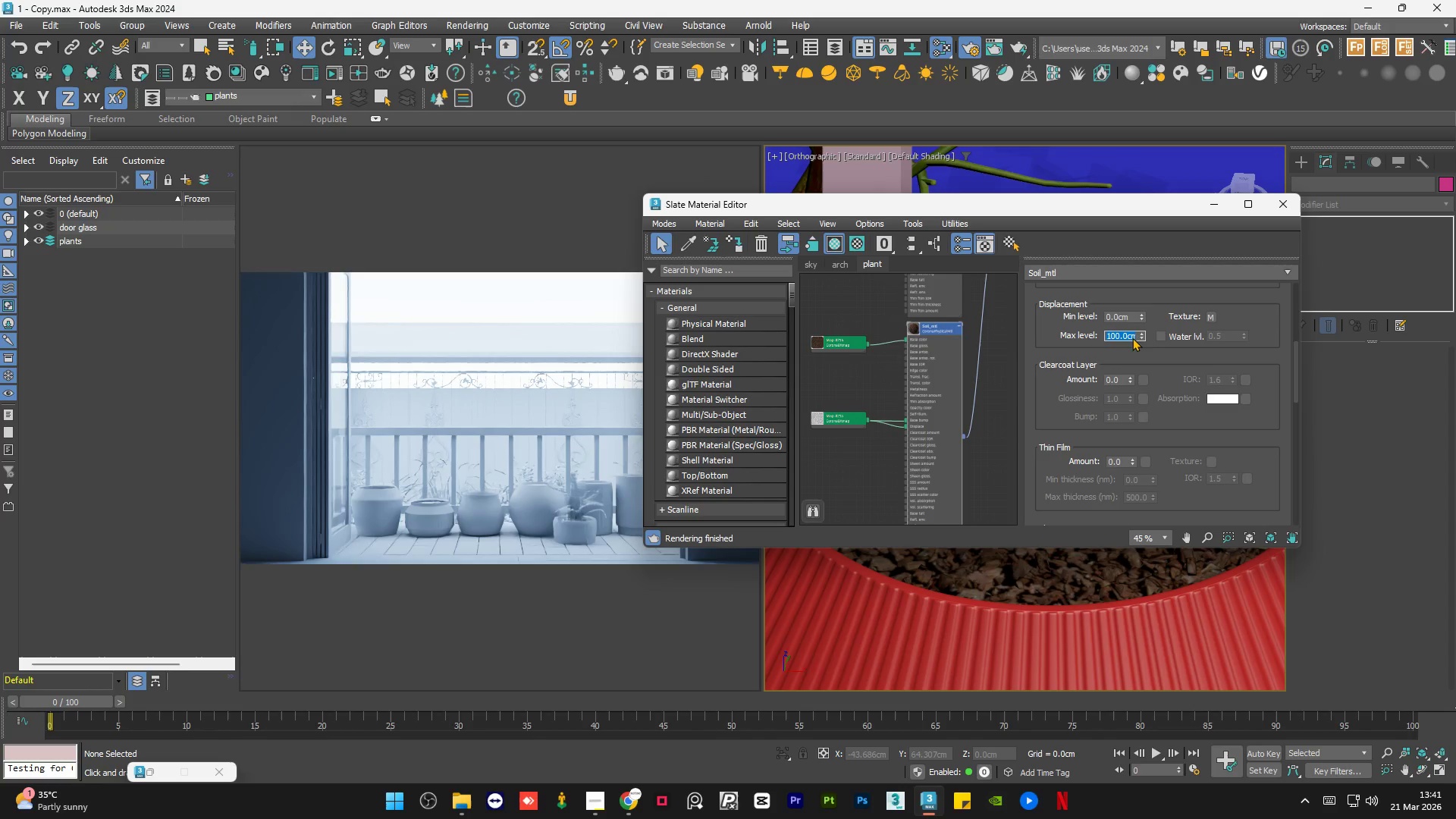 
left_click_drag(start_coordinate=[853, 206], to_coordinate=[794, 184])
 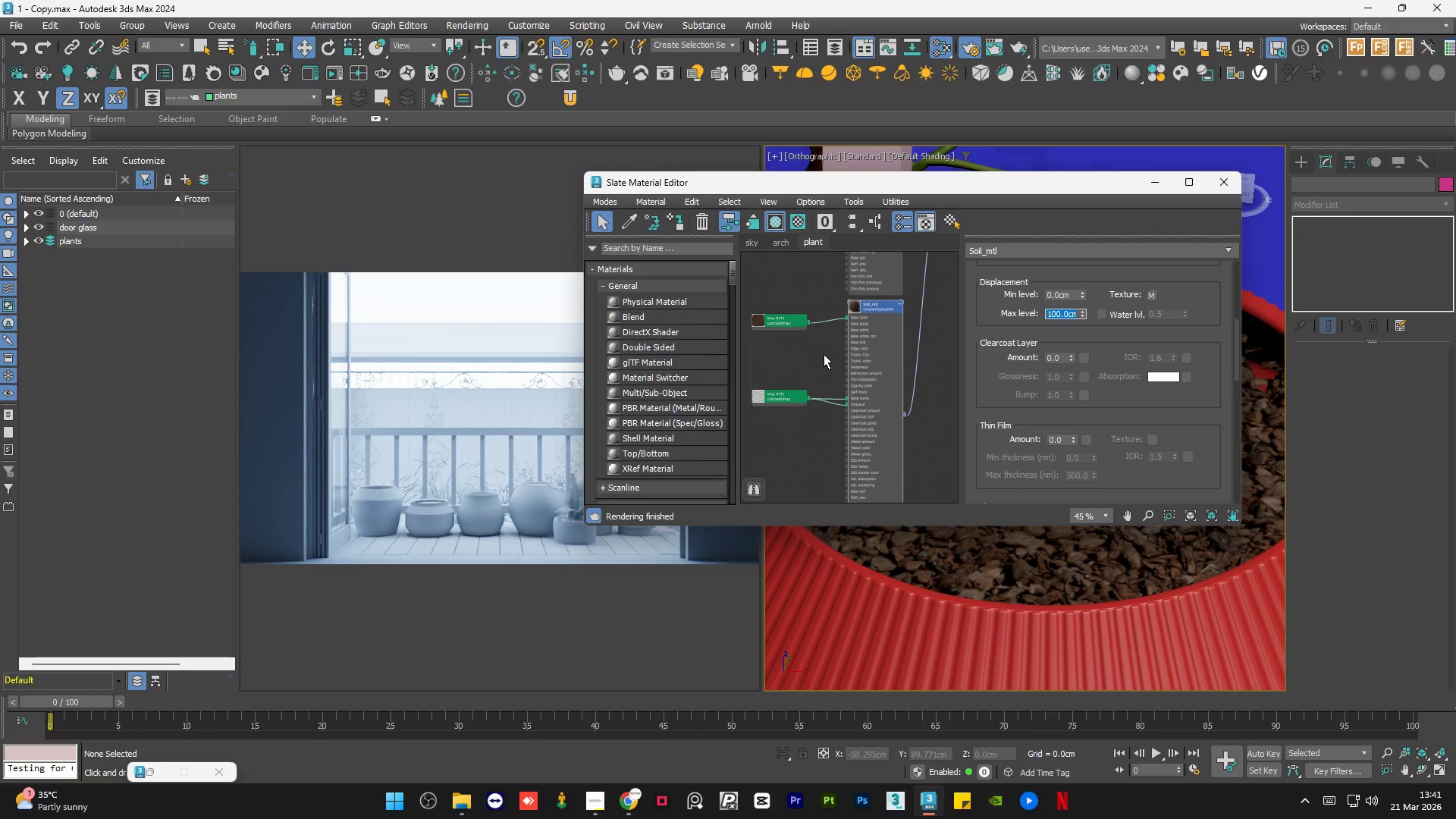 
scroll: coordinate [870, 400], scroll_direction: none, amount: 0.0
 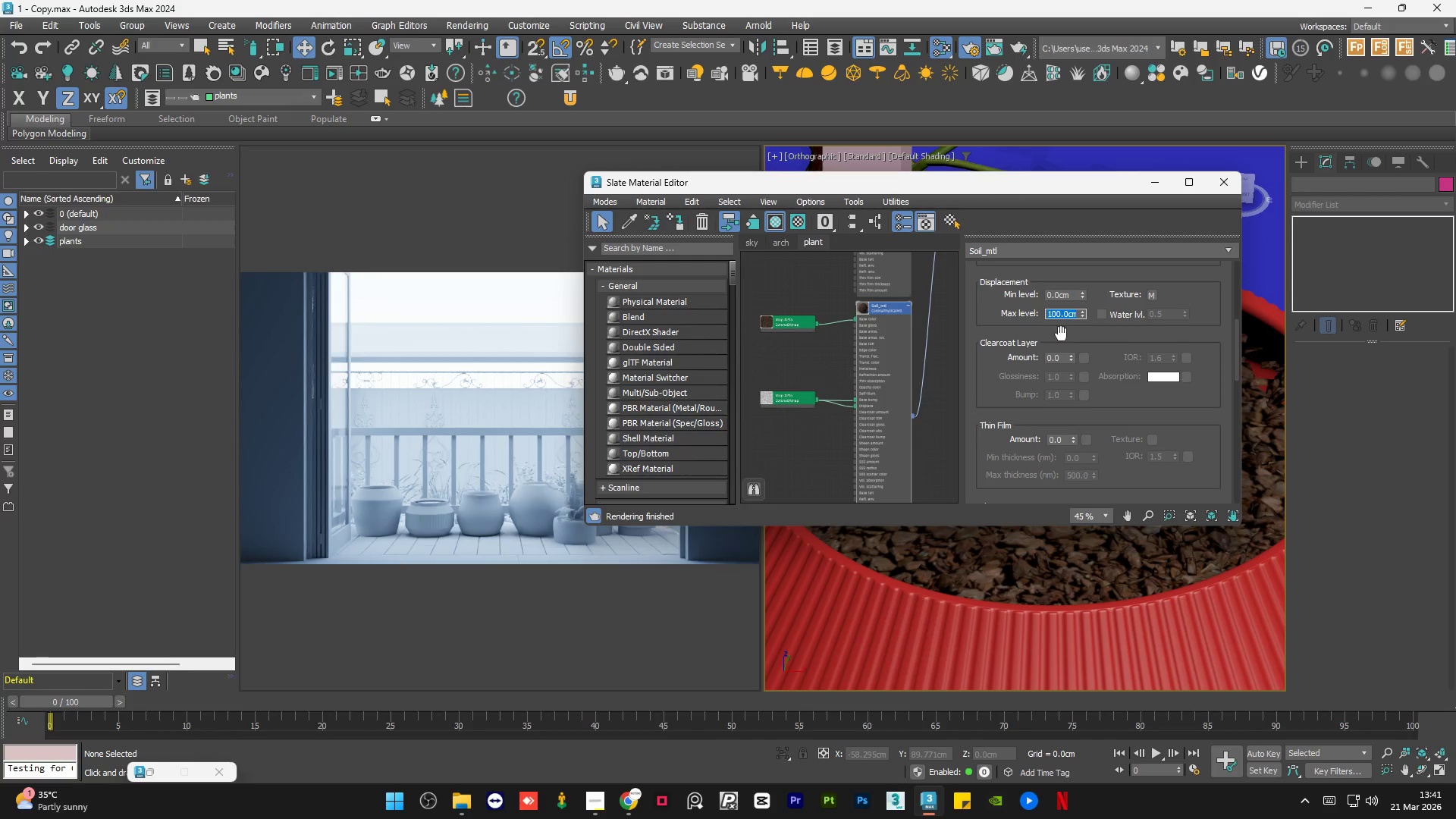 
key(Numpad1)
 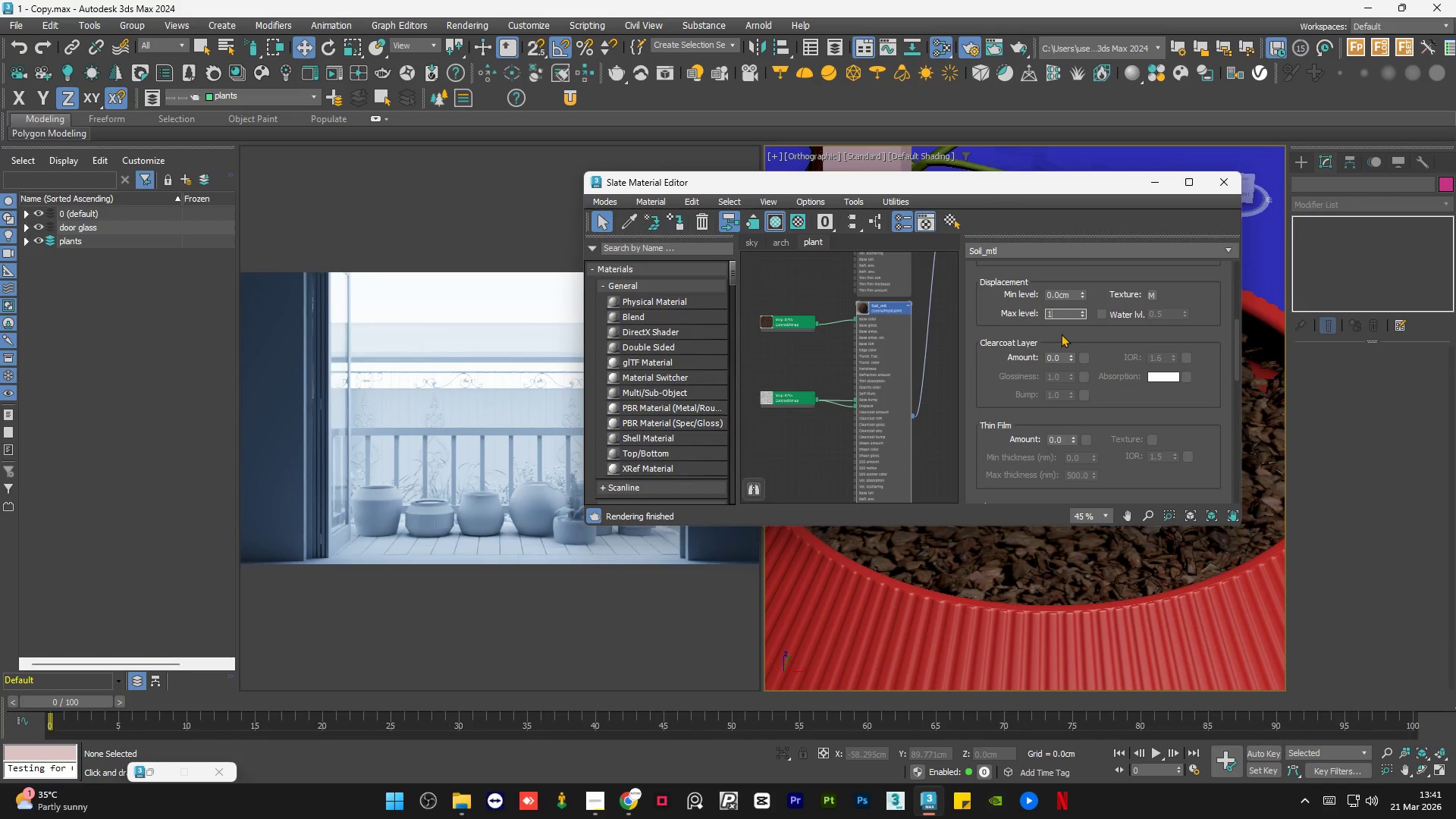 
key(Numpad0)
 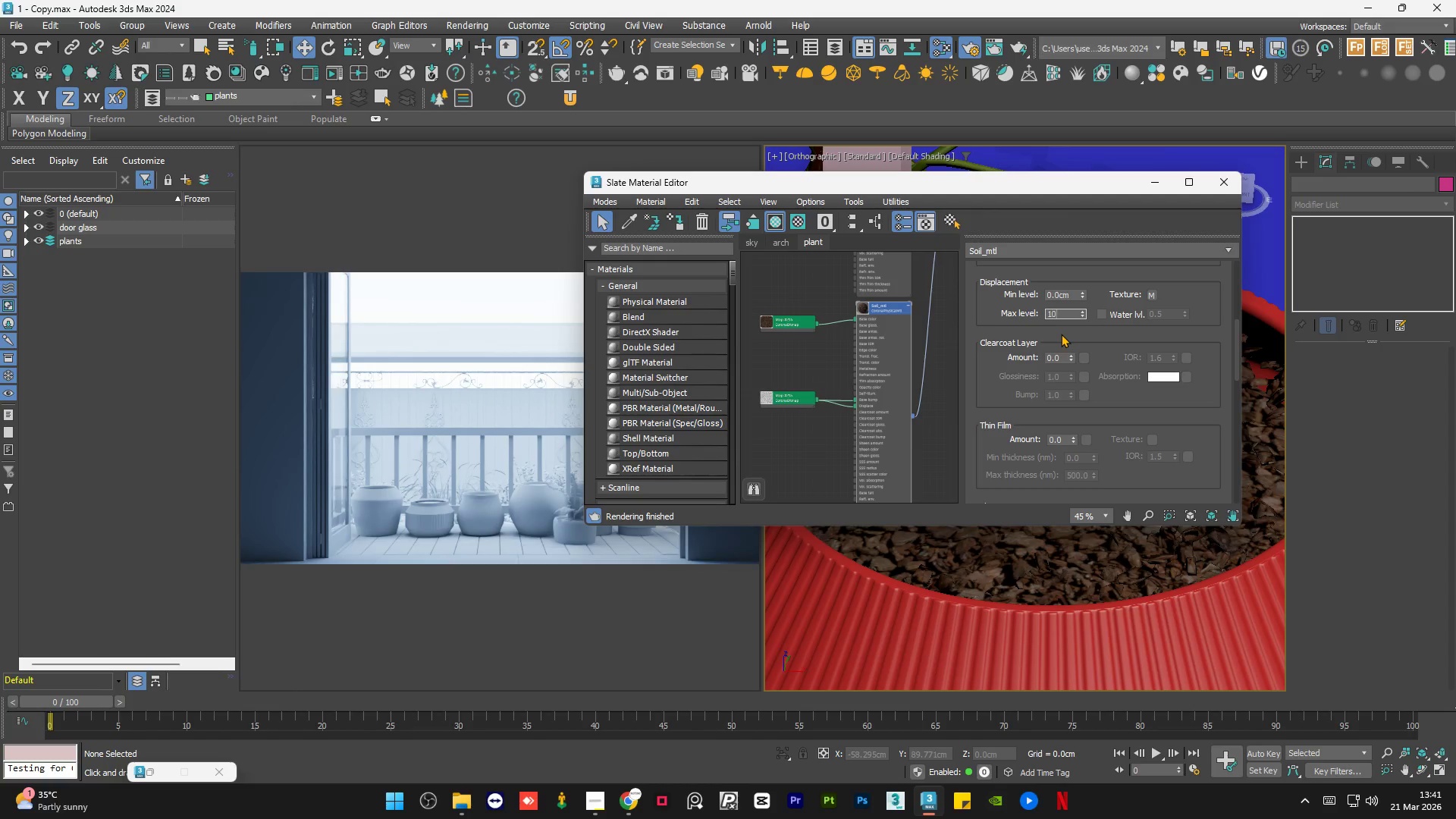 
key(Numpad0)
 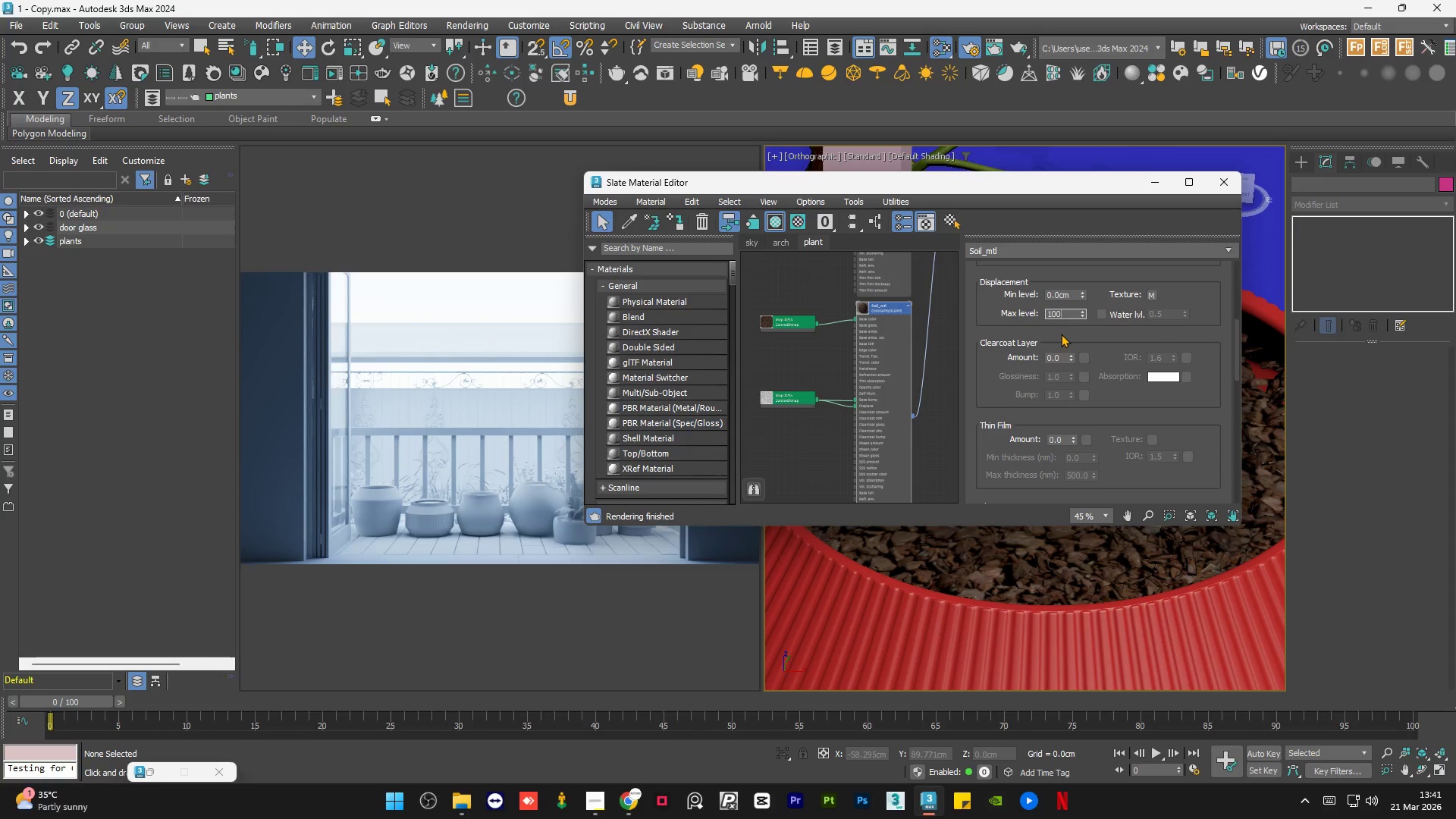 
key(Numpad0)
 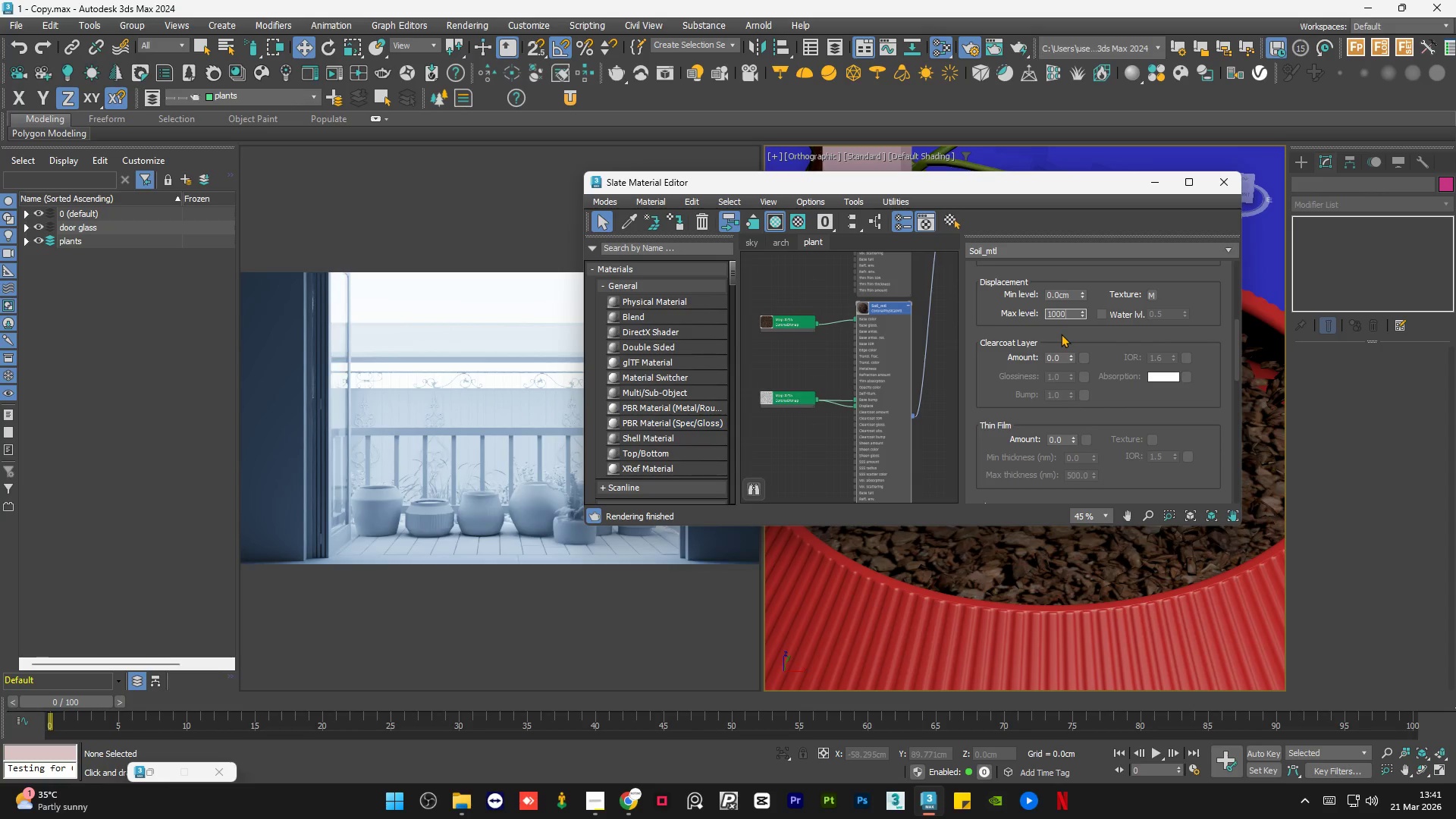 
key(Numpad0)
 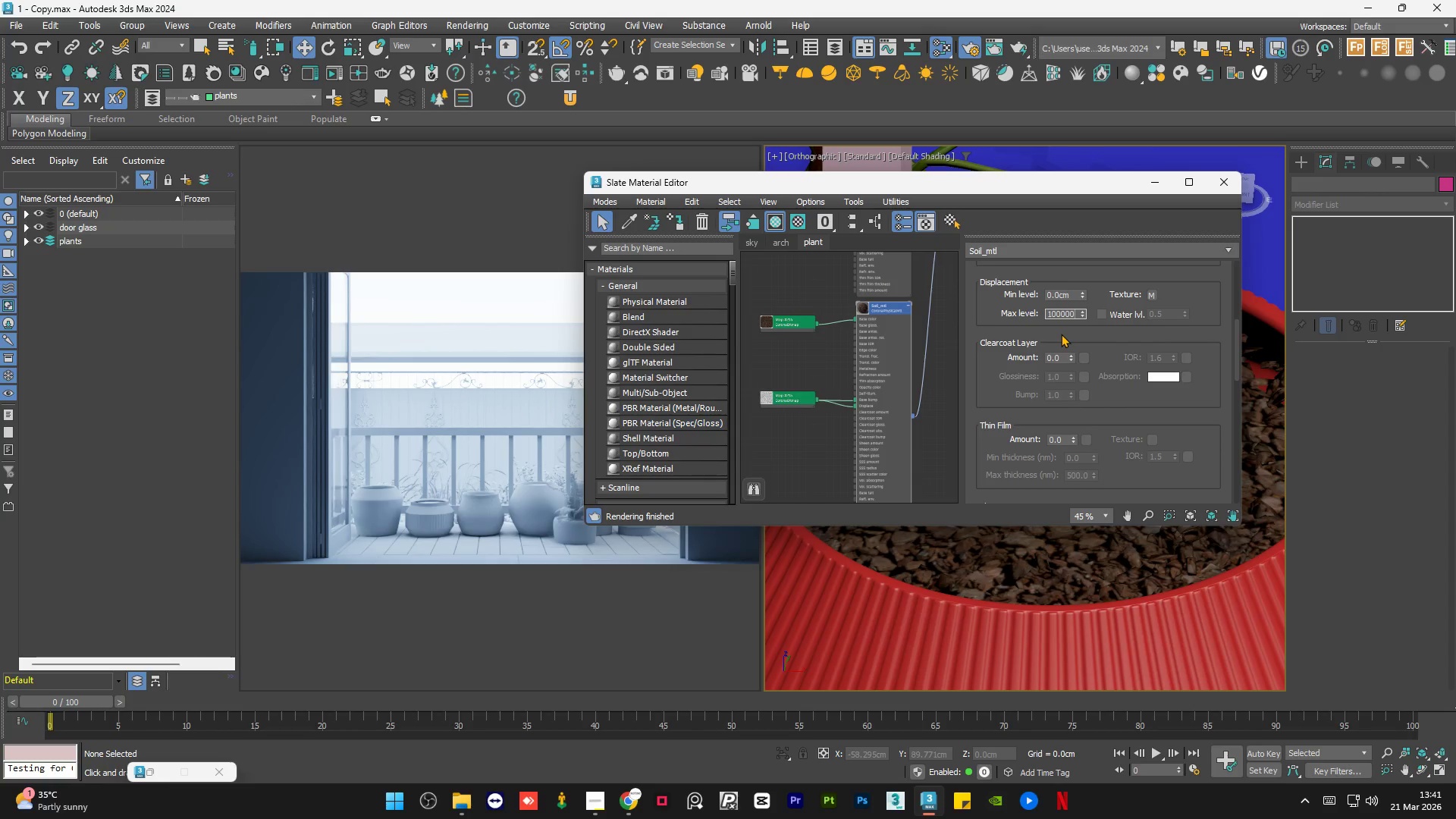 
key(Numpad0)
 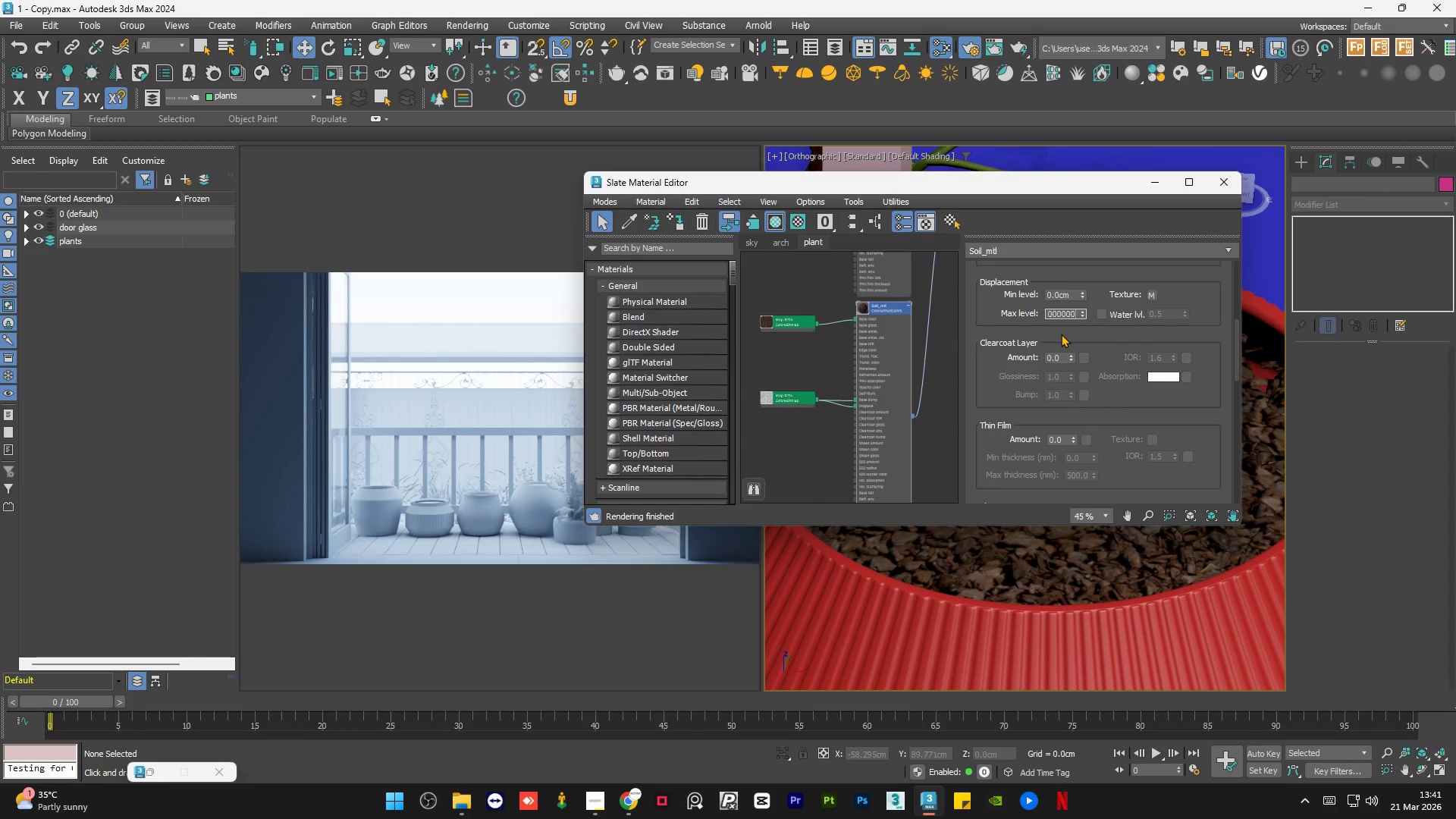 
key(Numpad0)
 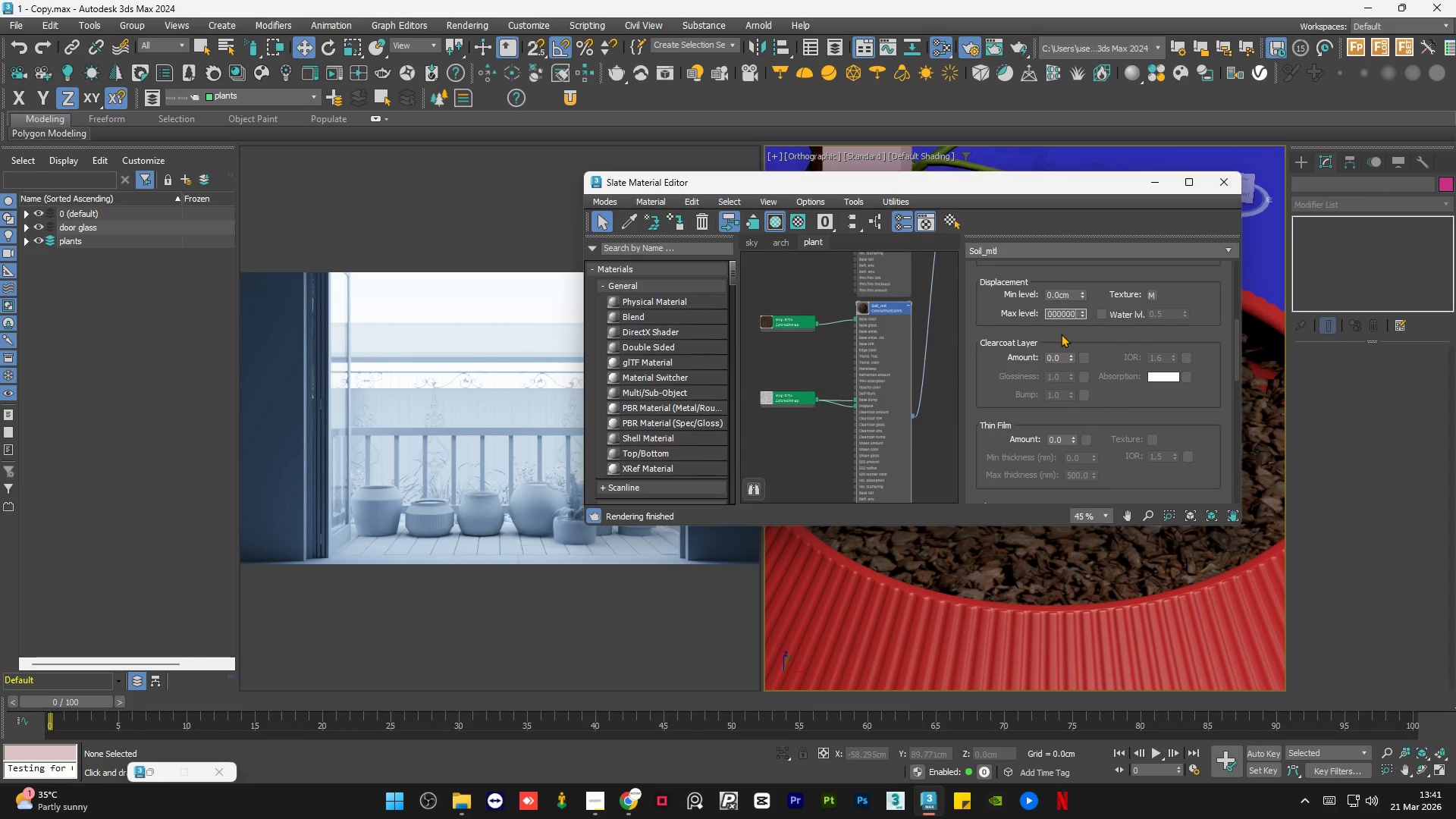 
key(NumpadEnter)
 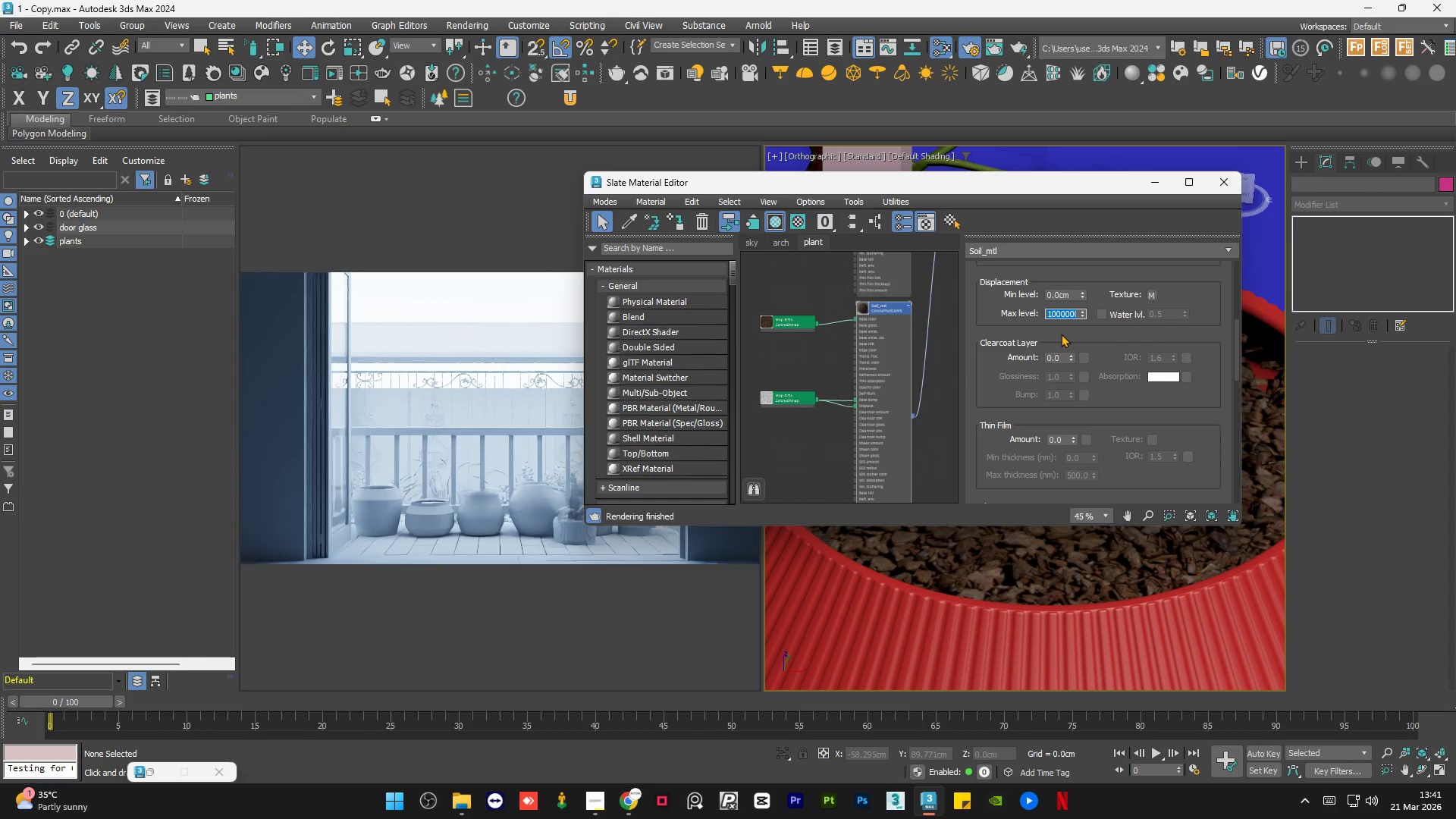 
key(Numpad0)
 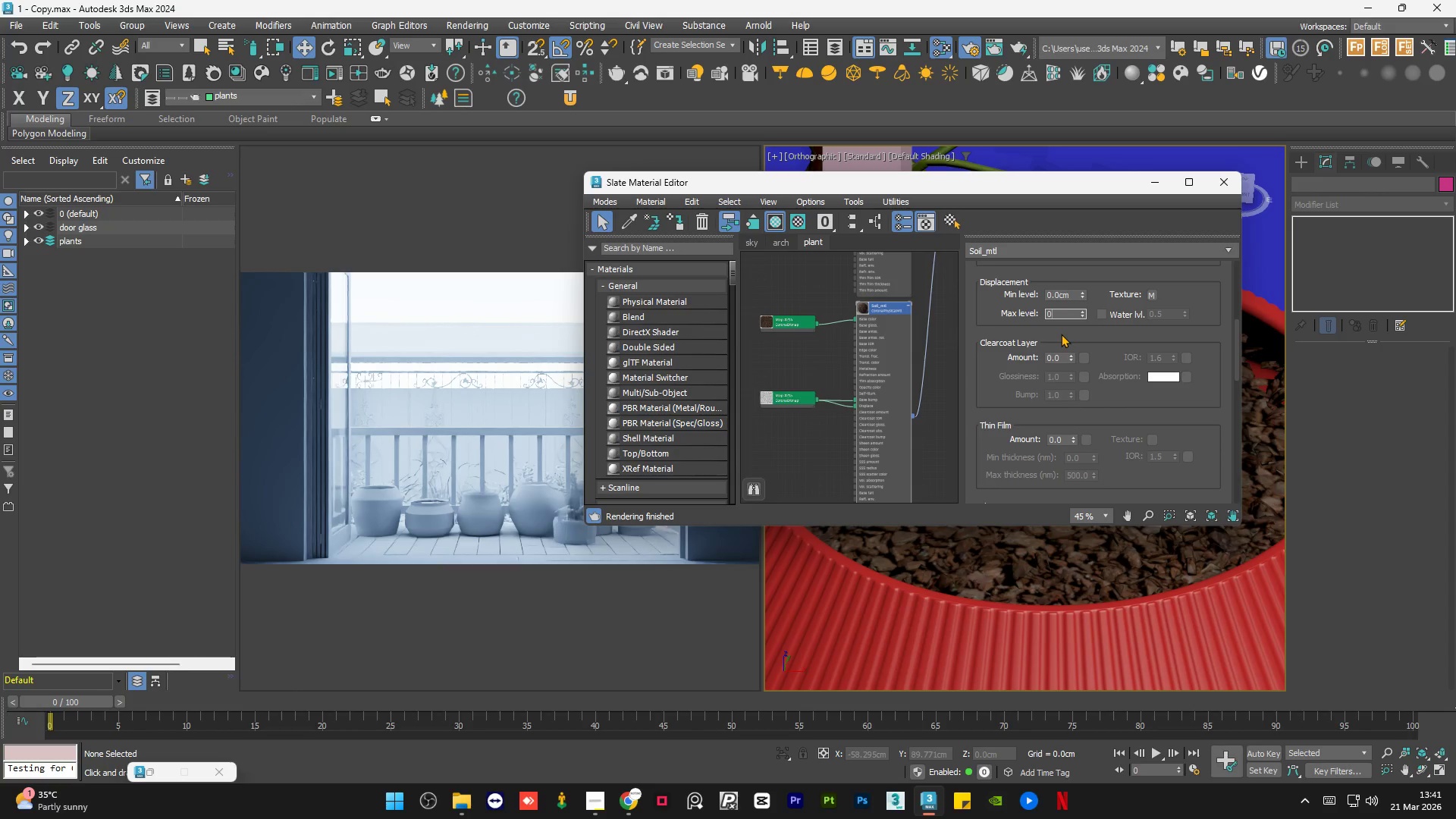 
key(NumpadEnter)
 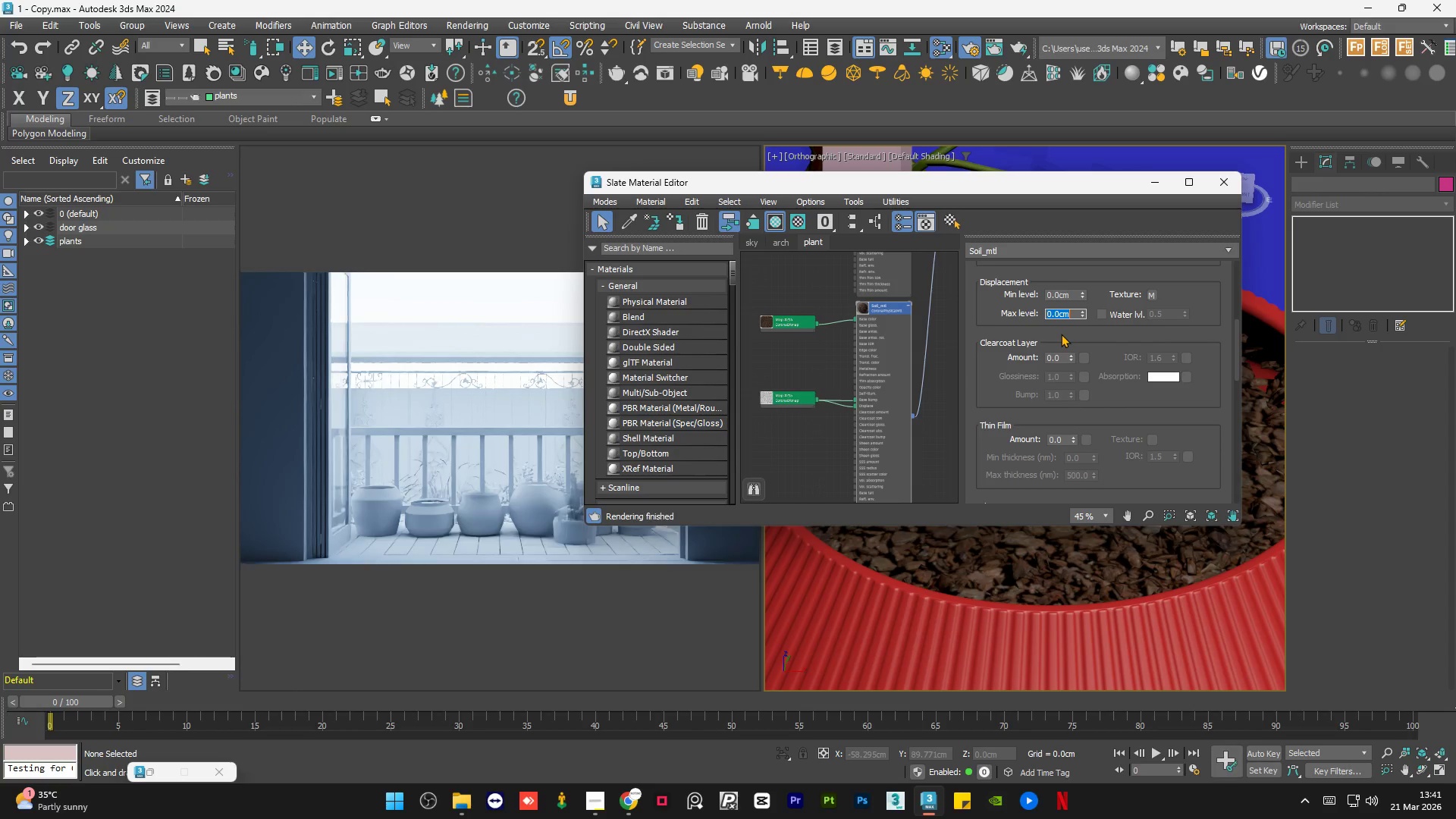 
key(Numpad1)
 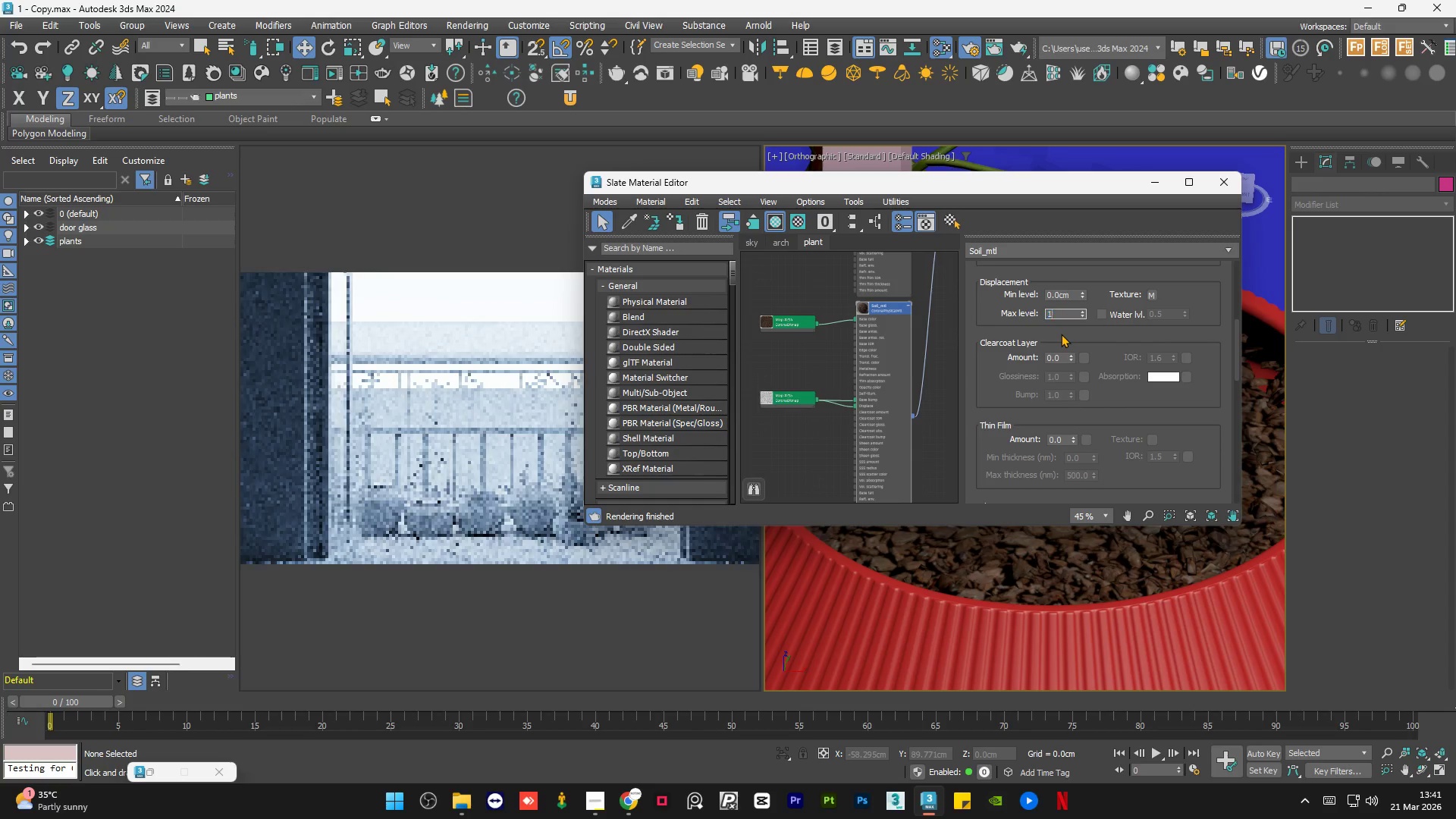 
key(Numpad0)
 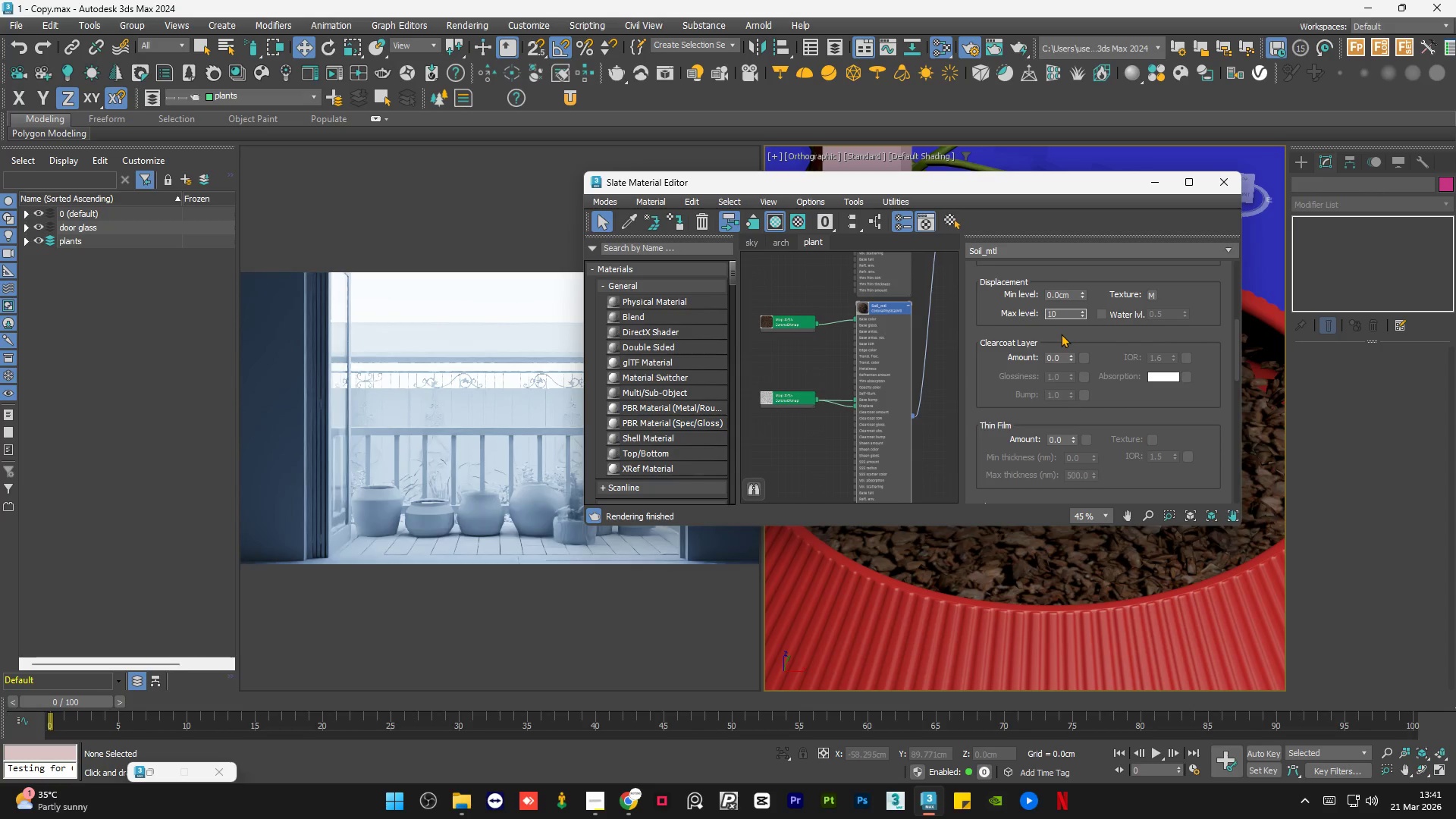 
key(NumpadEnter)
 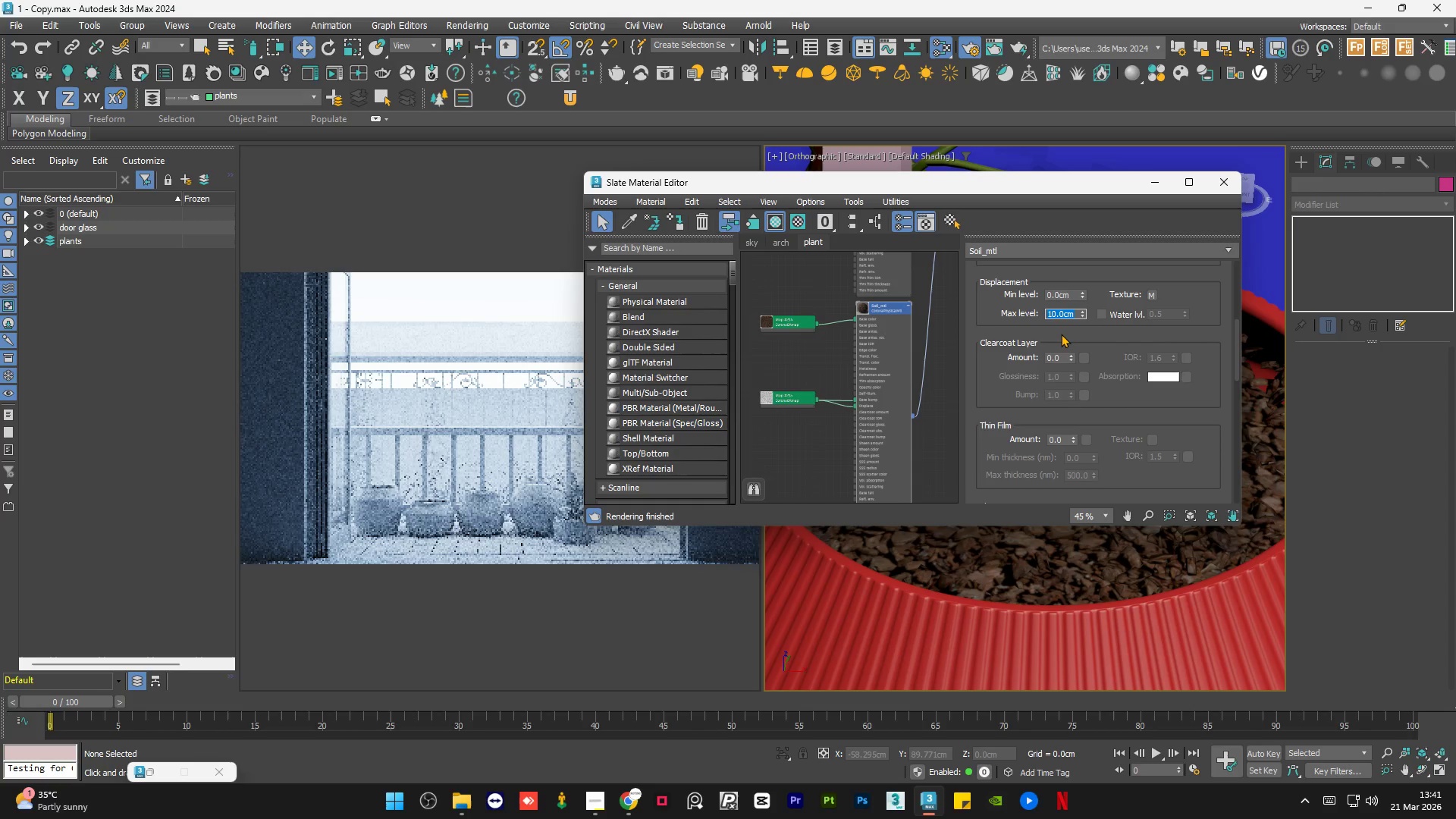 
key(Numpad5)
 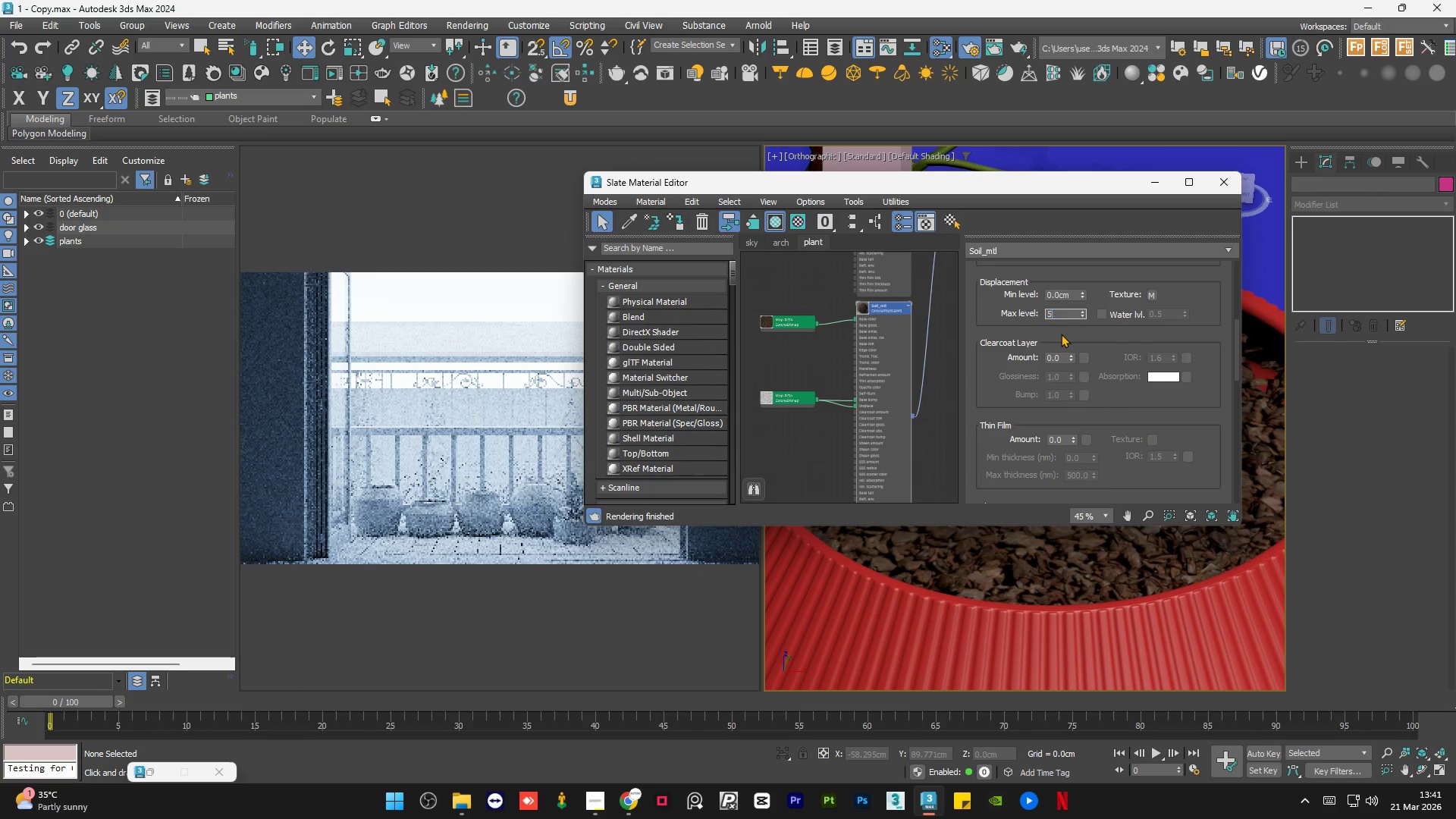 
key(NumpadDecimal)
 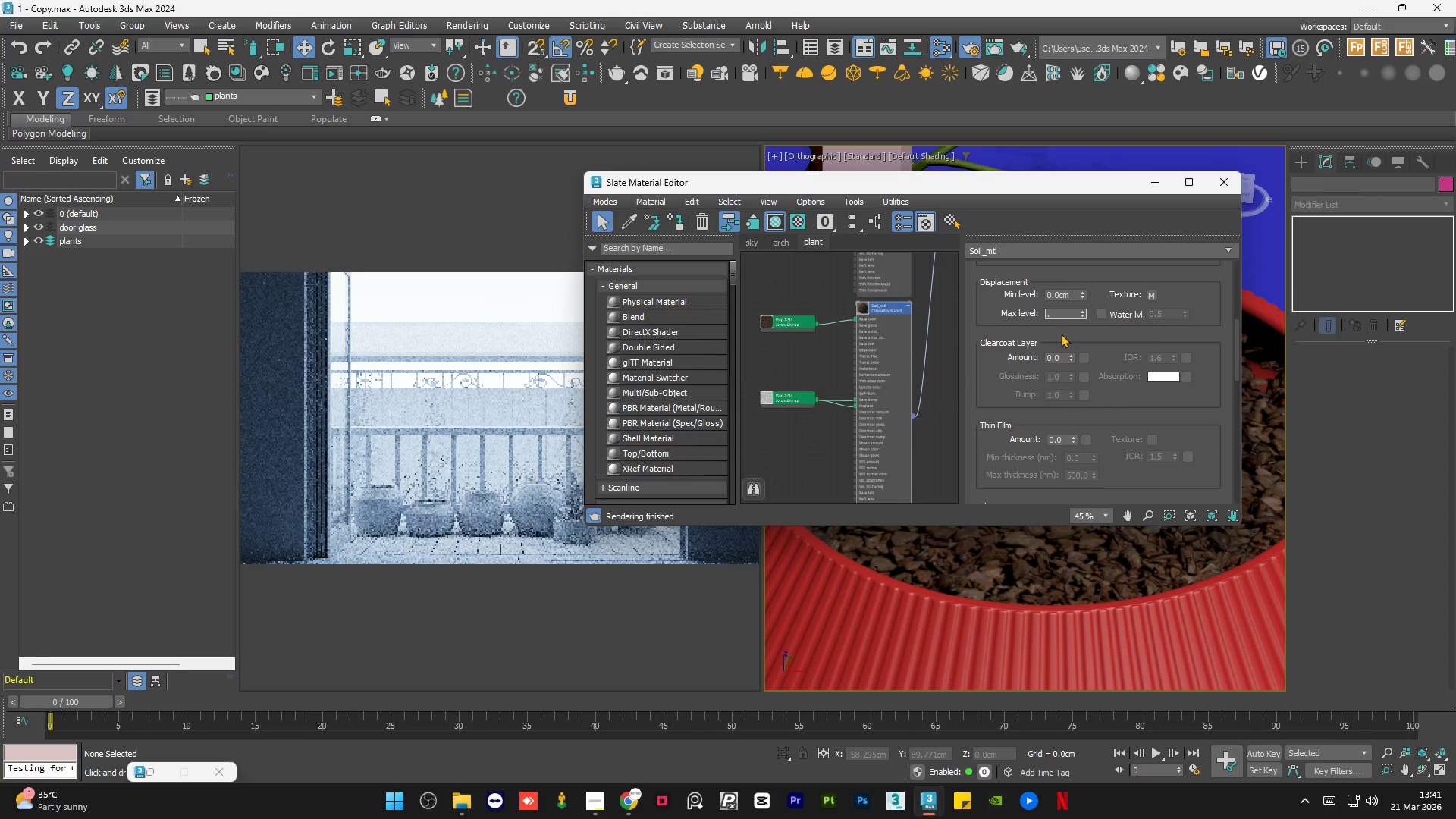 
key(NumpadEnter)
 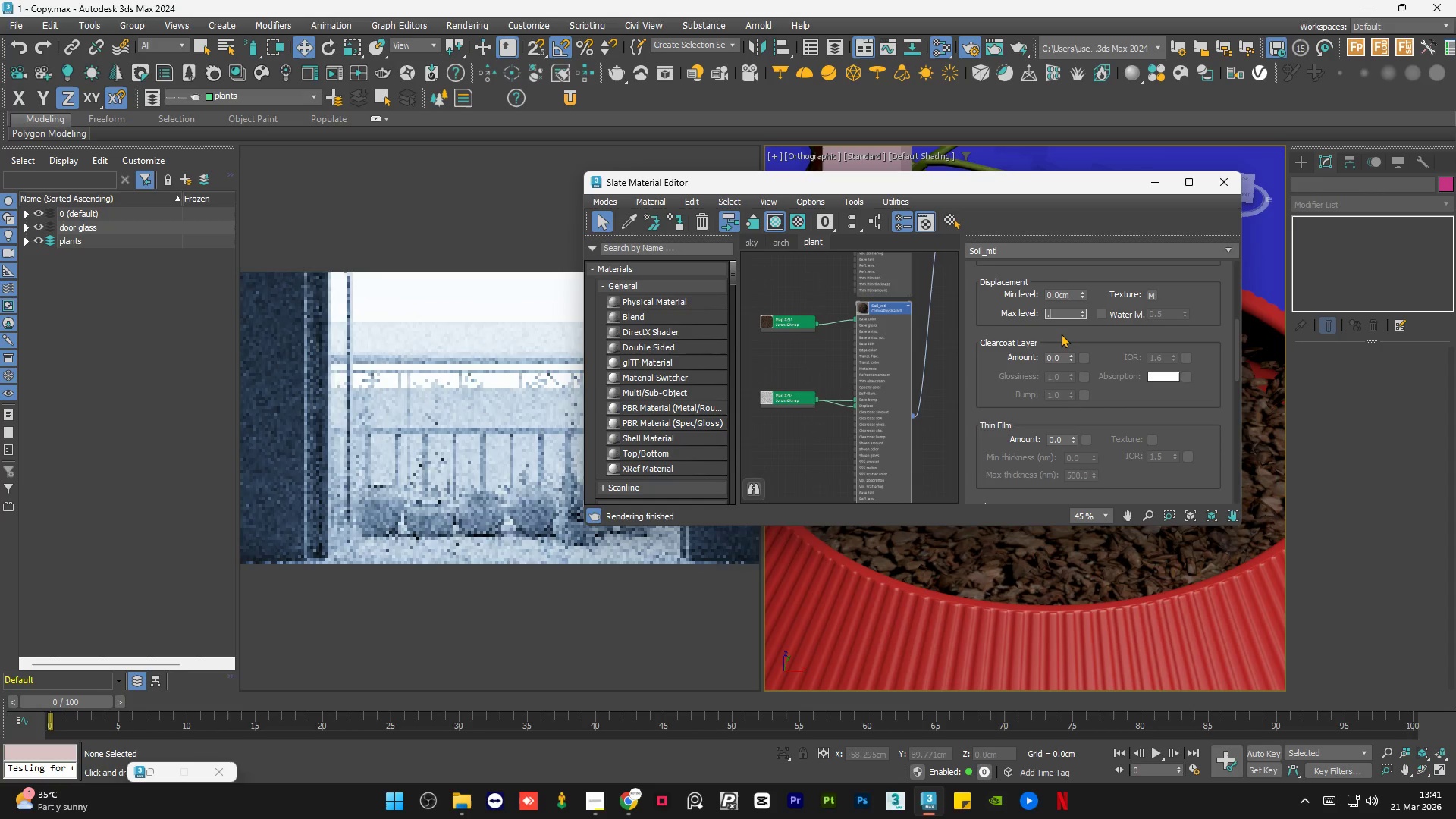 
key(Backspace)
 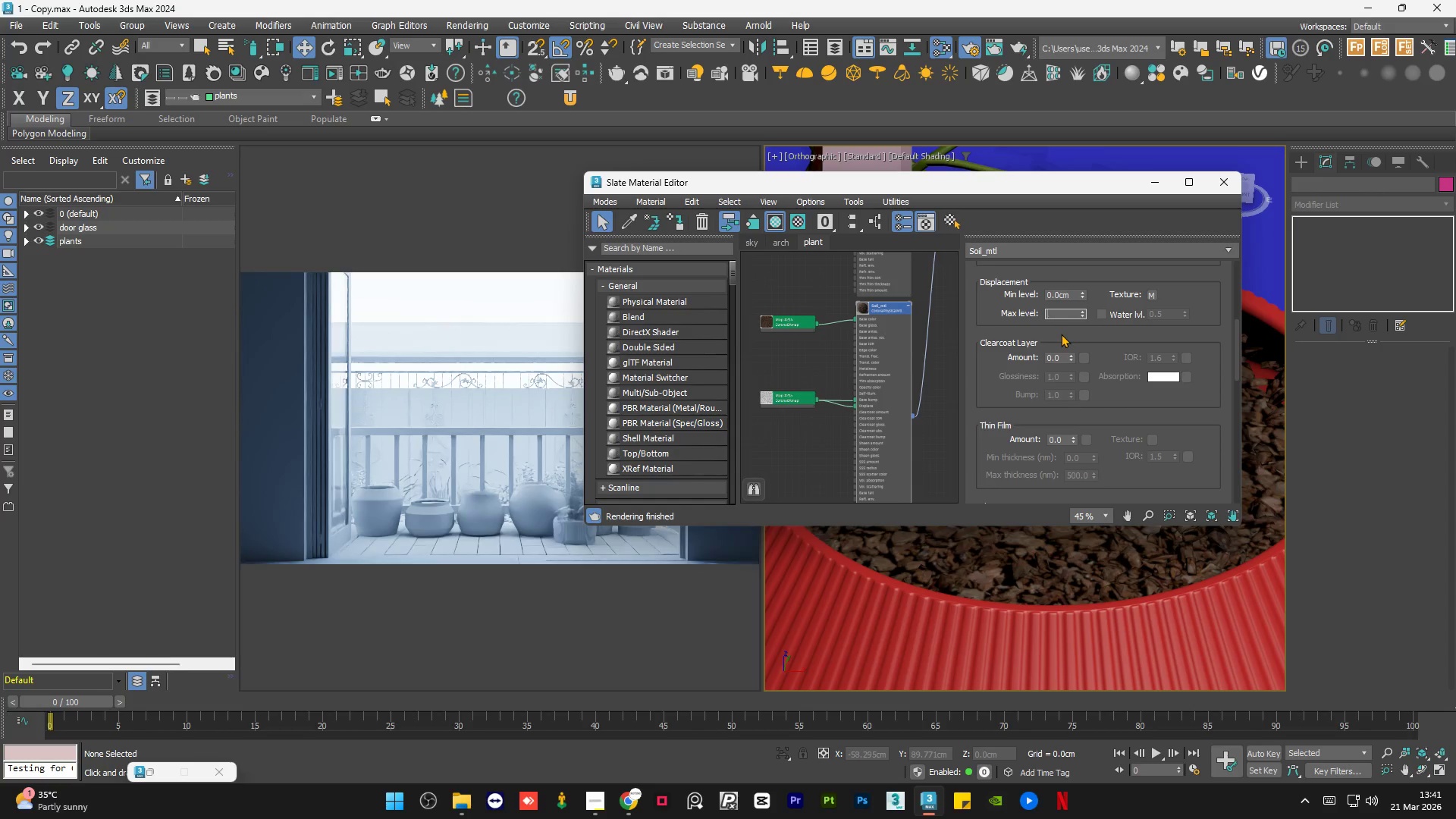 
key(Backspace)
 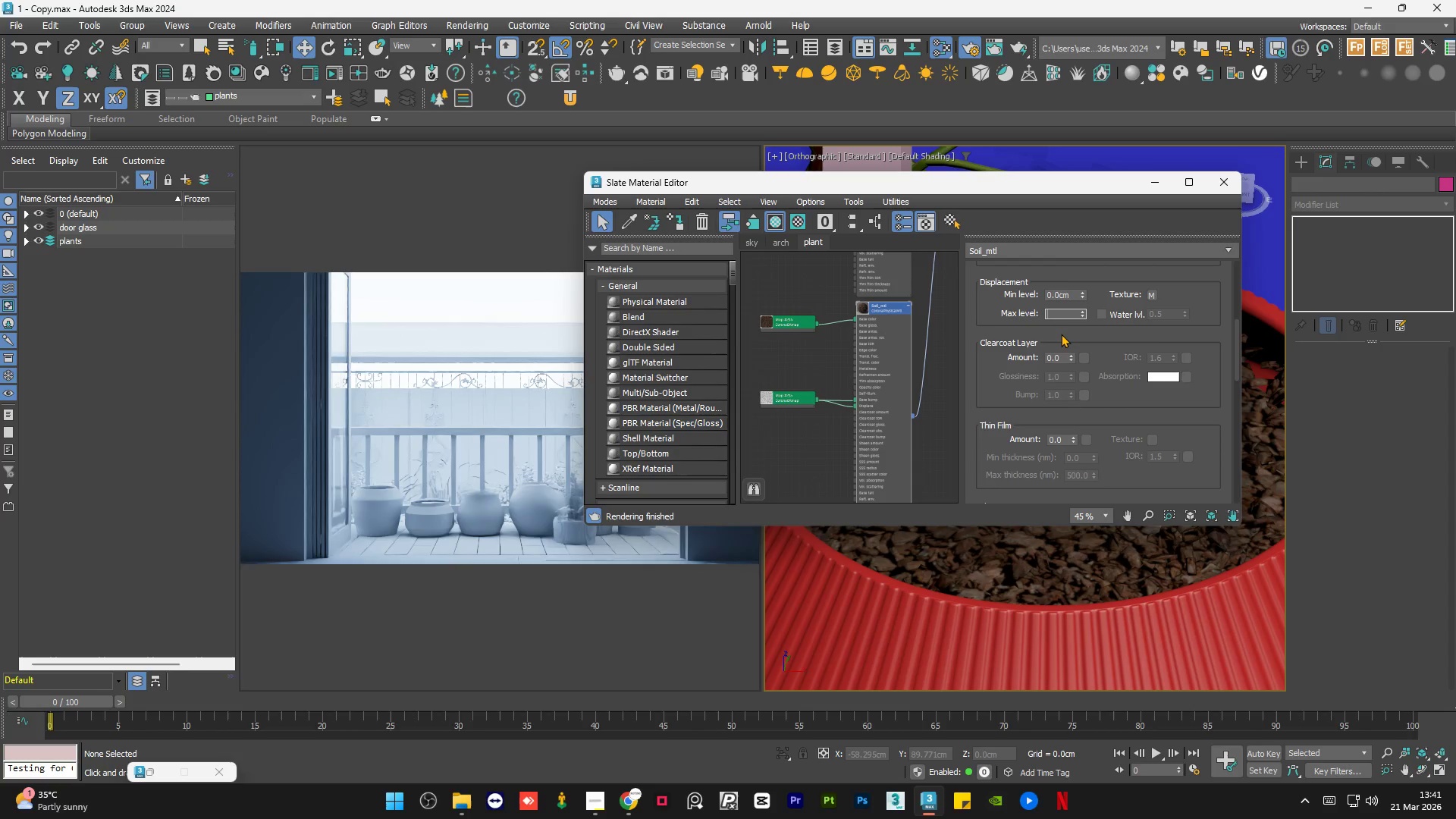 
key(Backspace)
 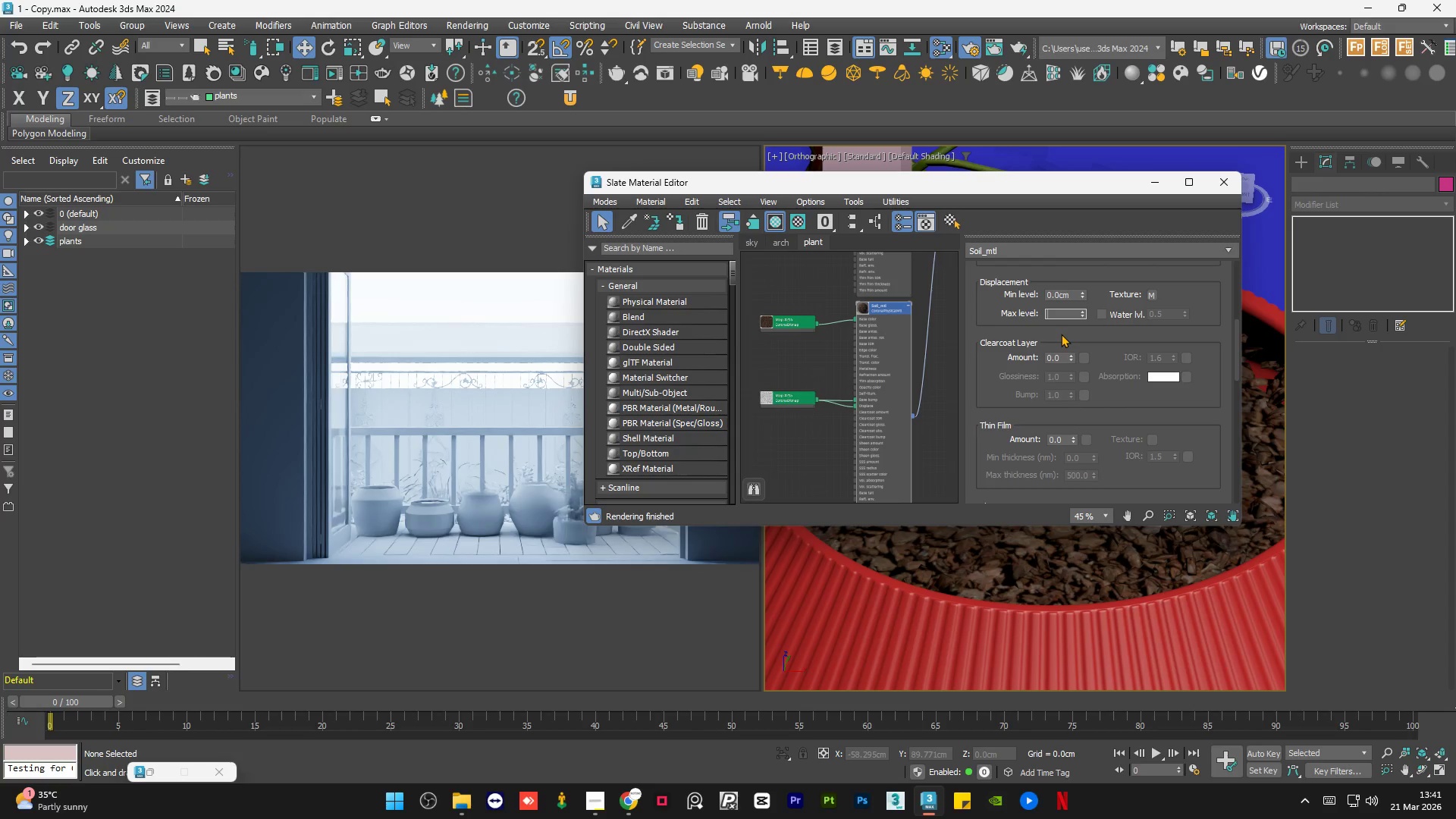 
key(Numpad5)
 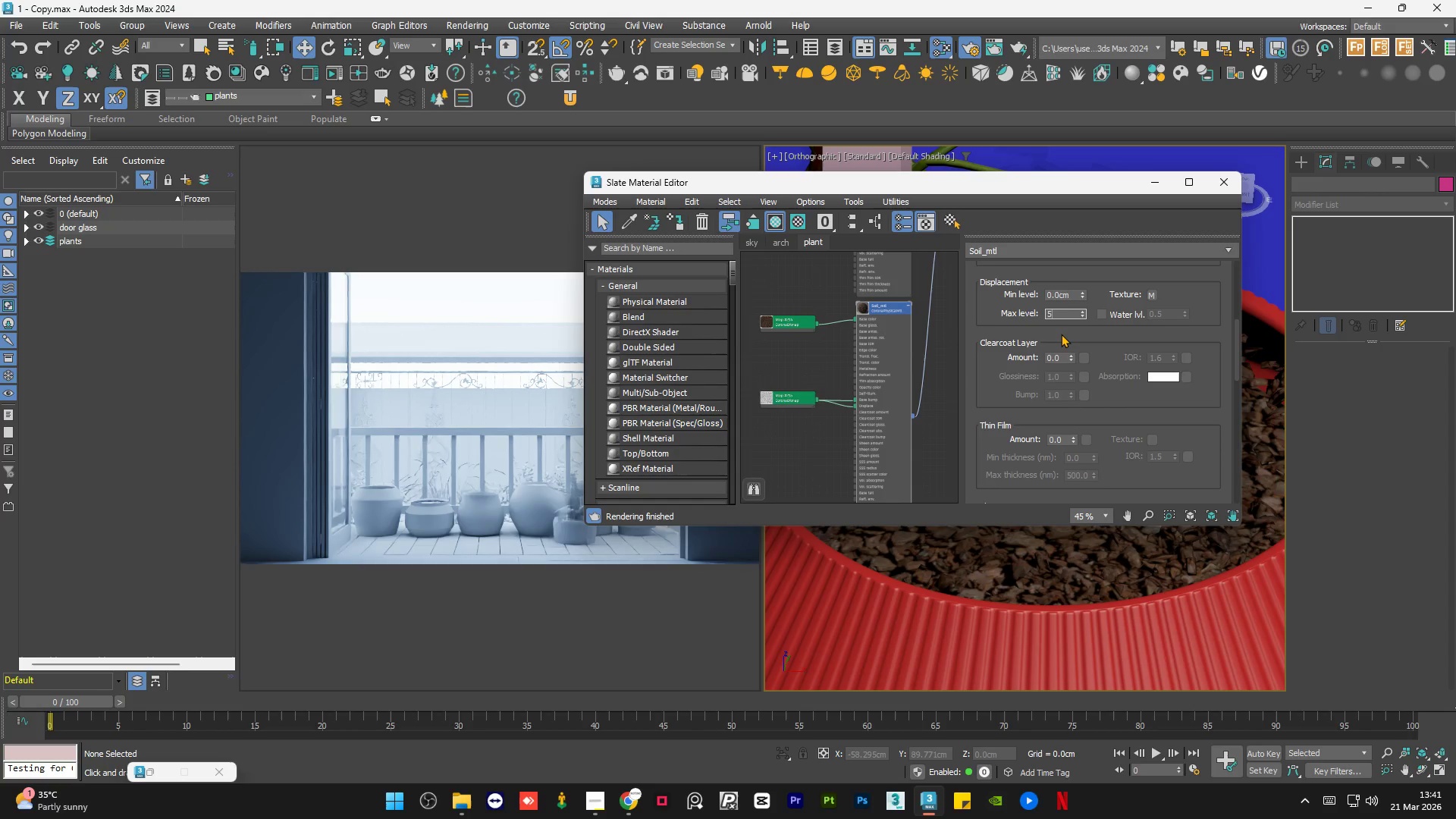 
key(NumpadEnter)
 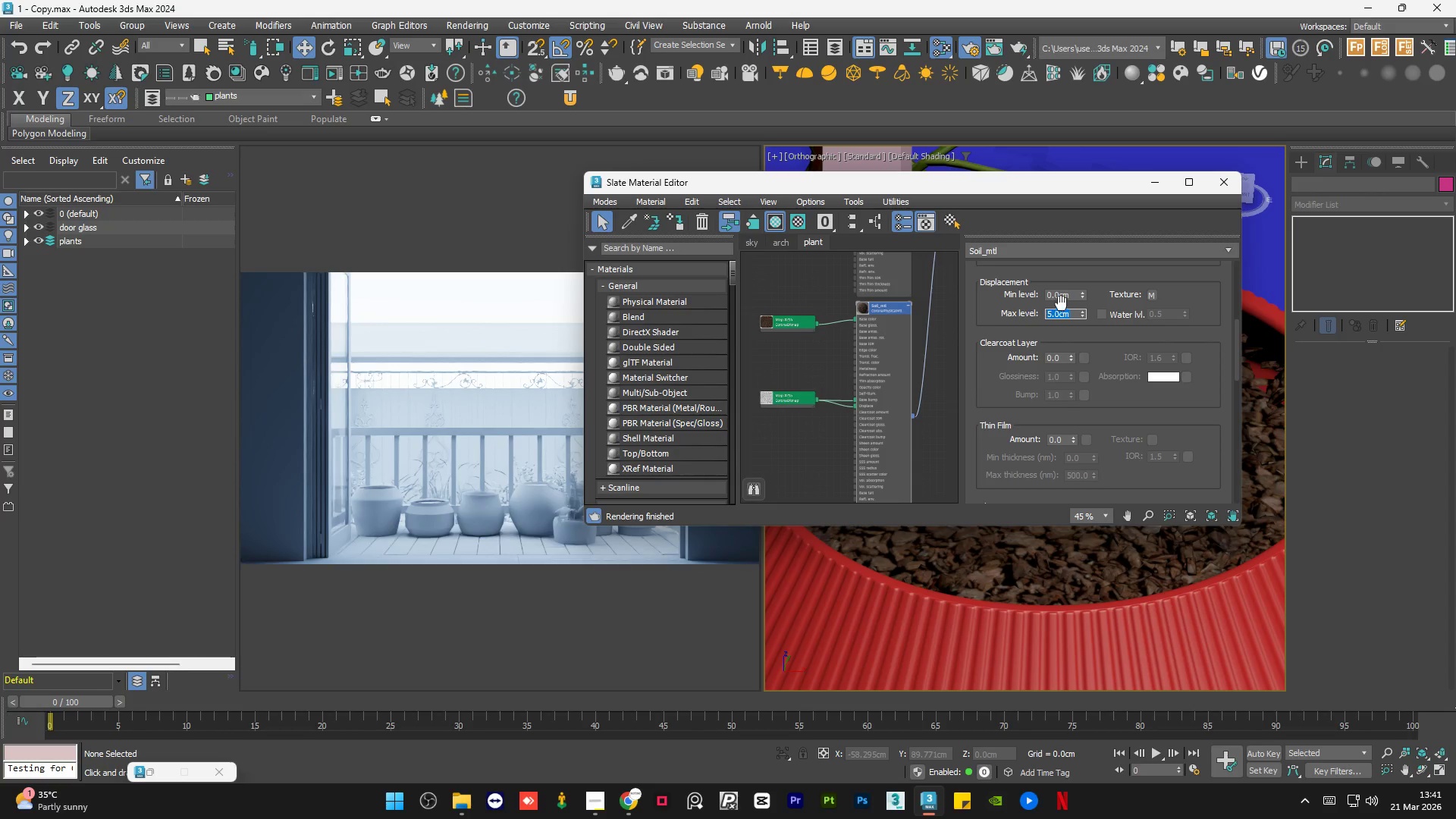 
double_click([1068, 296])
 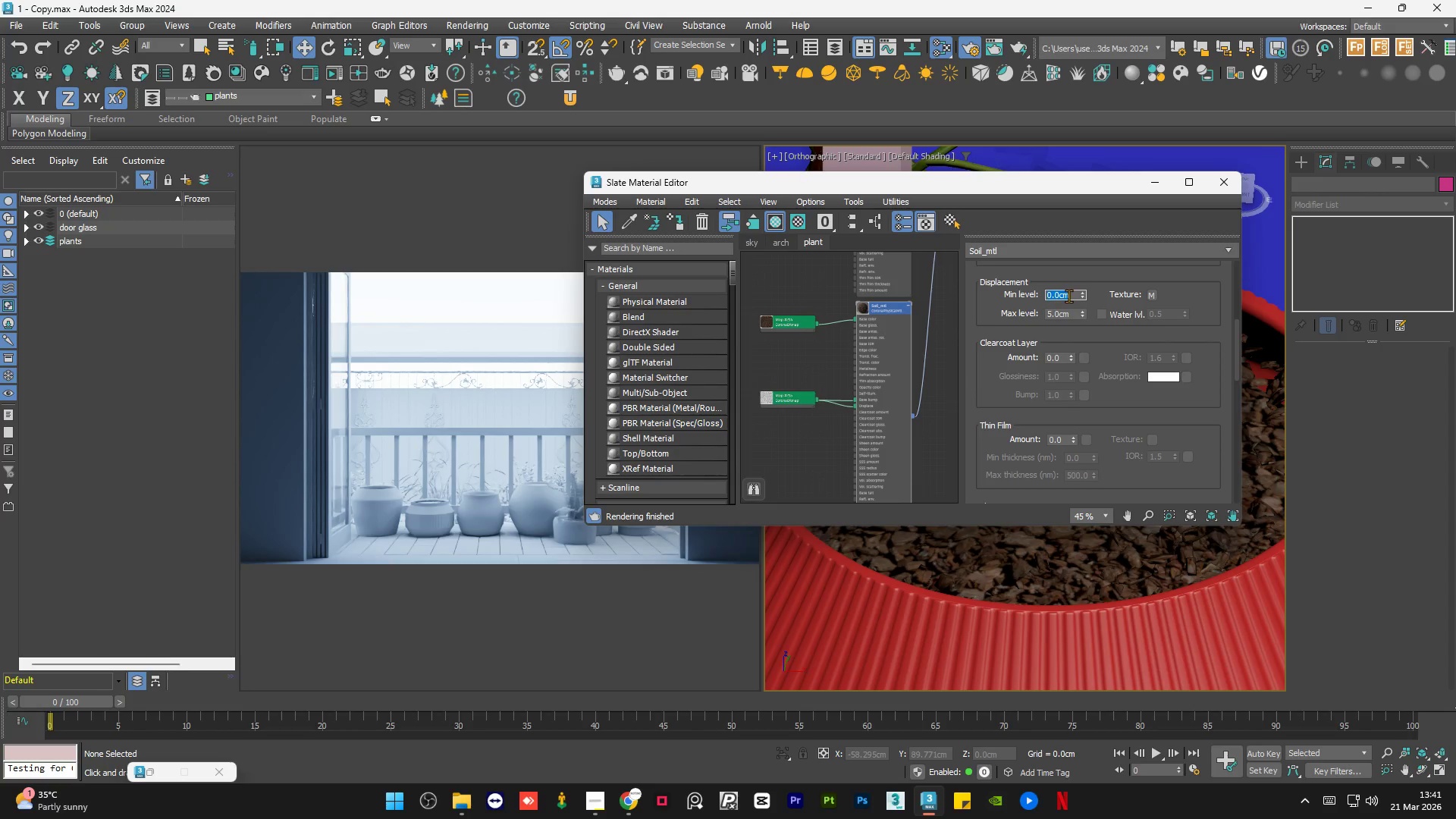 
key(Numpad1)
 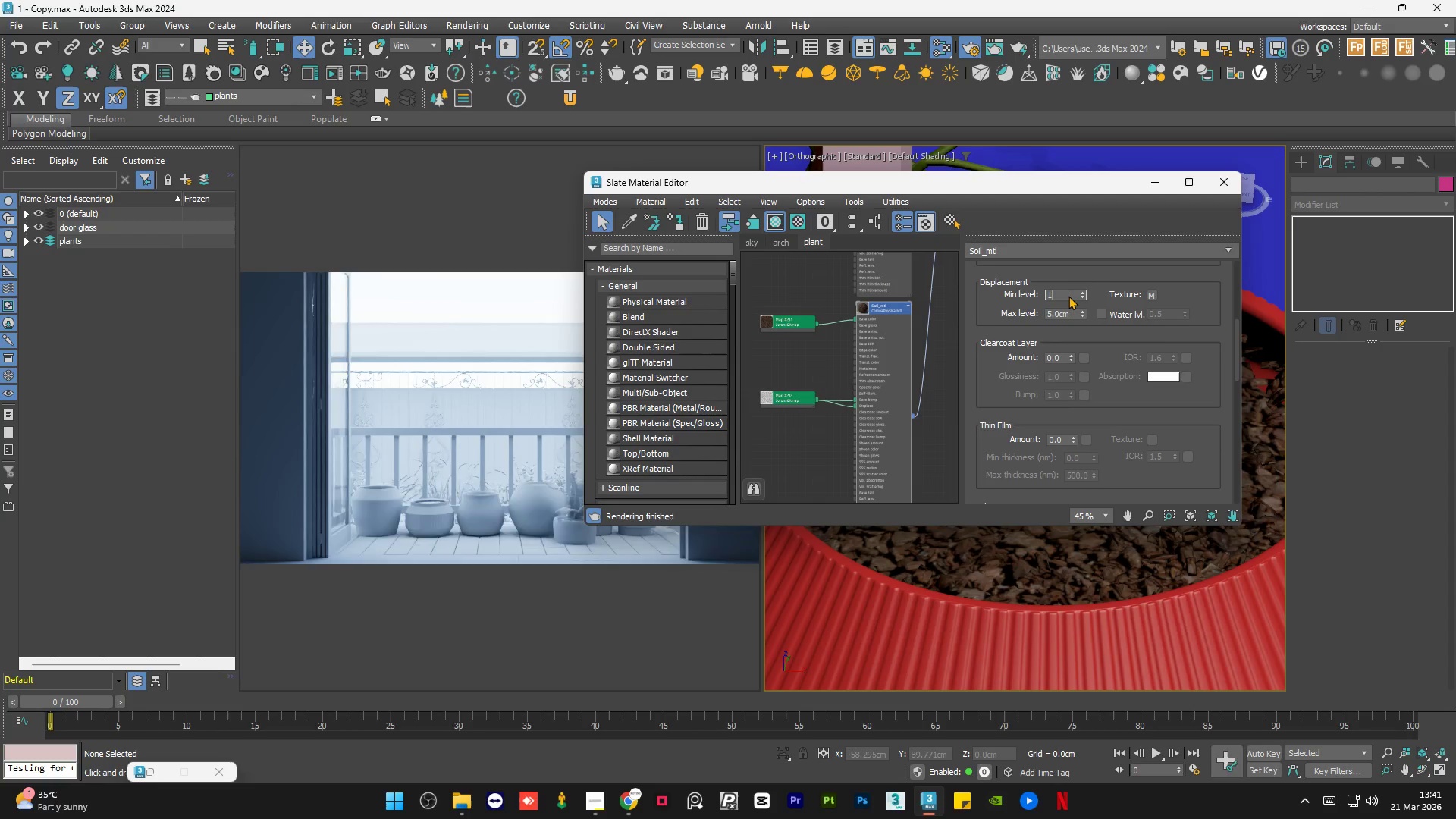 
key(NumpadEnter)
 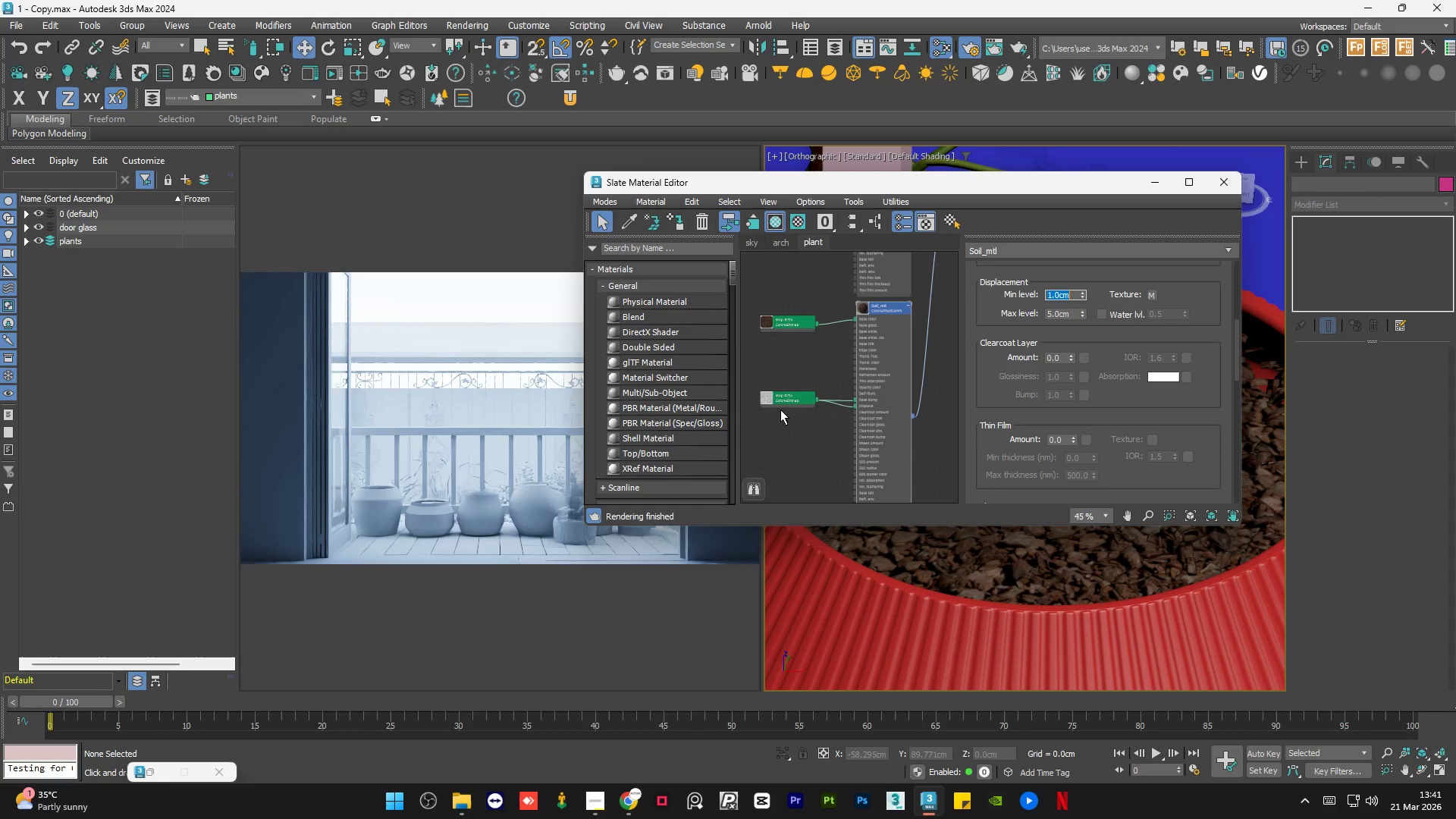 
left_click([808, 464])
 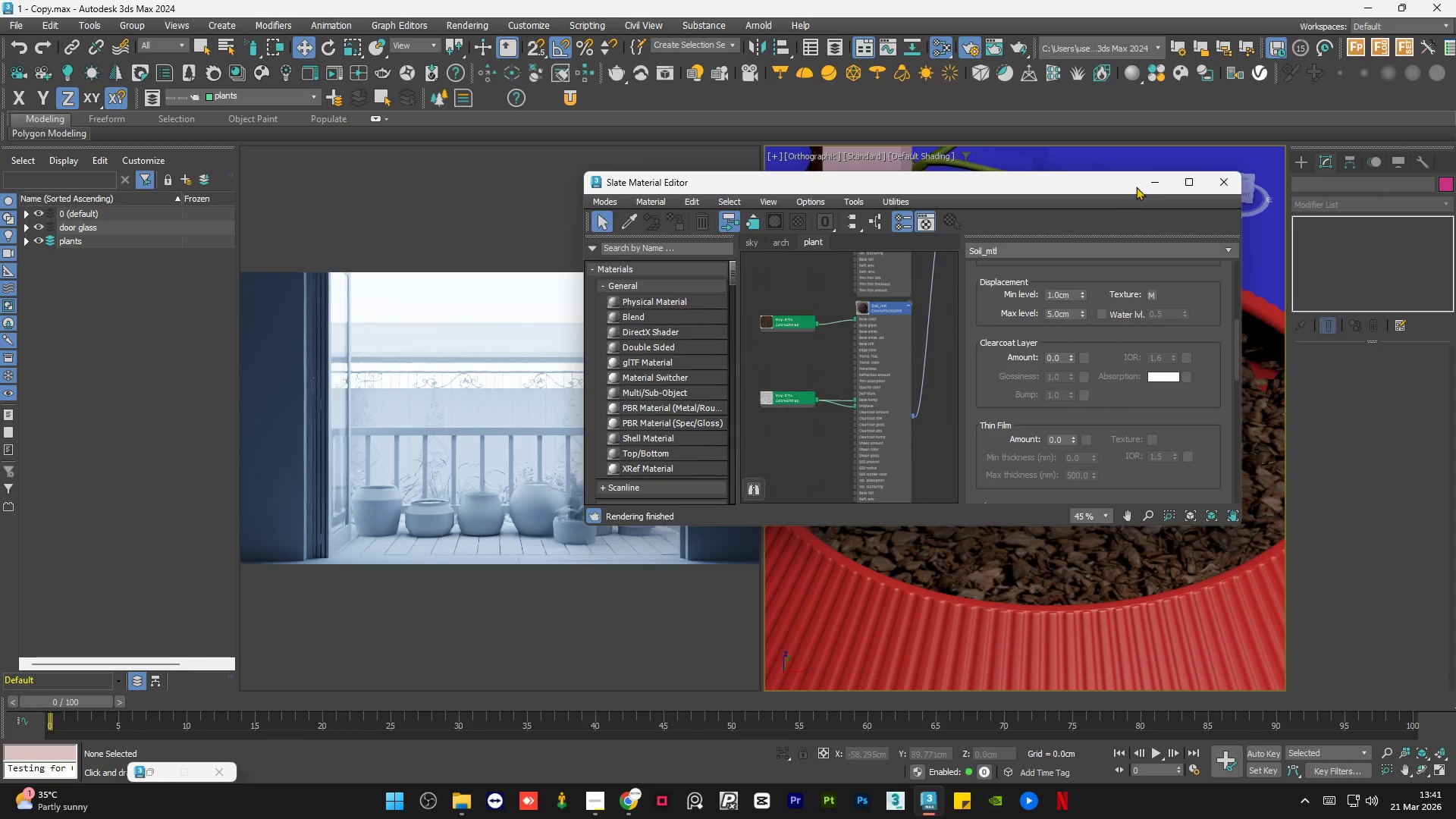 
left_click([1153, 182])
 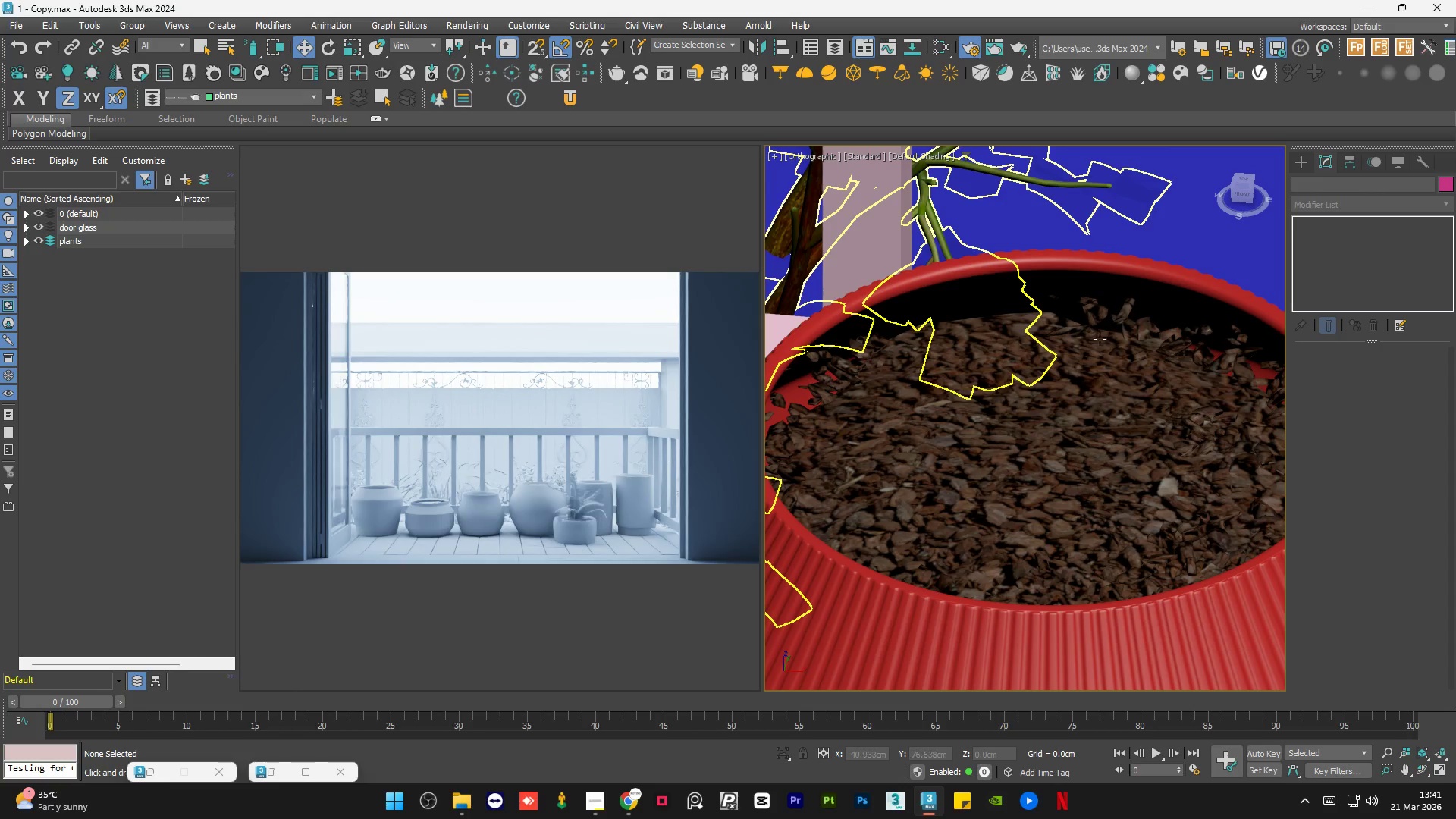 
left_click([892, 337])
 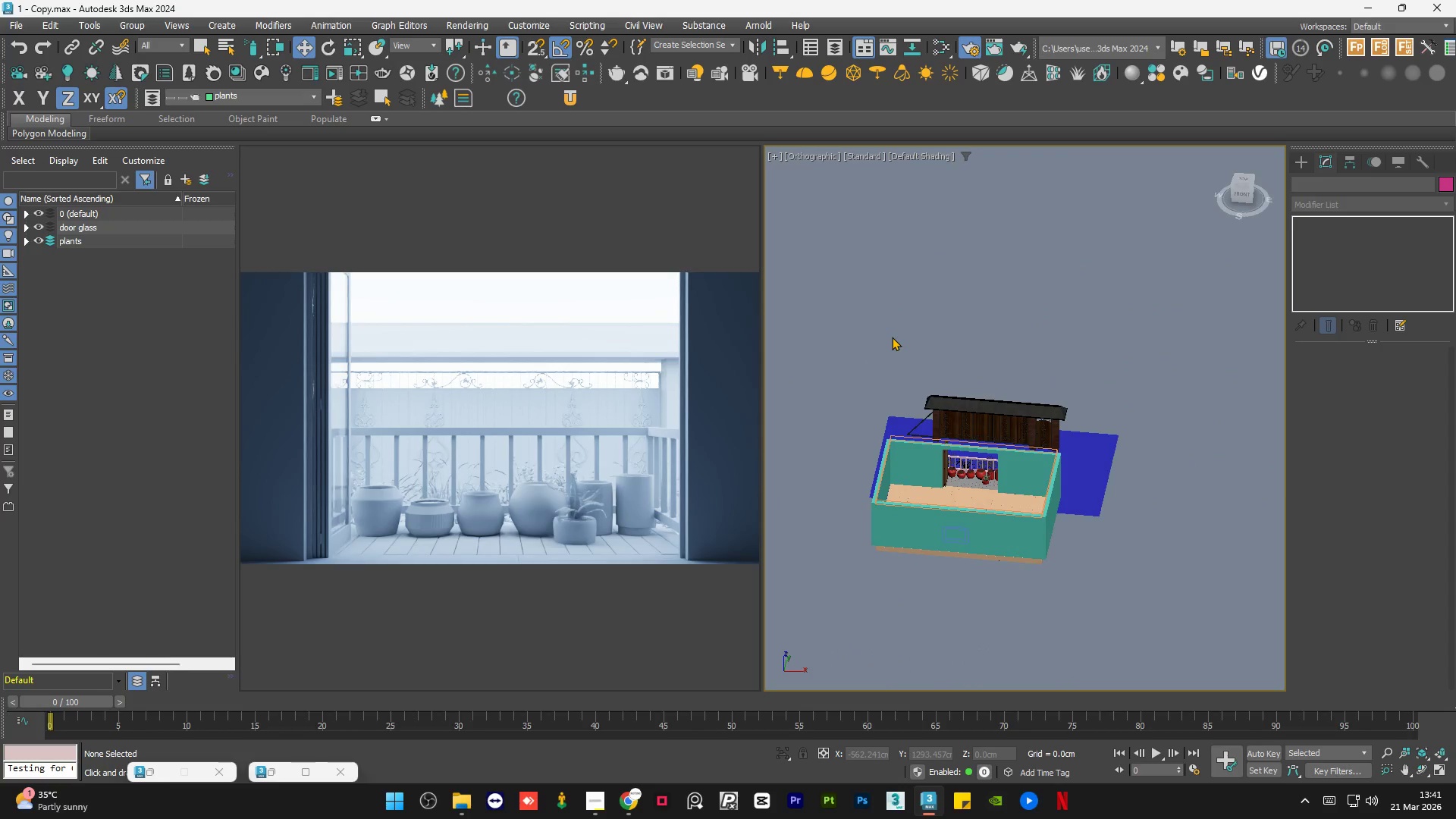 
scroll: coordinate [936, 482], scroll_direction: down, amount: 13.0
 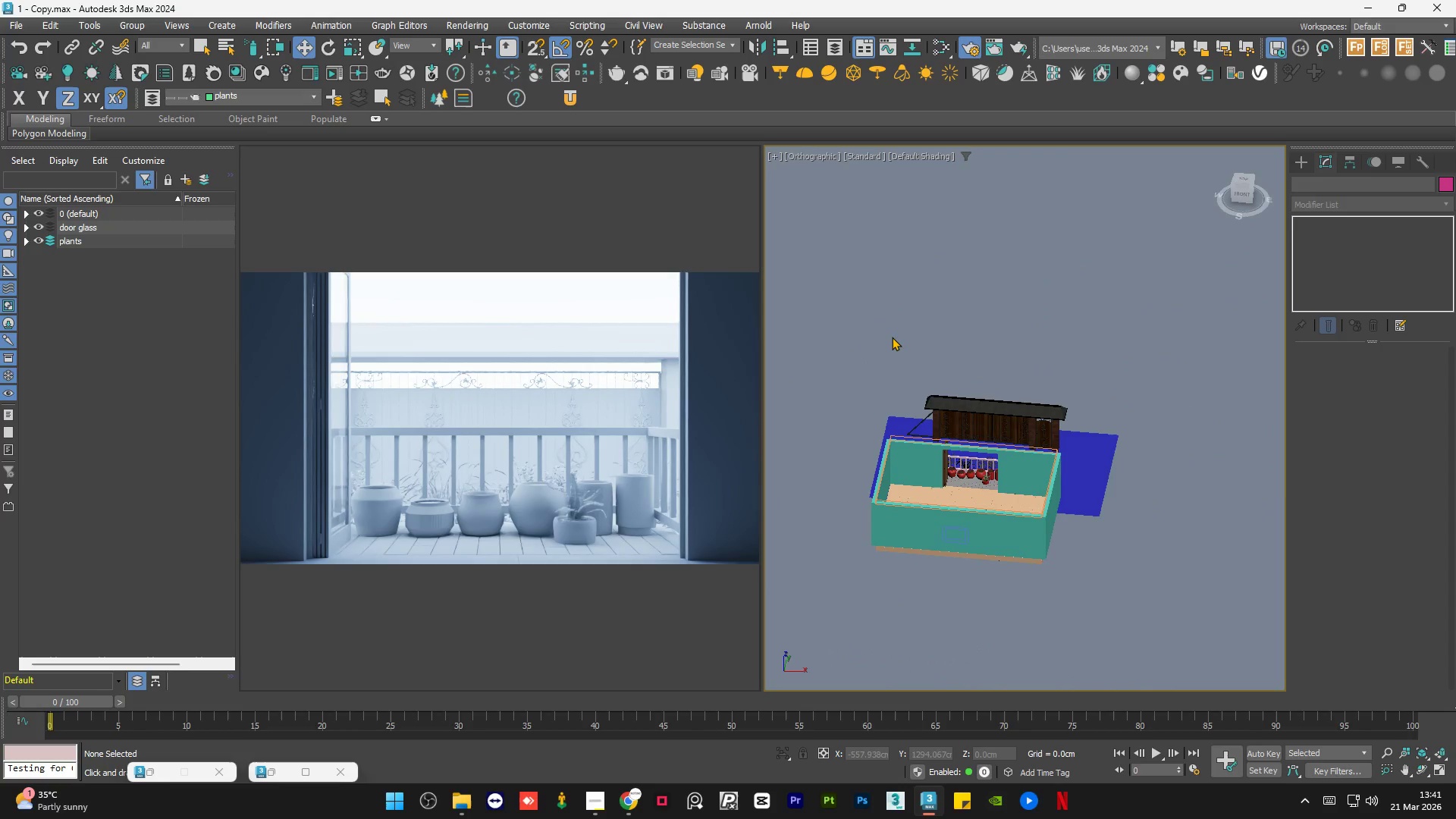 
double_click([892, 337])
 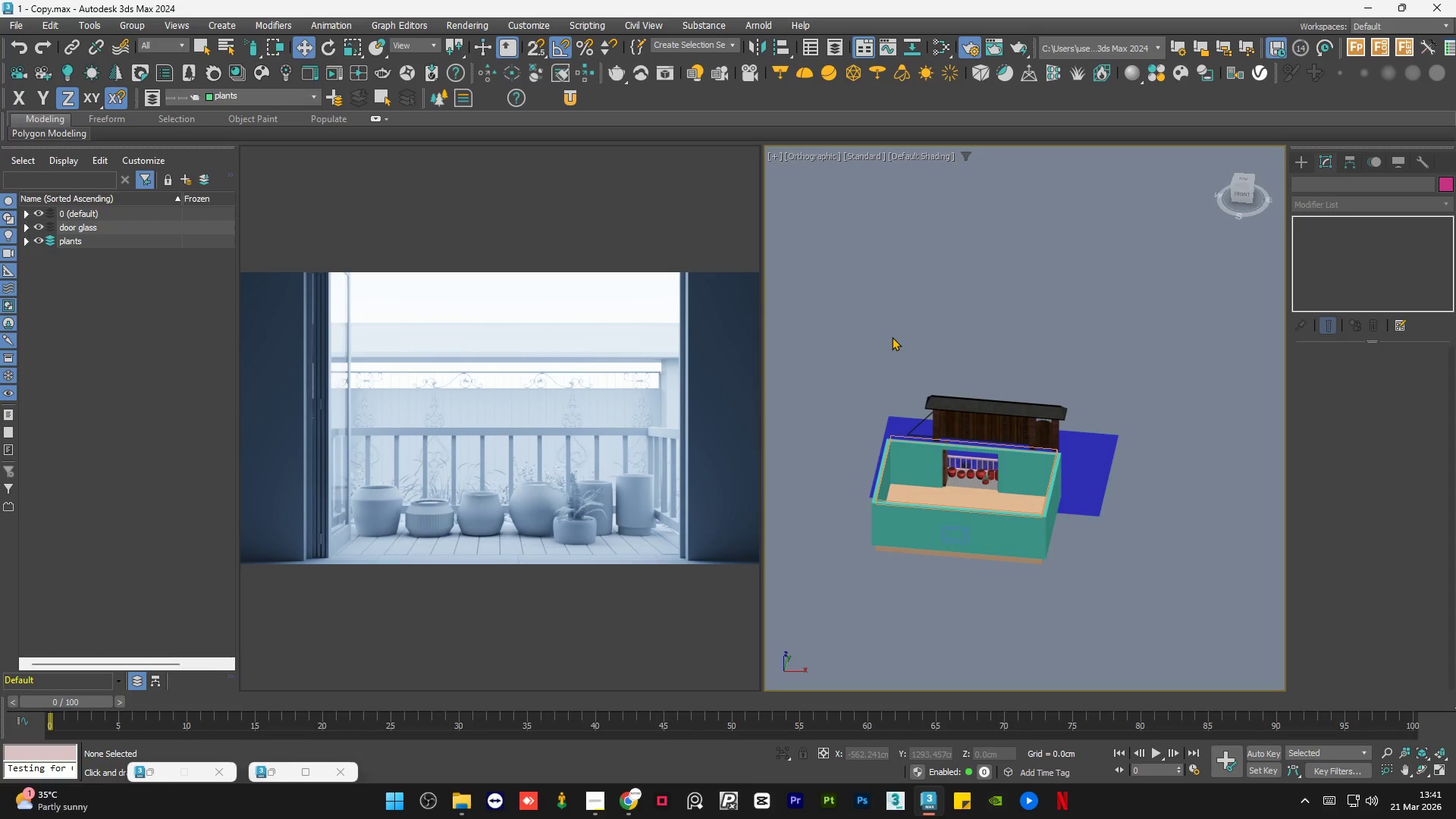 
wait(21.48)
 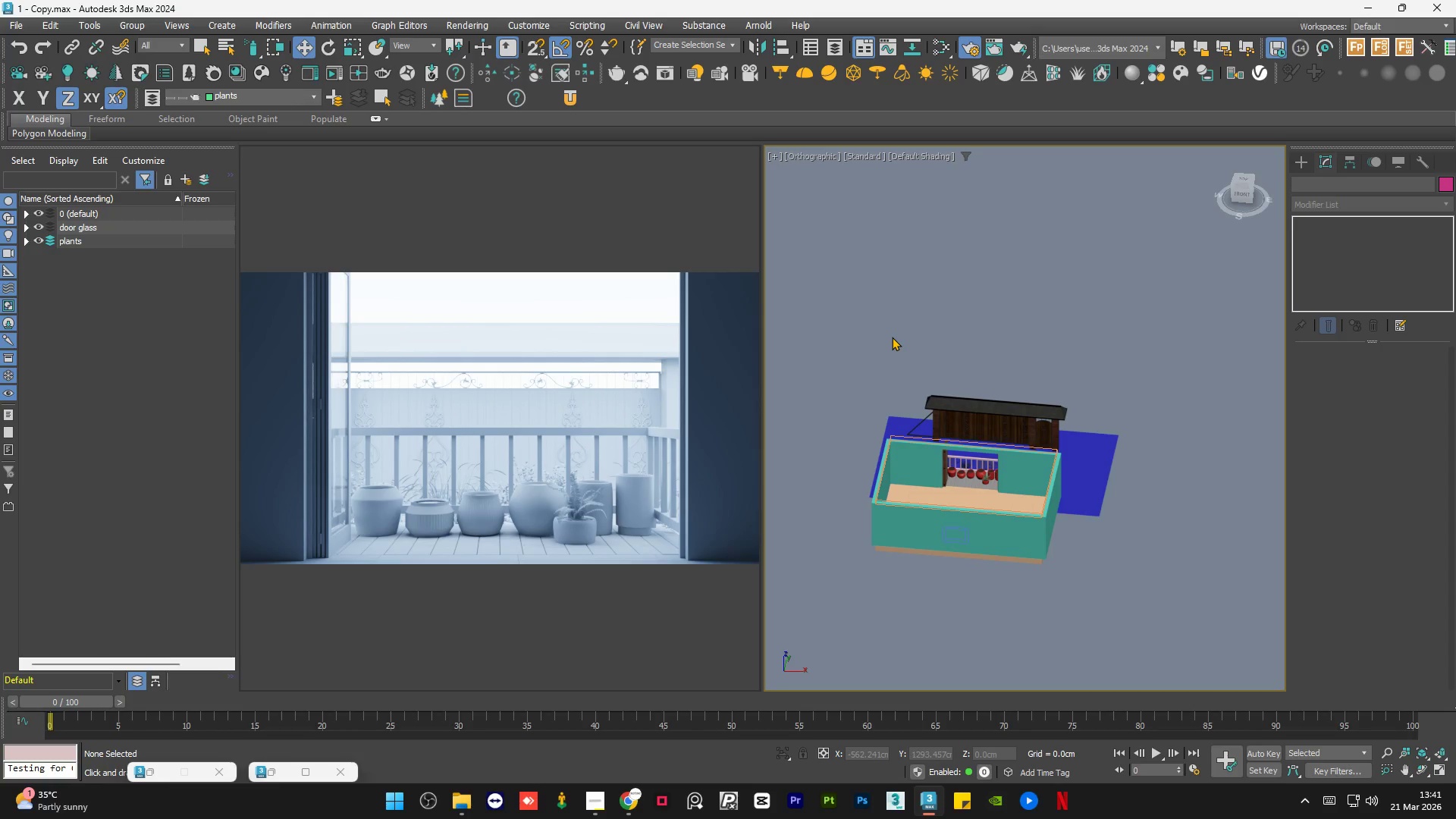 
double_click([970, 293])
 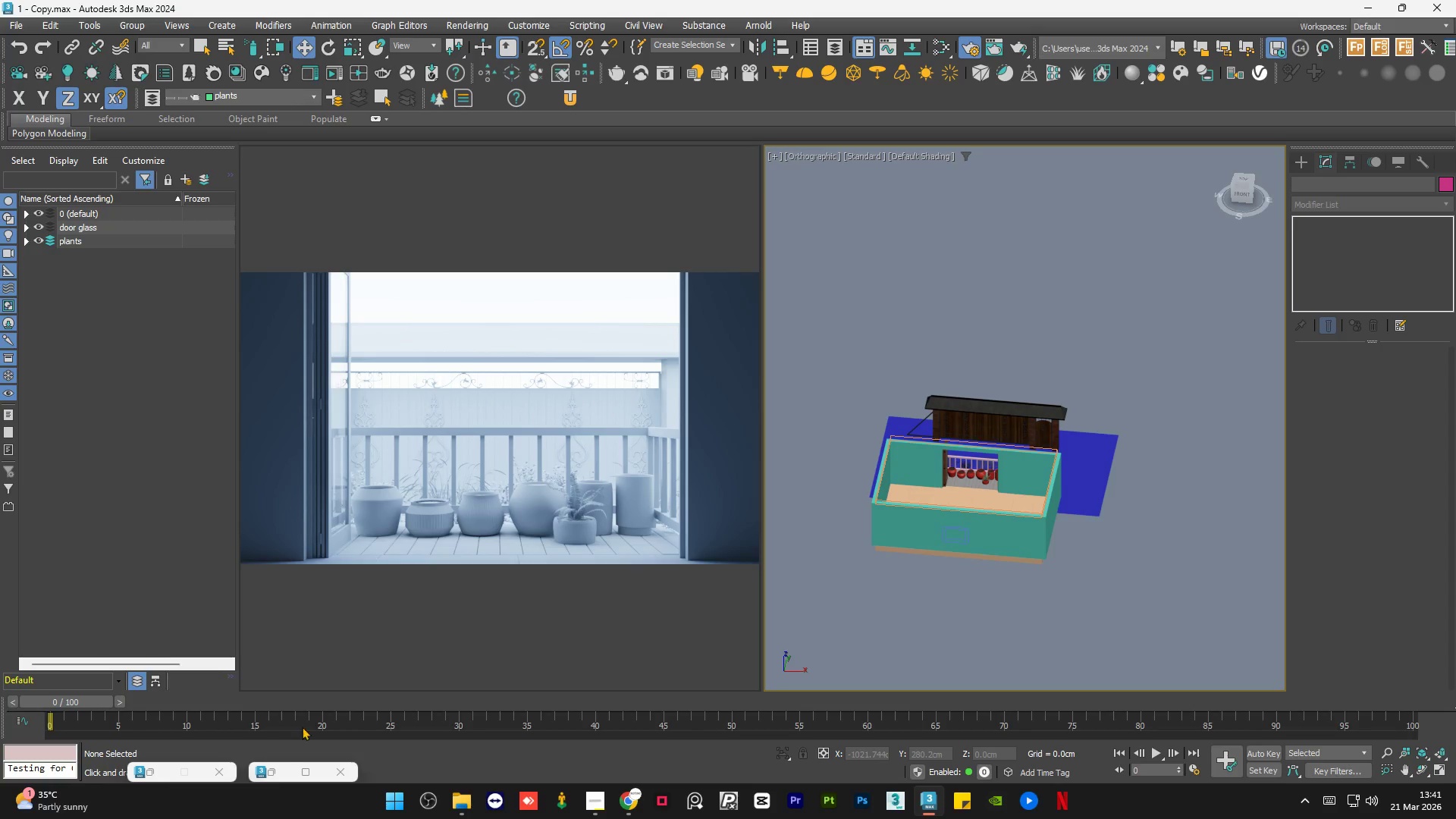 
left_click([278, 770])
 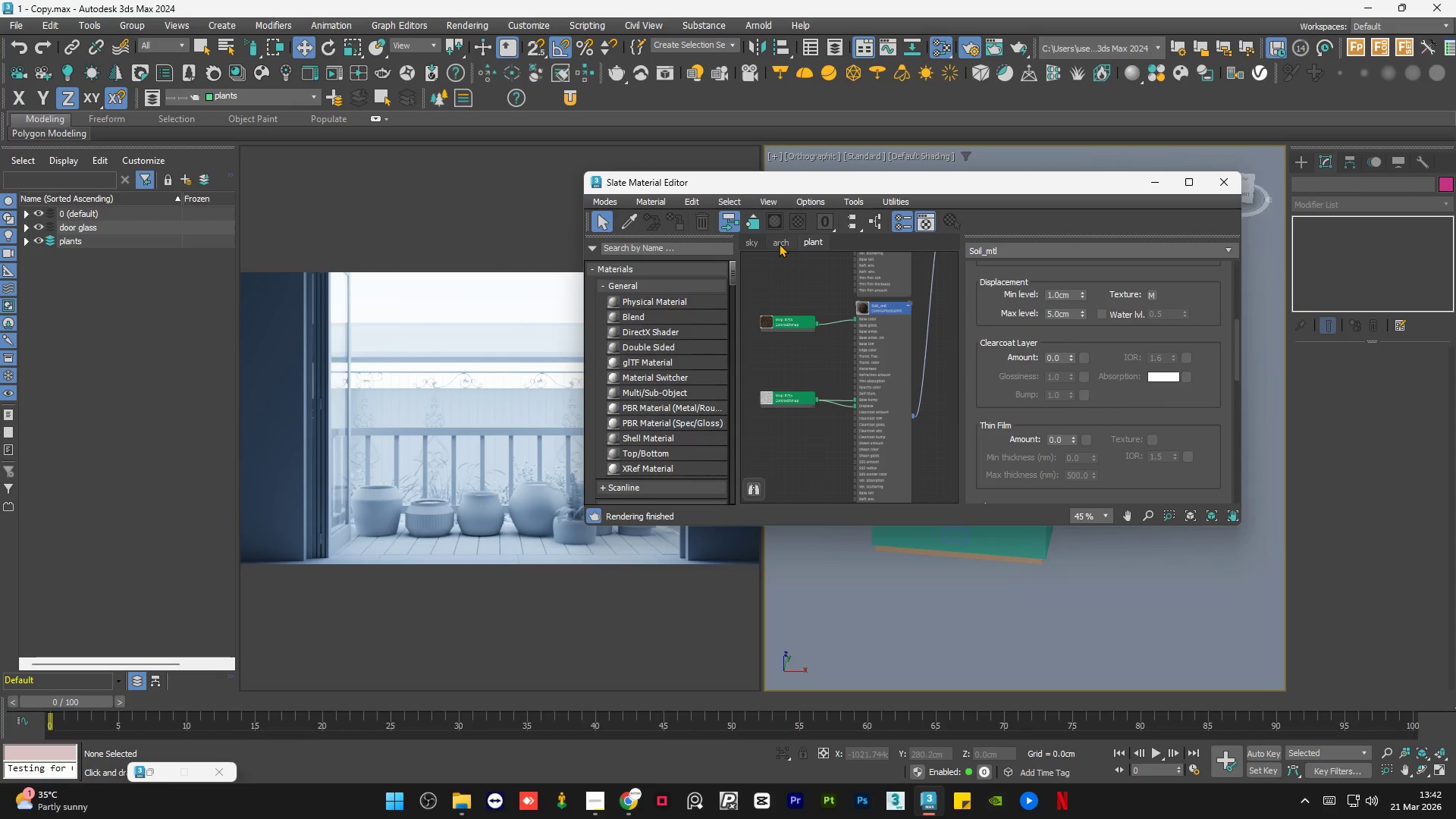 
left_click([758, 243])
 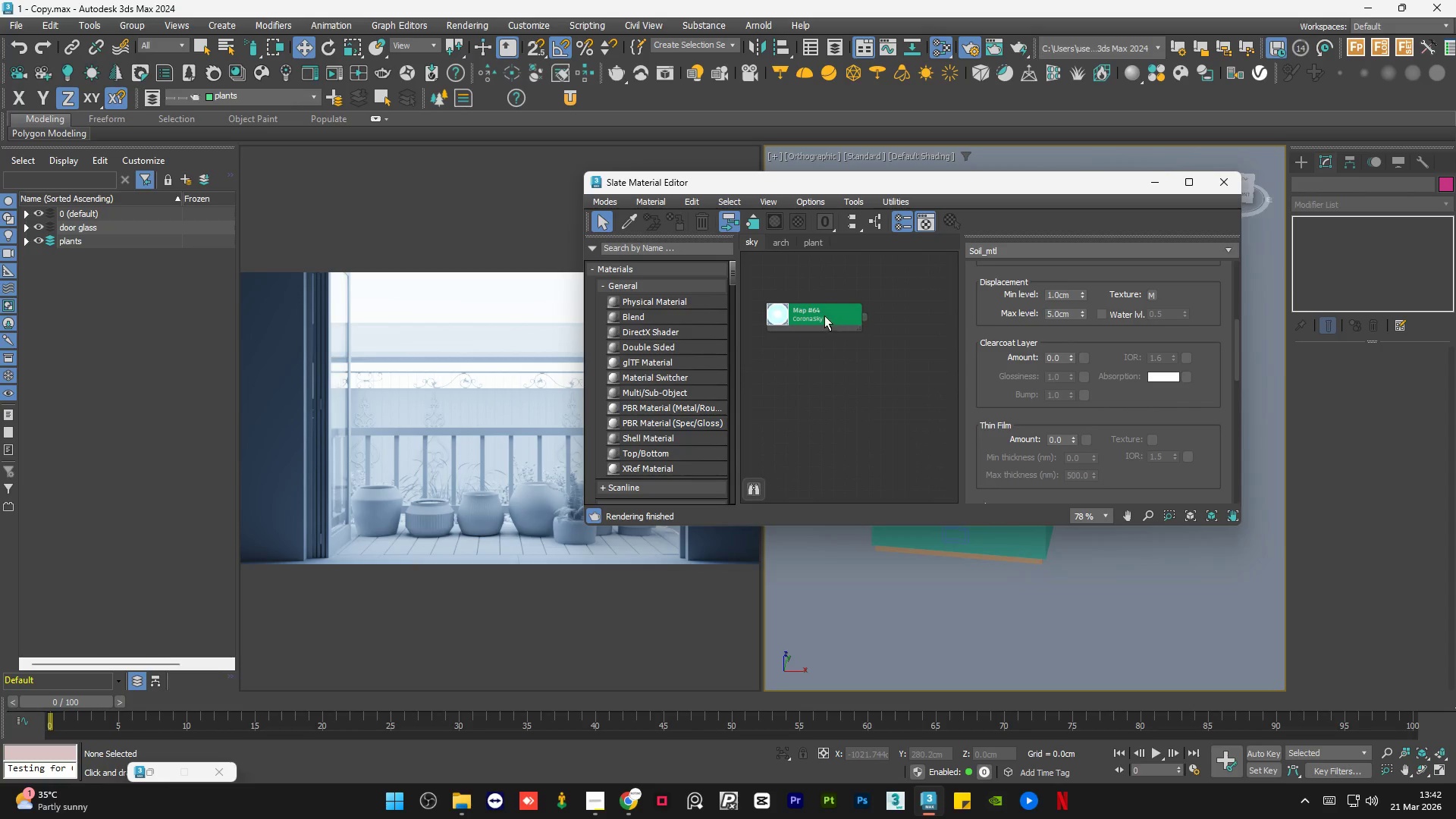 
double_click([824, 315])
 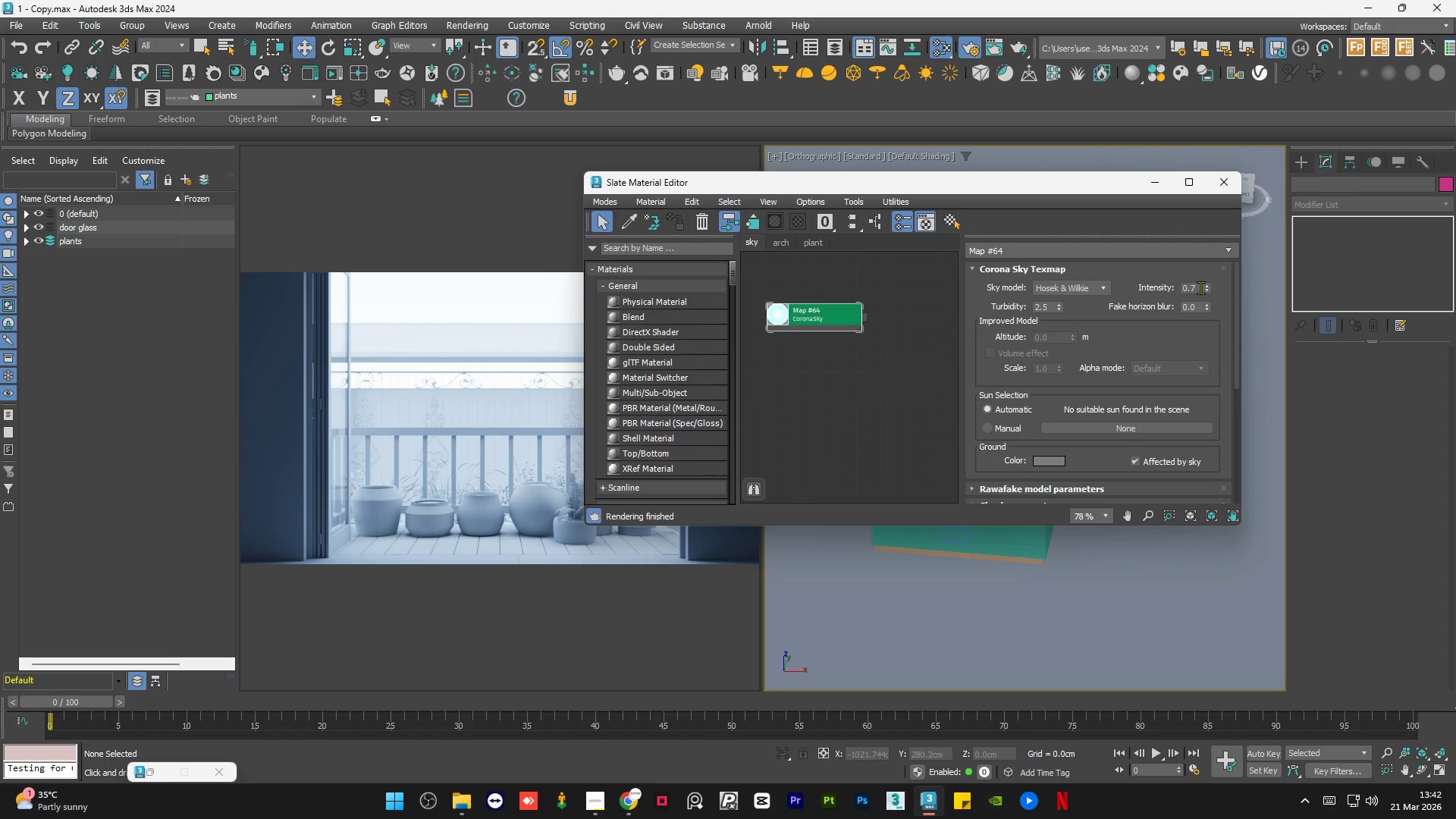 
double_click([1197, 287])
 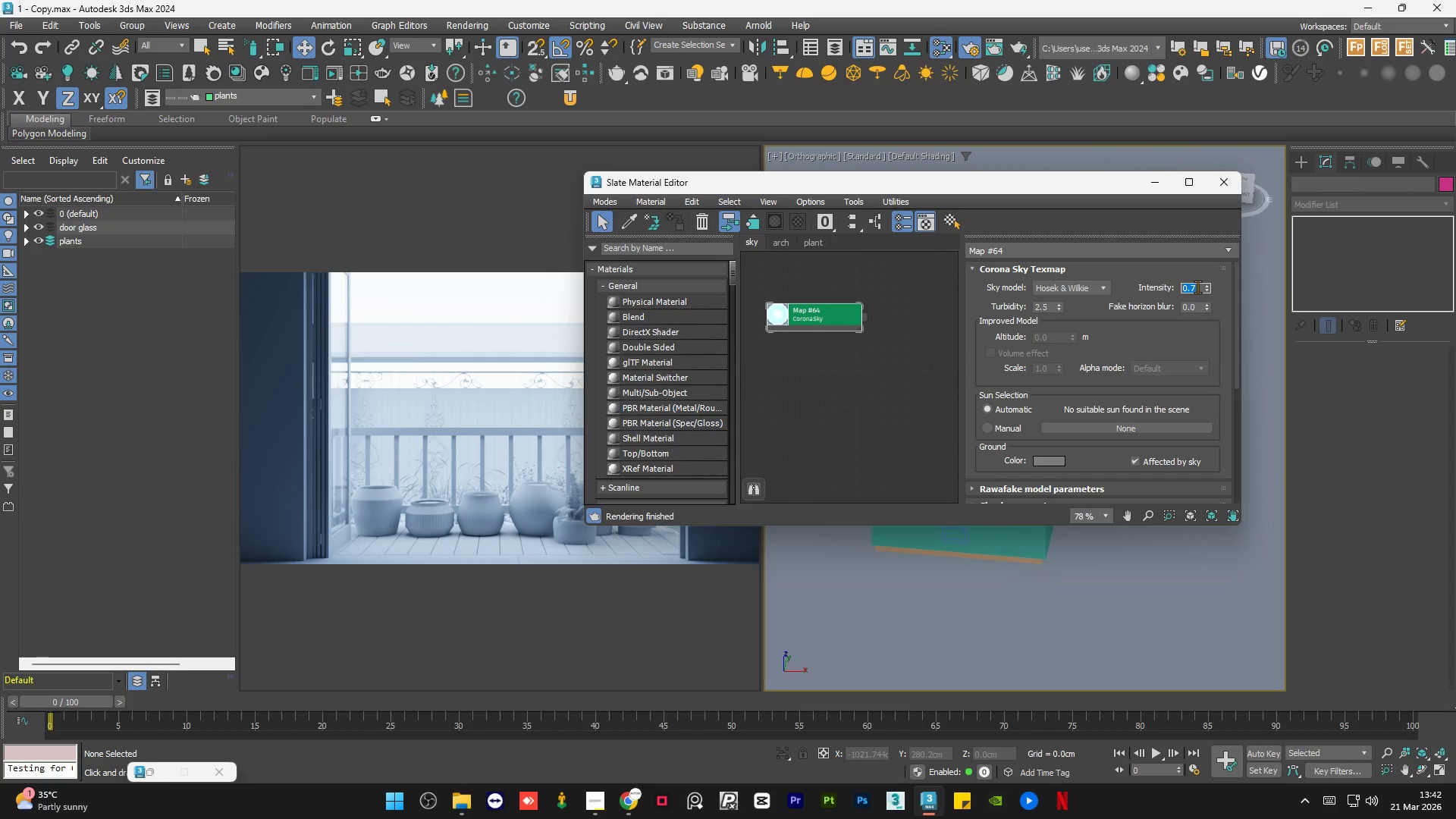 
key(NumpadDecimal)
 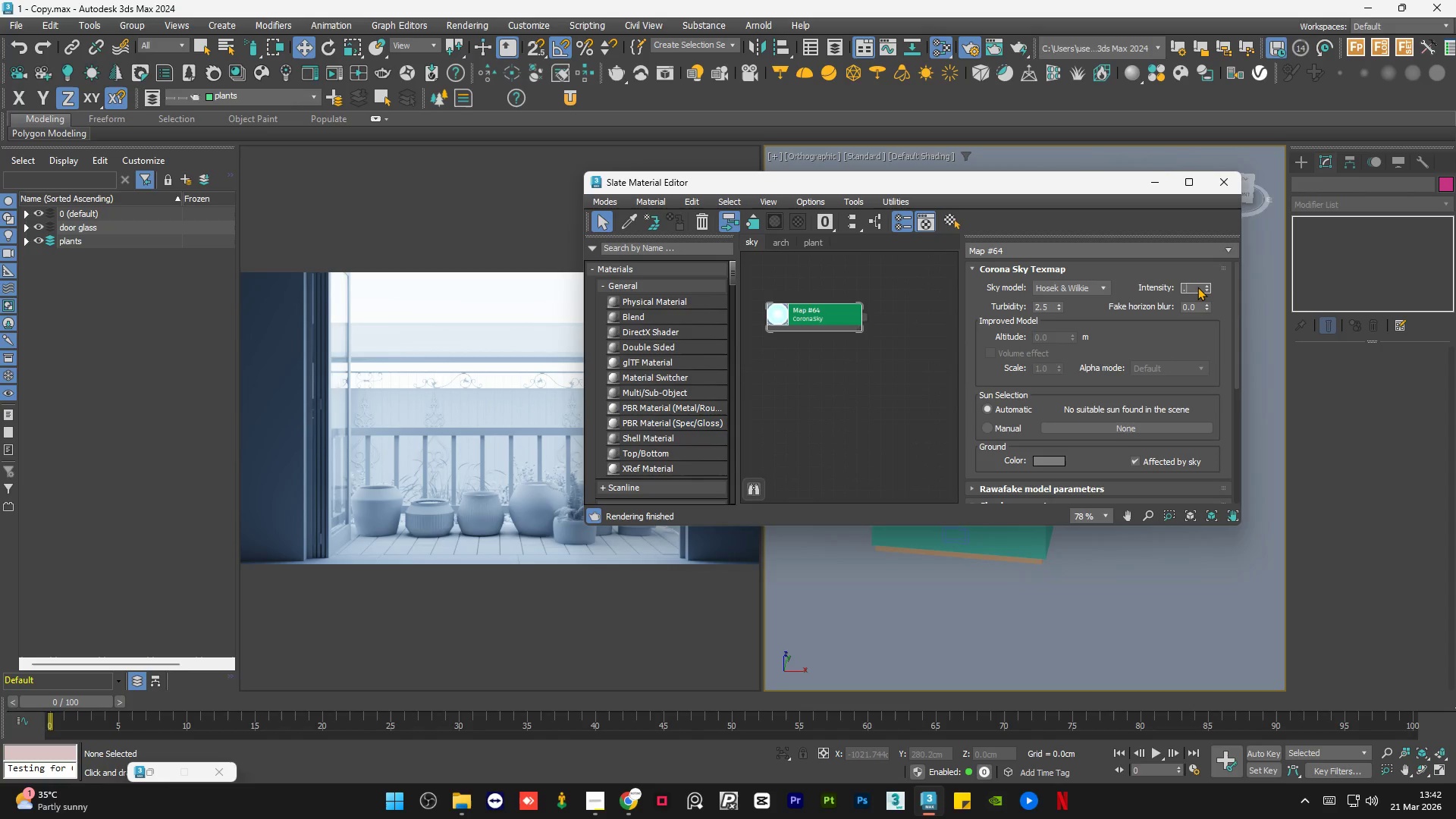 
key(Numpad6)
 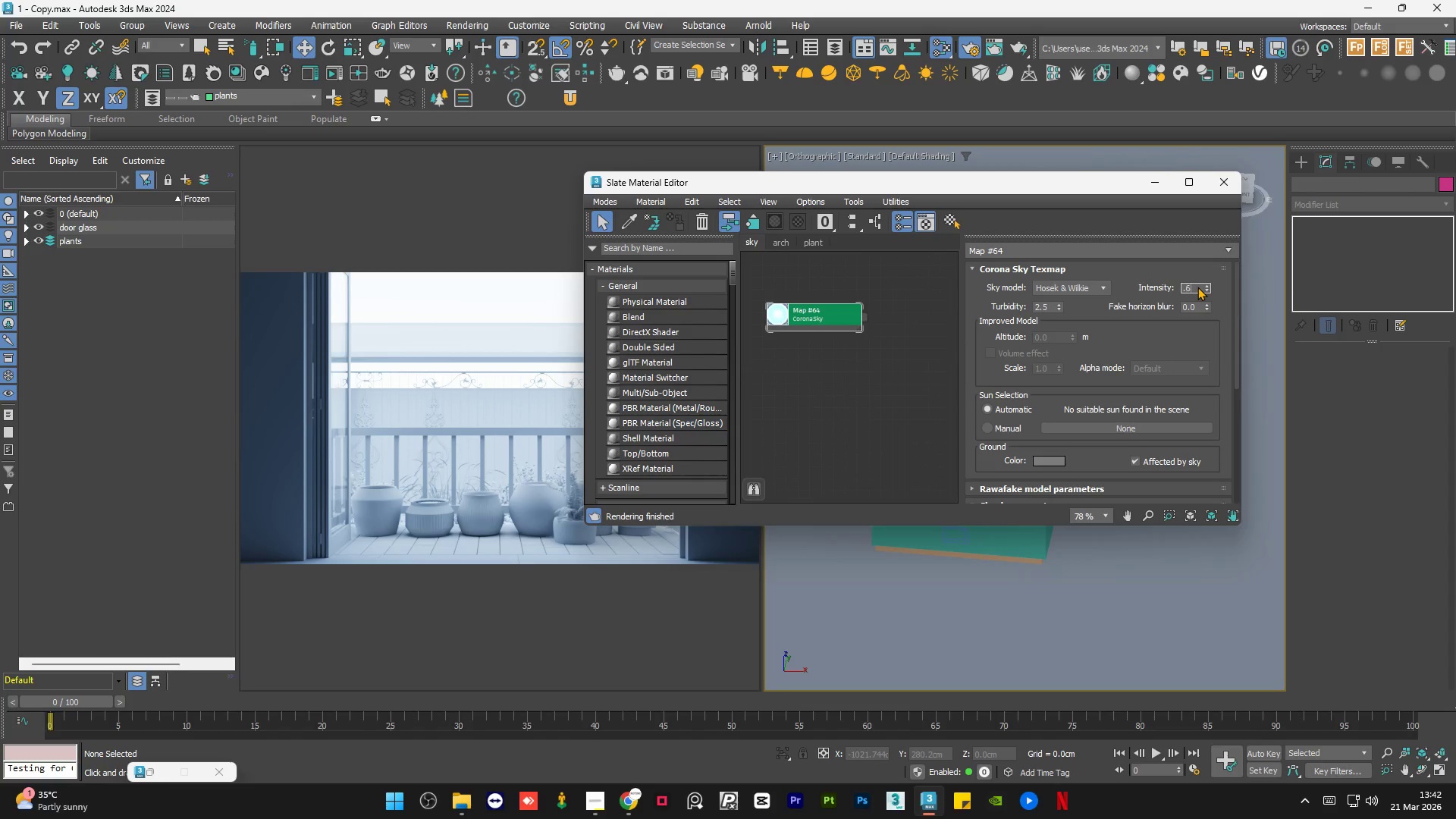 
key(NumpadEnter)
 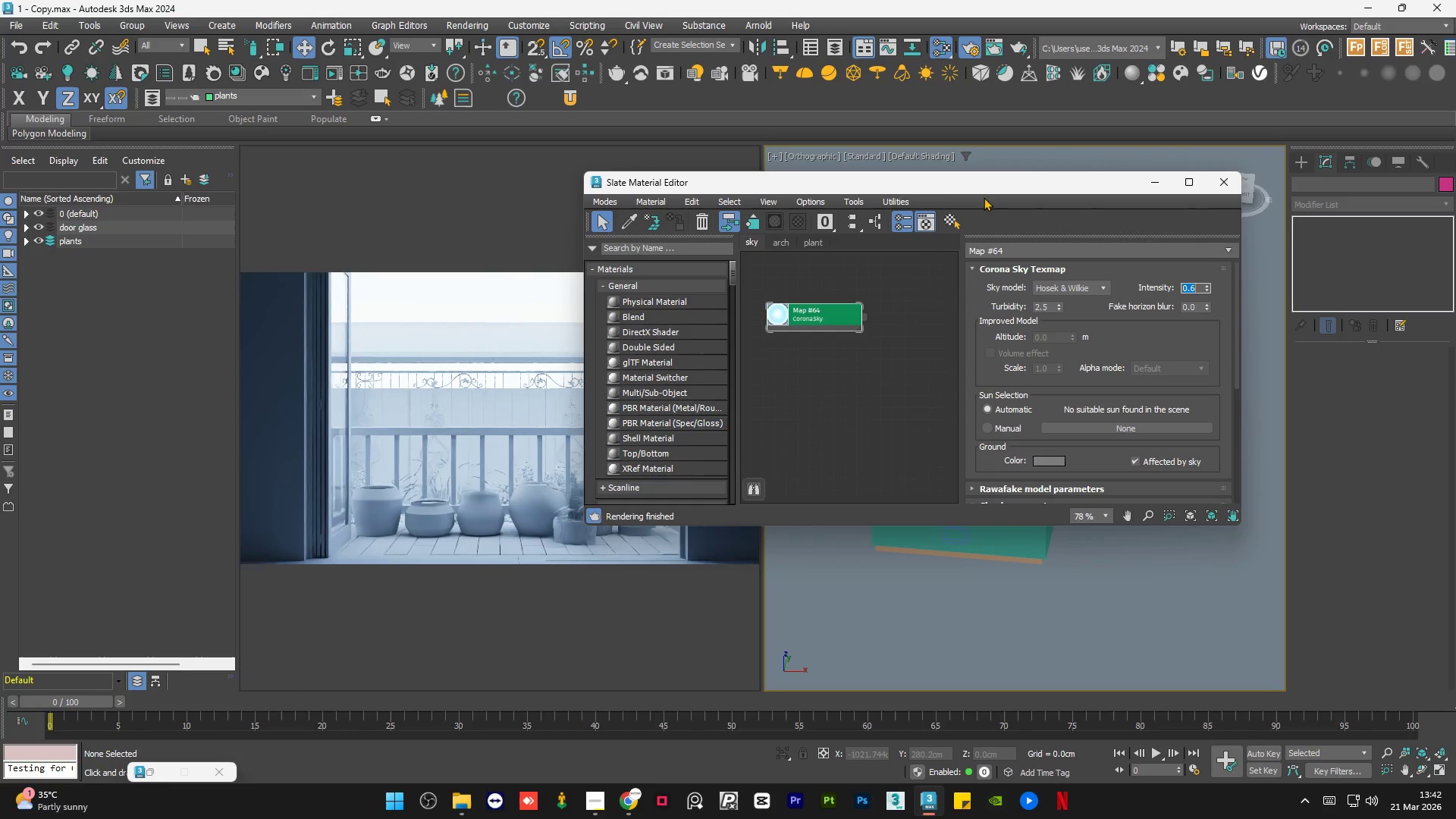 
left_click_drag(start_coordinate=[898, 184], to_coordinate=[1004, 209])
 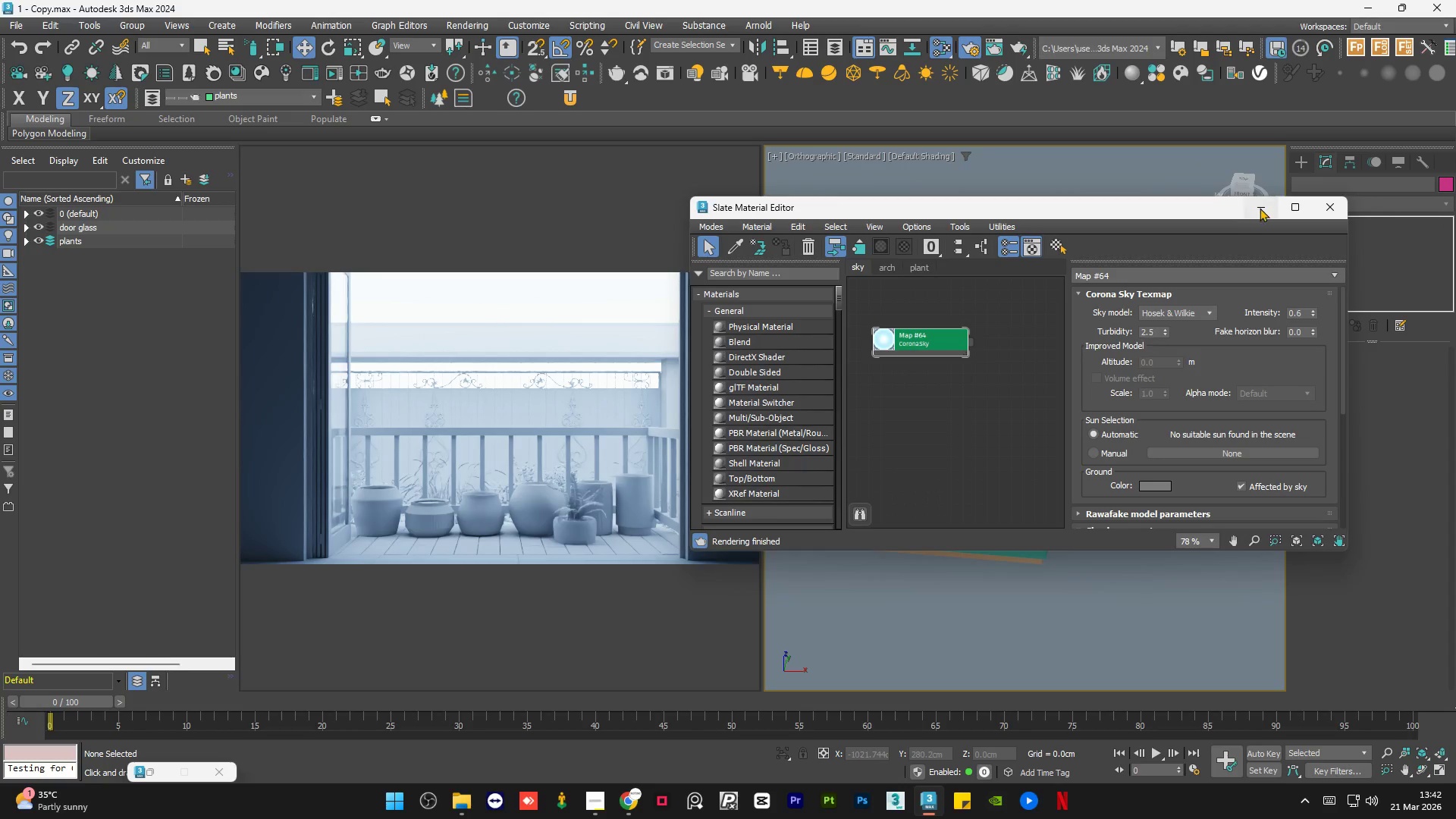 
left_click([1260, 207])
 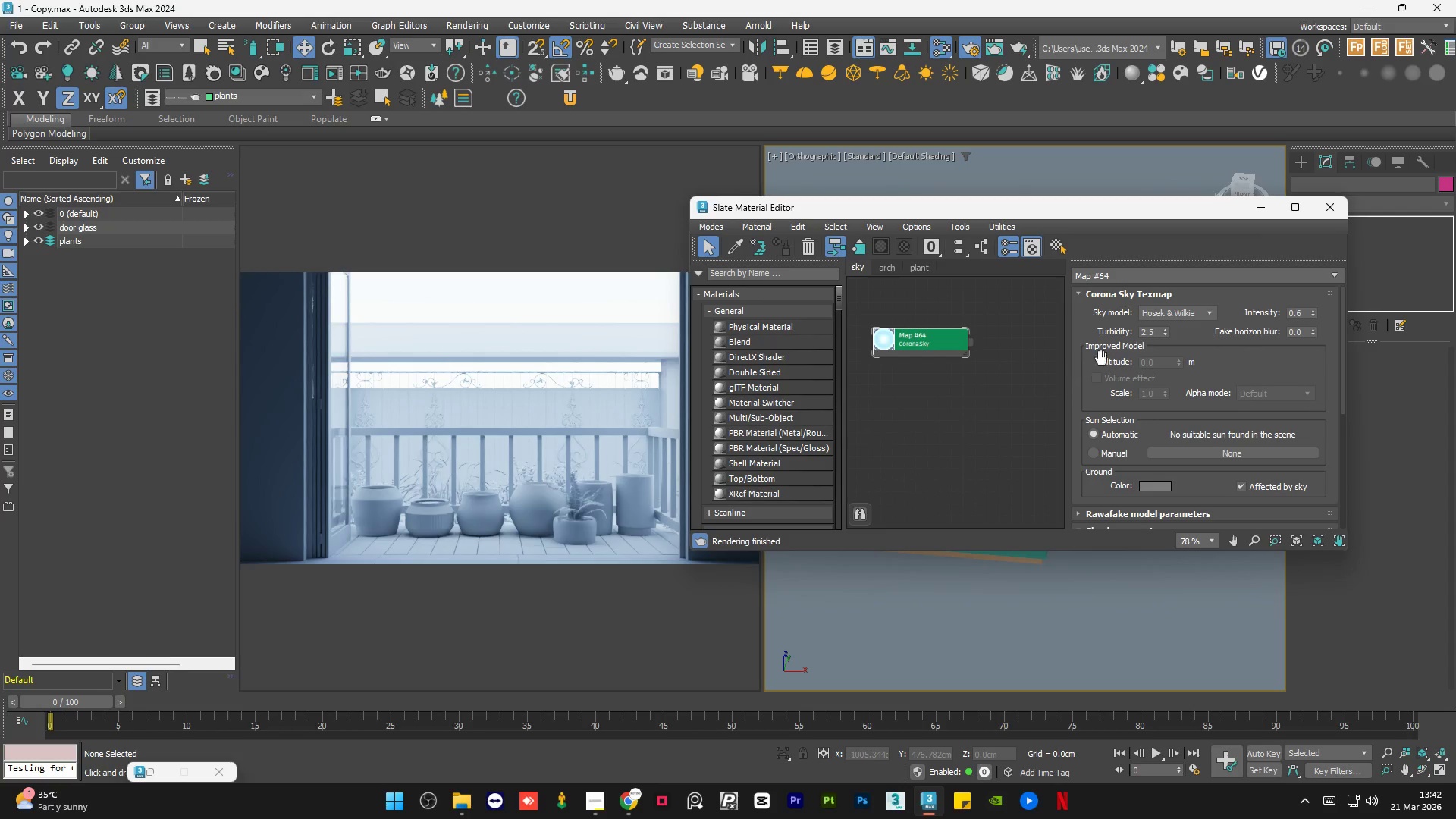 
double_click([1157, 331])
 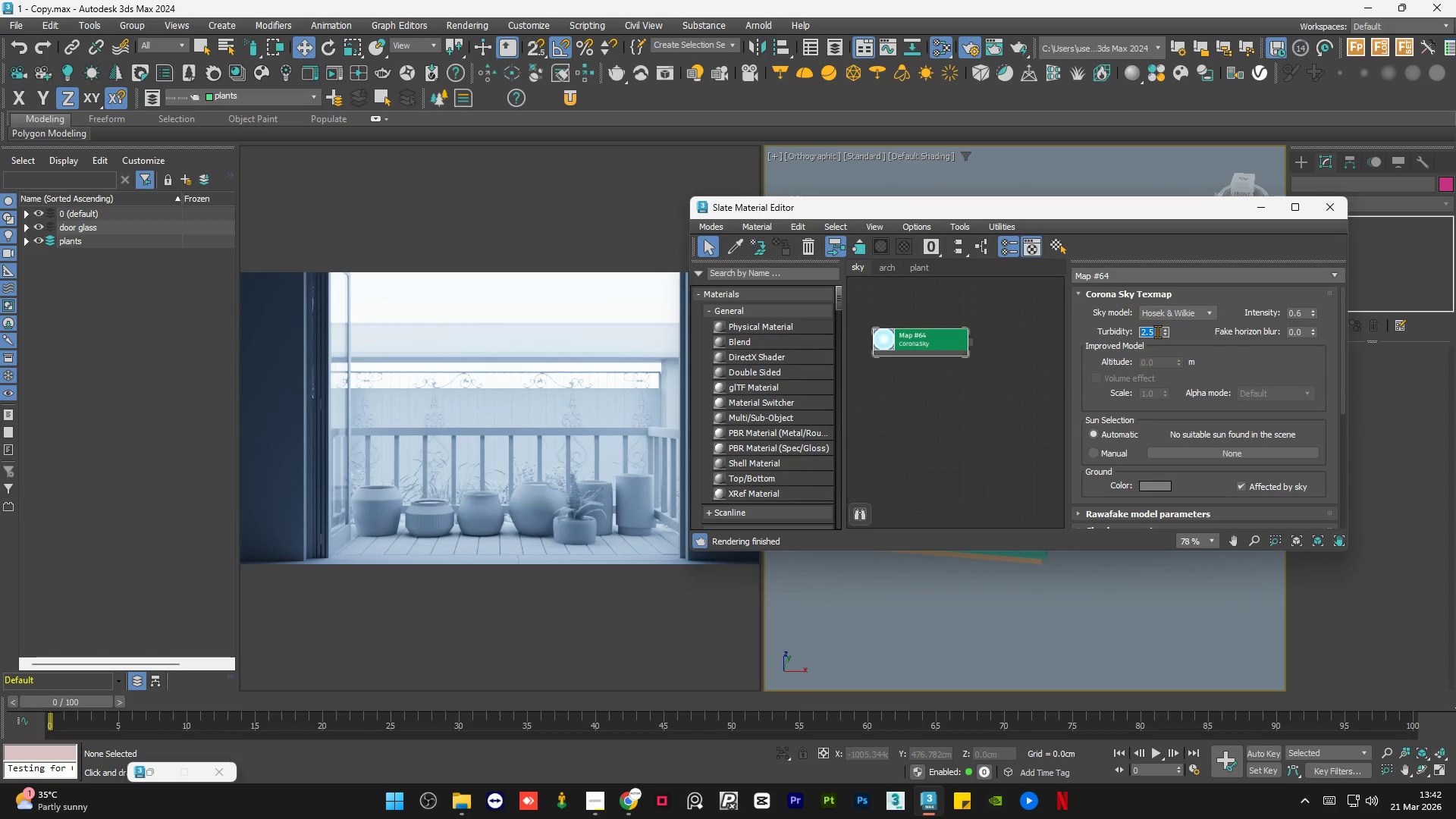 
key(Numpad1)
 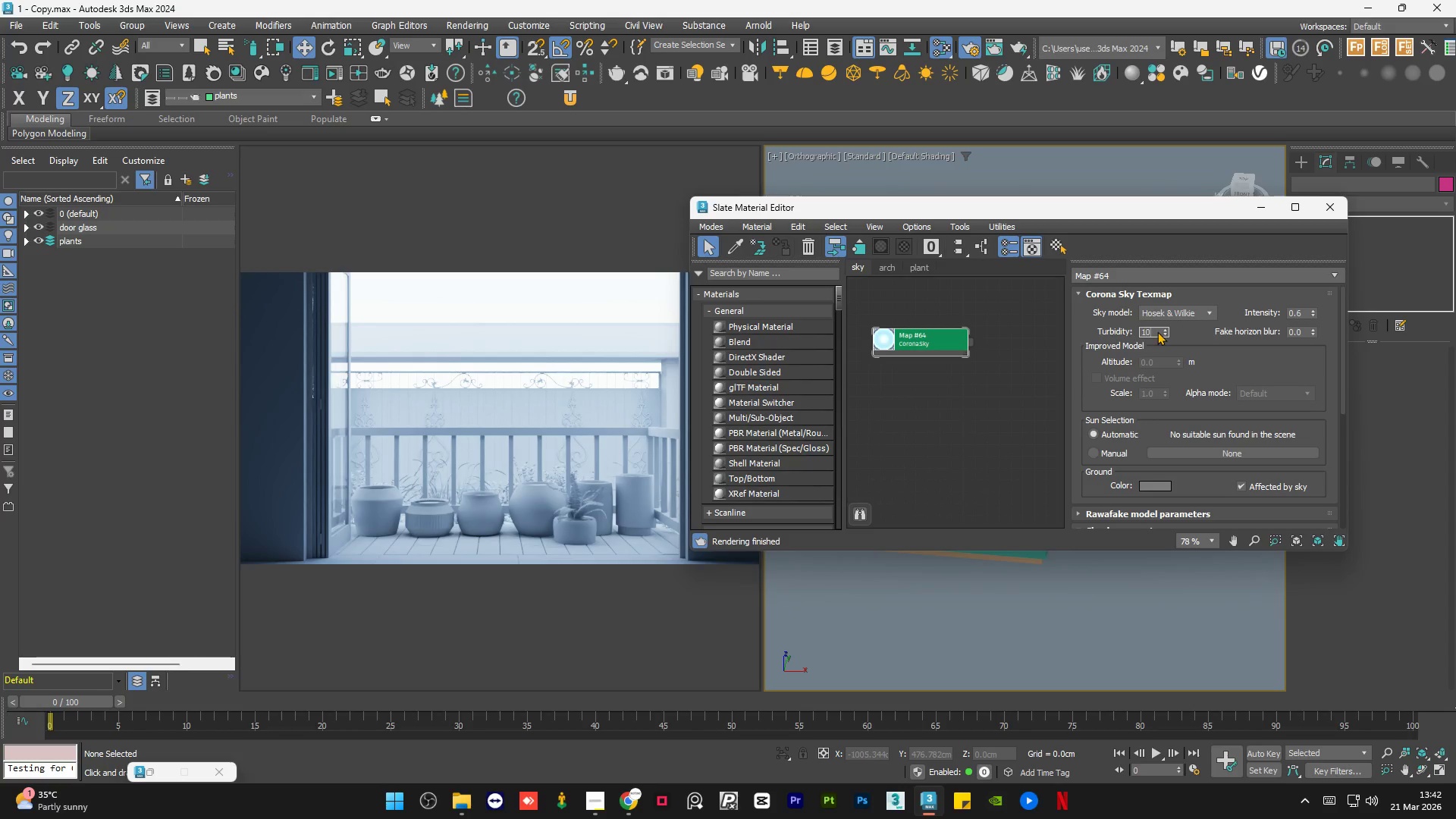 
key(Numpad0)
 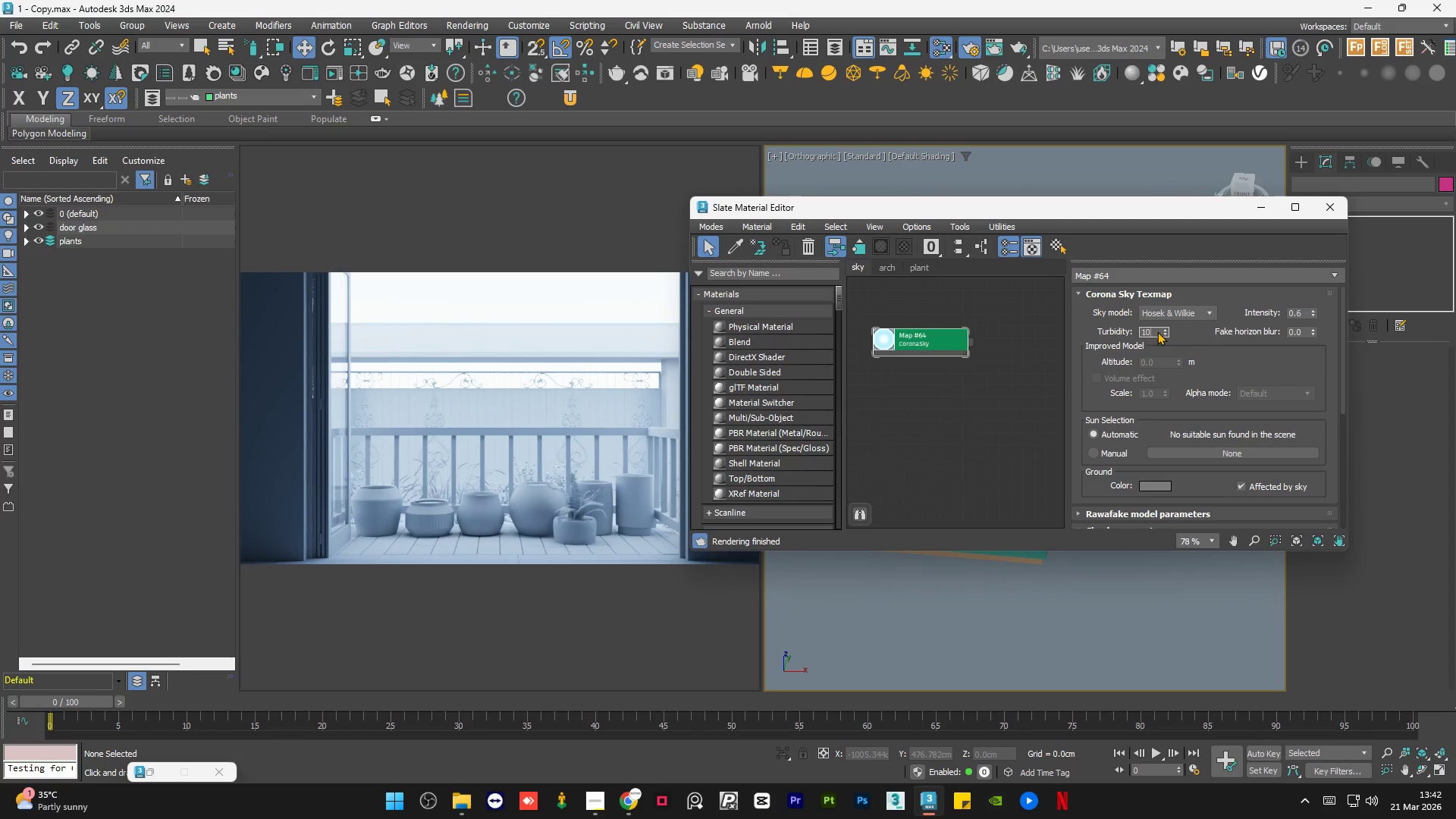 
key(NumpadEnter)
 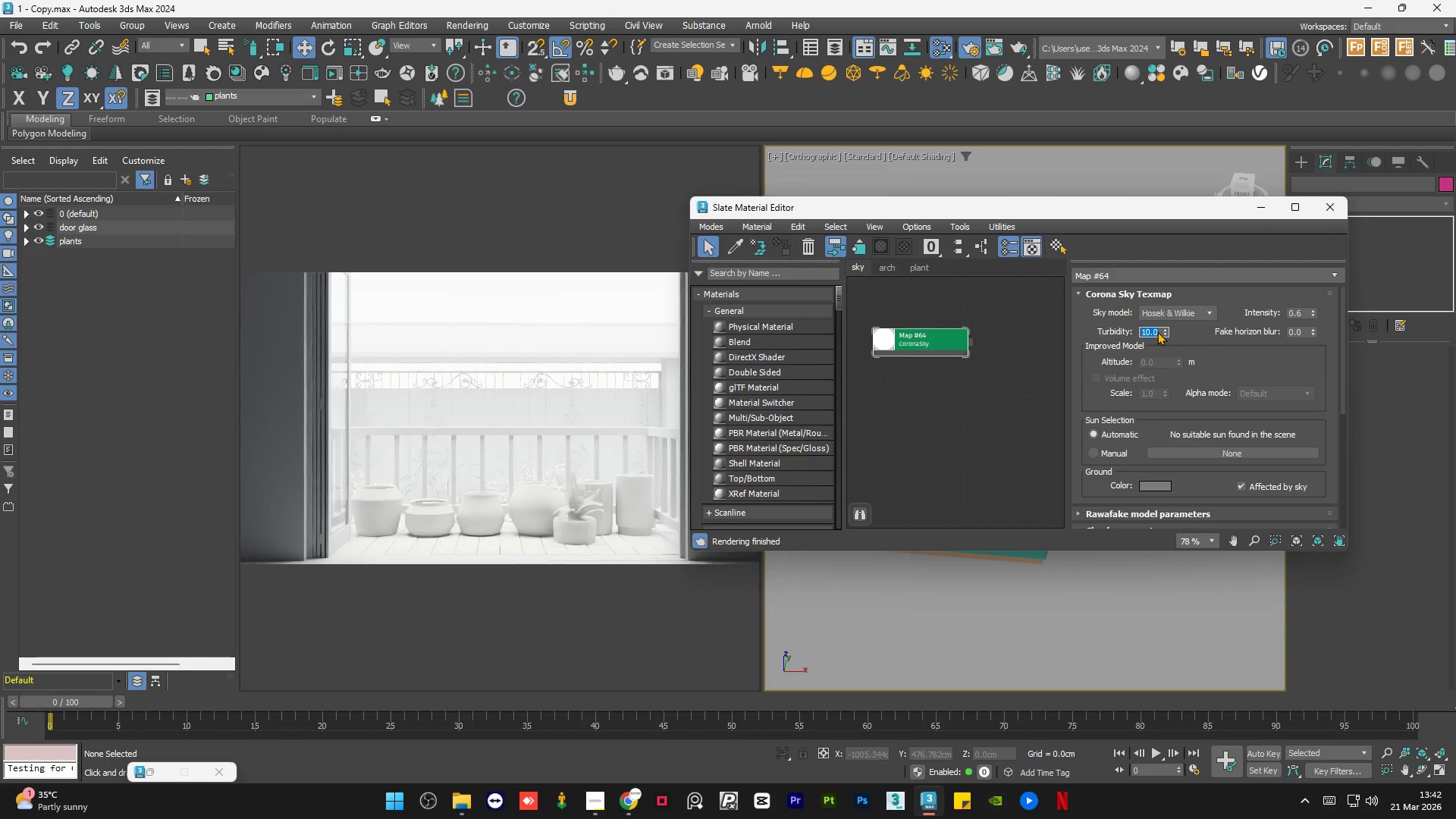 
key(Numpad0)
 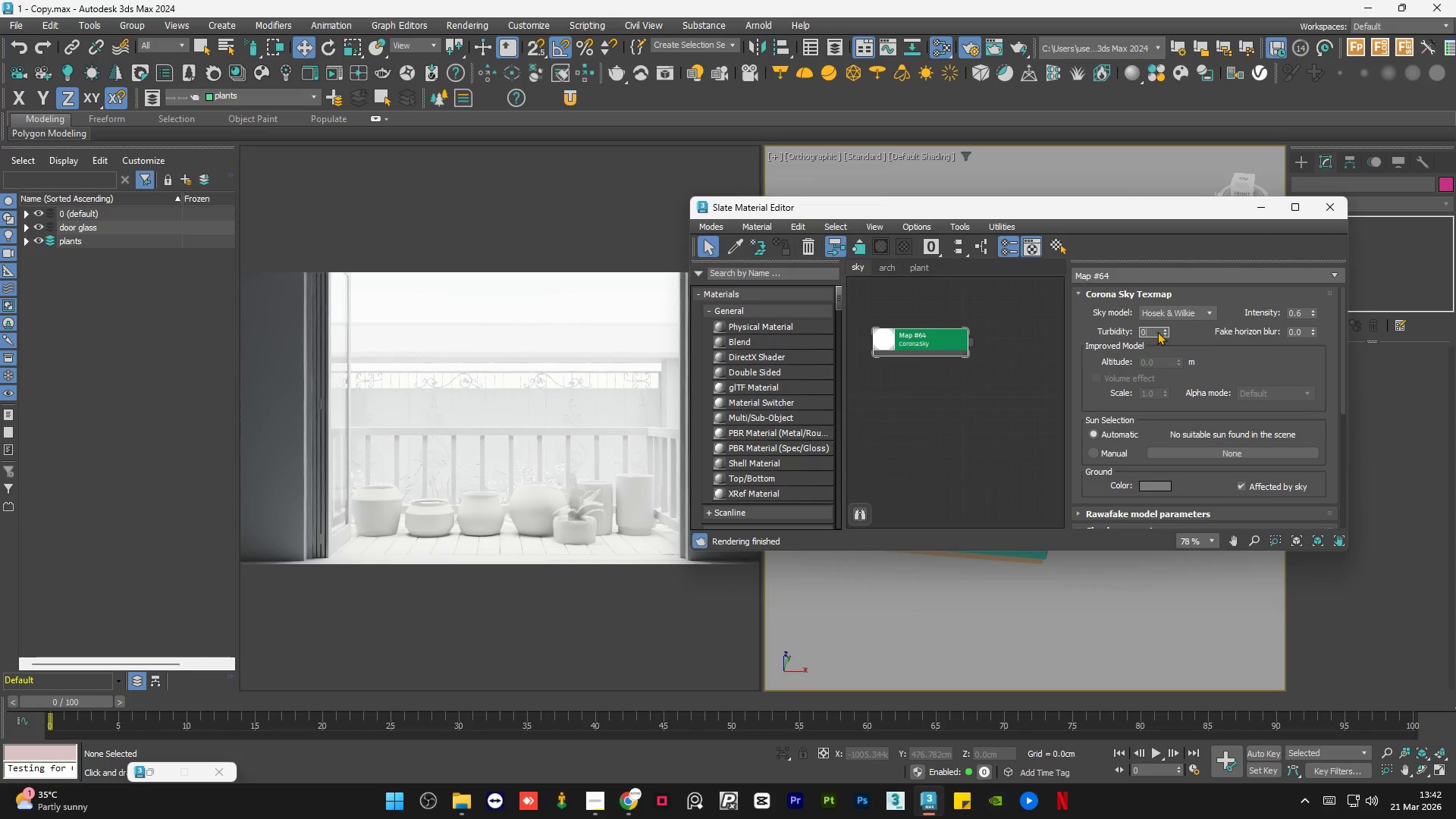 
key(NumpadEnter)
 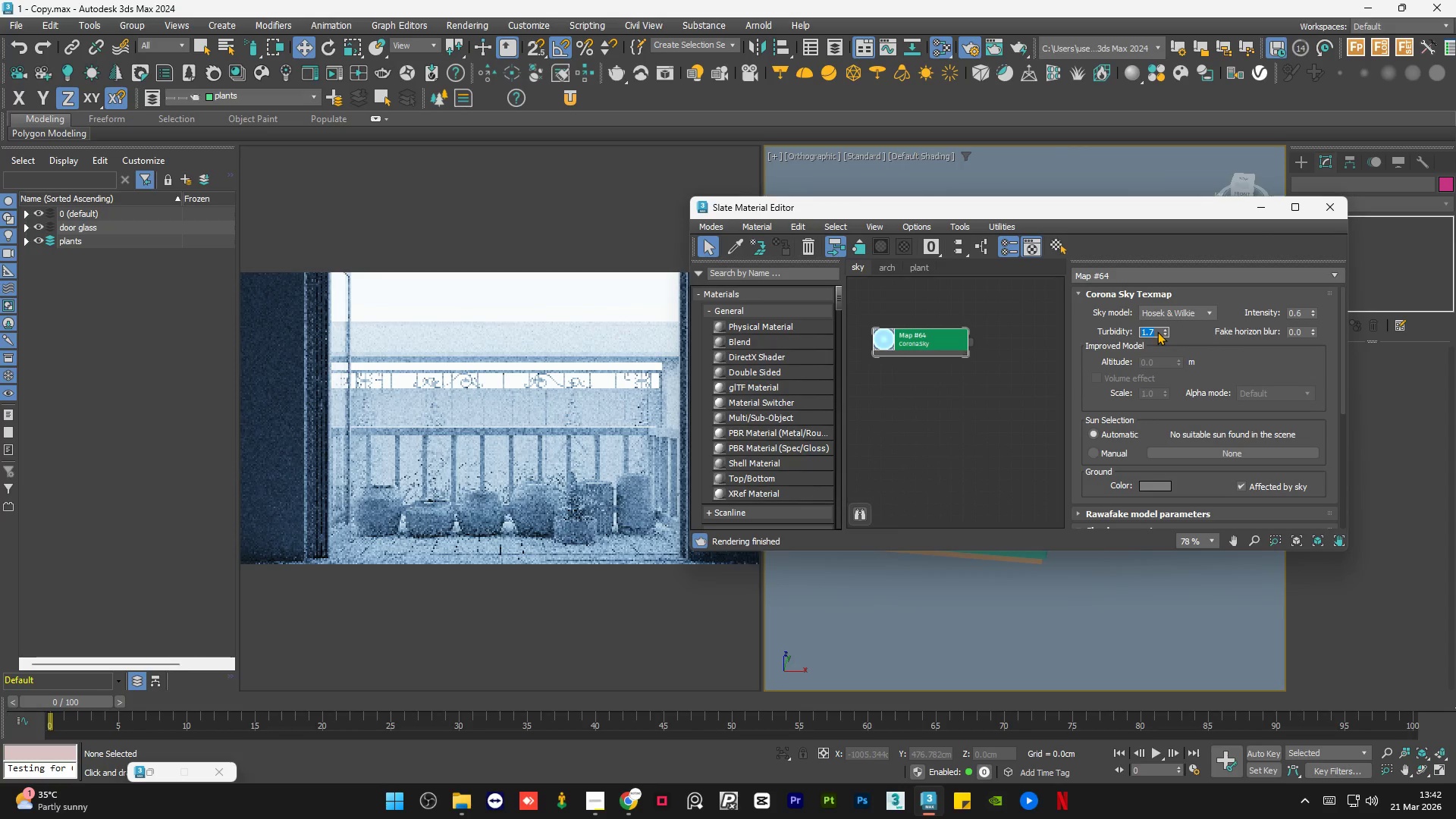 
key(Numpad2)
 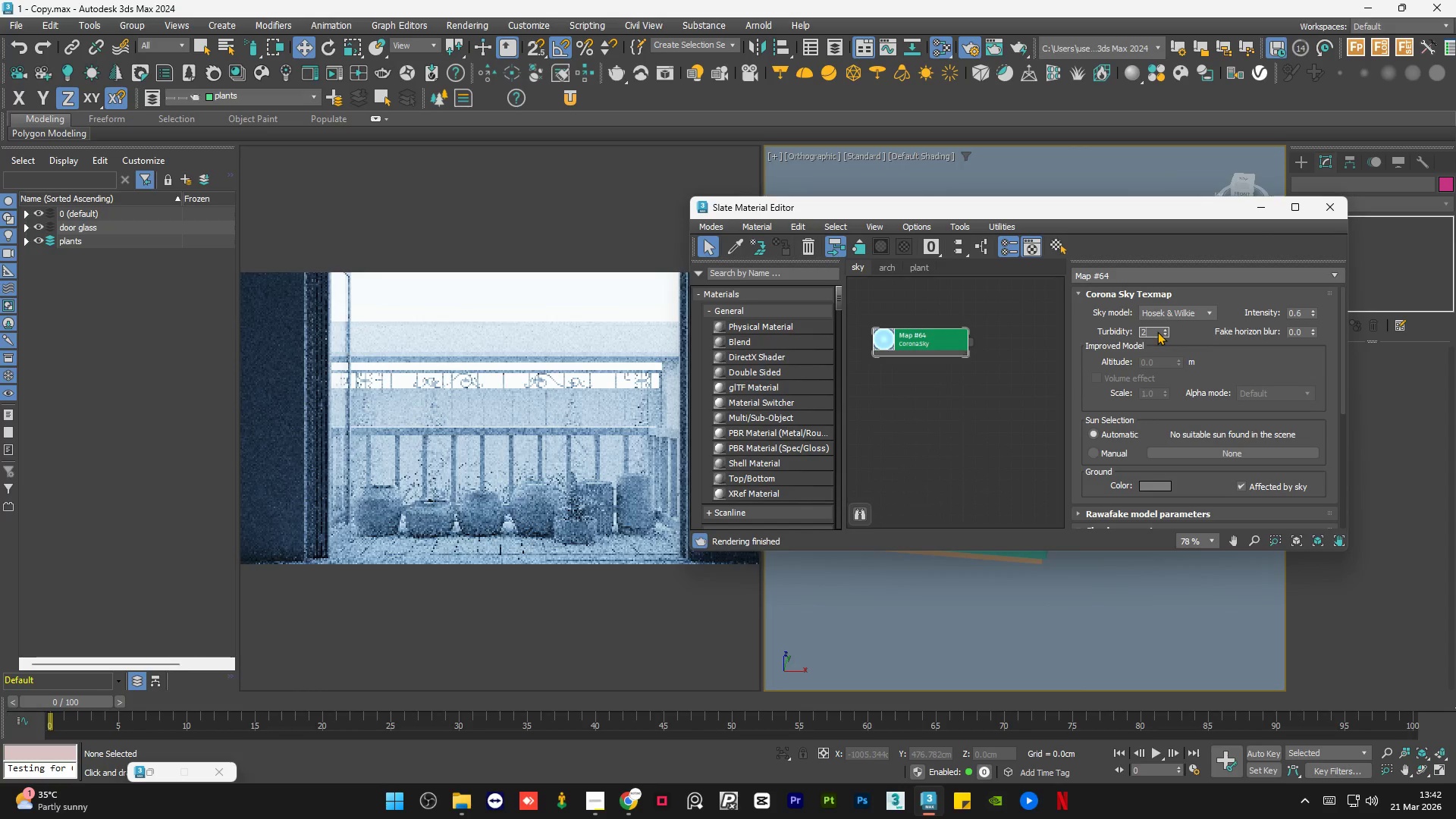 
key(NumpadDecimal)
 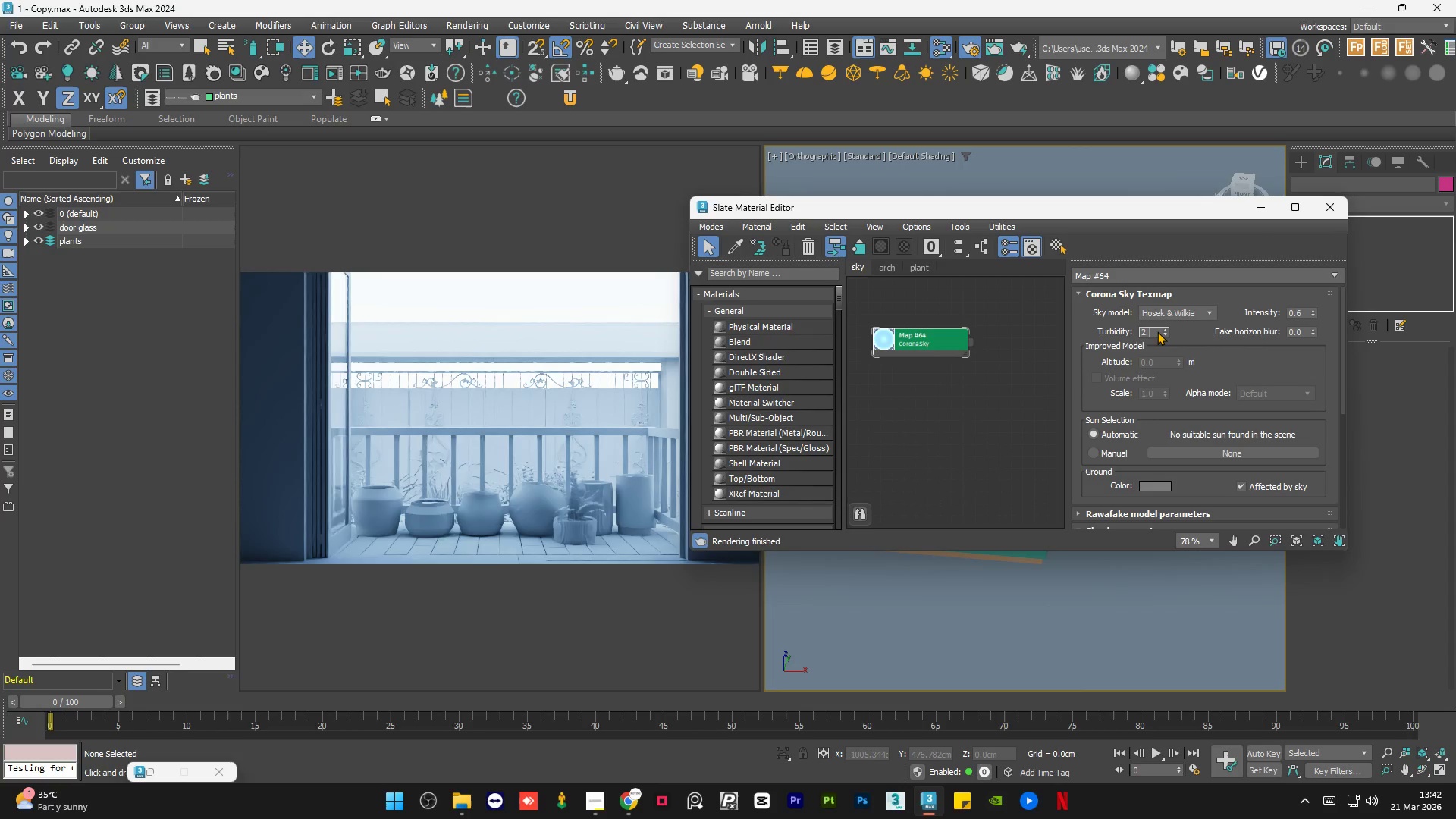 
key(Numpad5)
 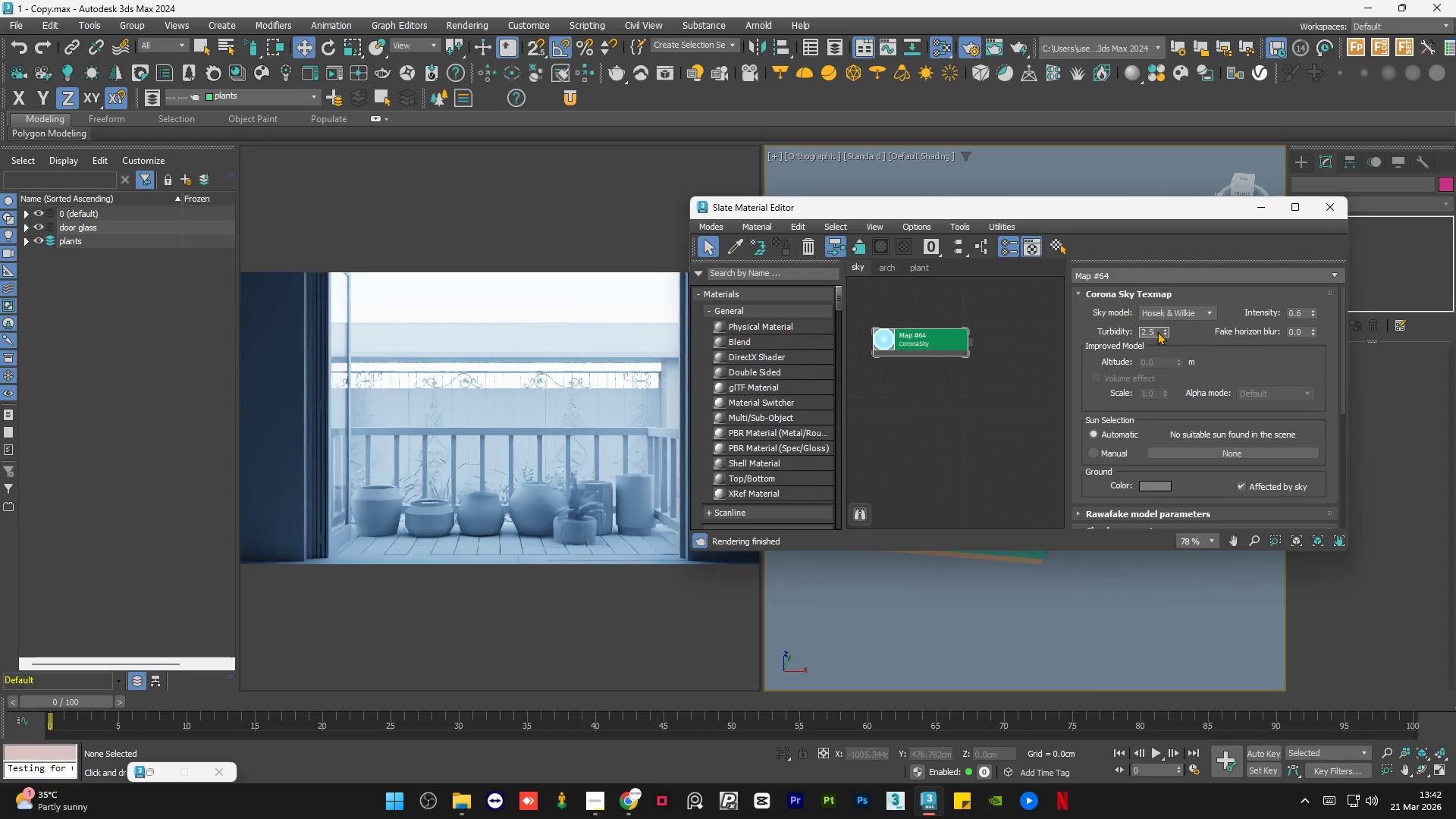 
key(NumpadEnter)
 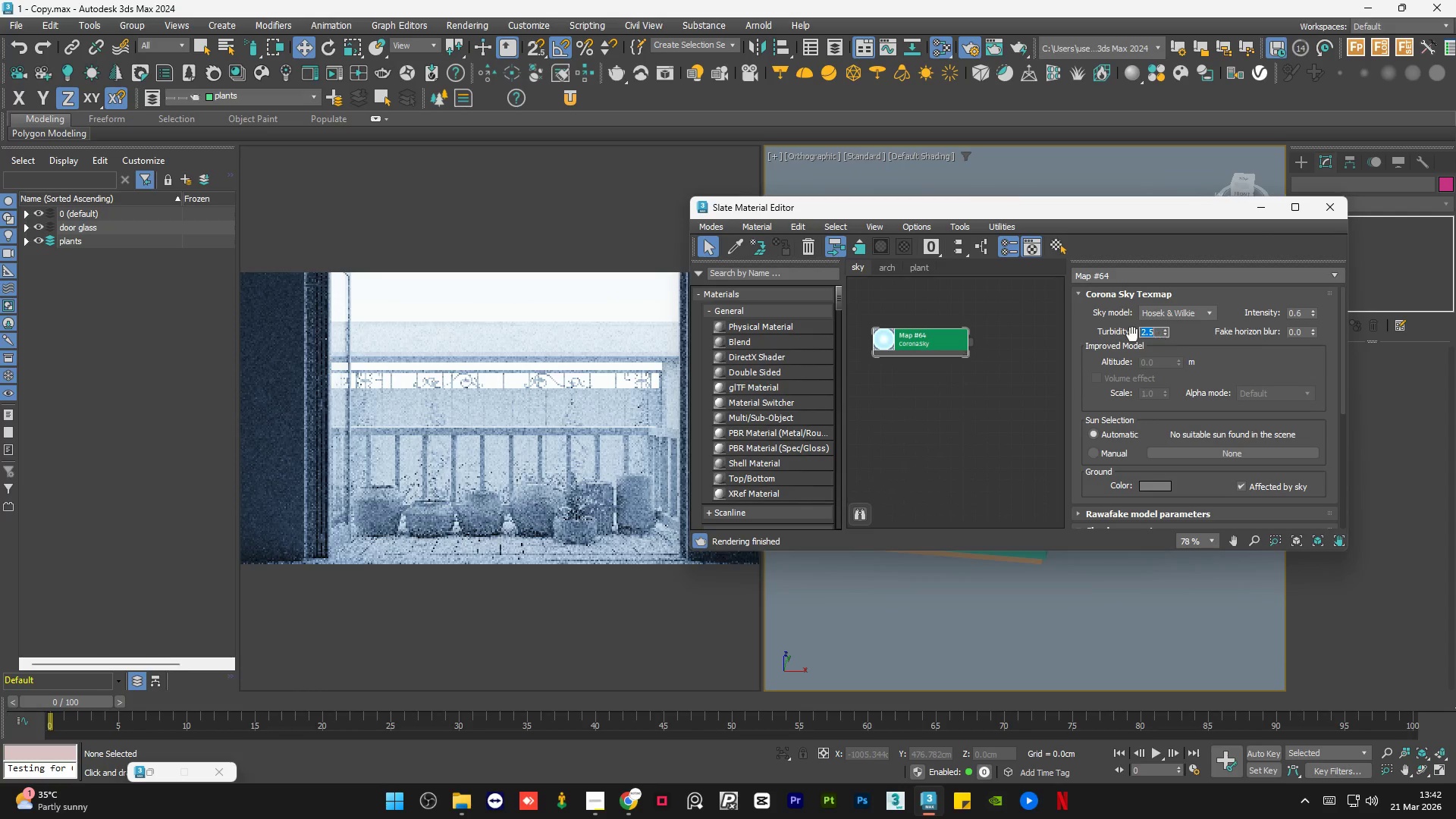 
left_click([959, 411])
 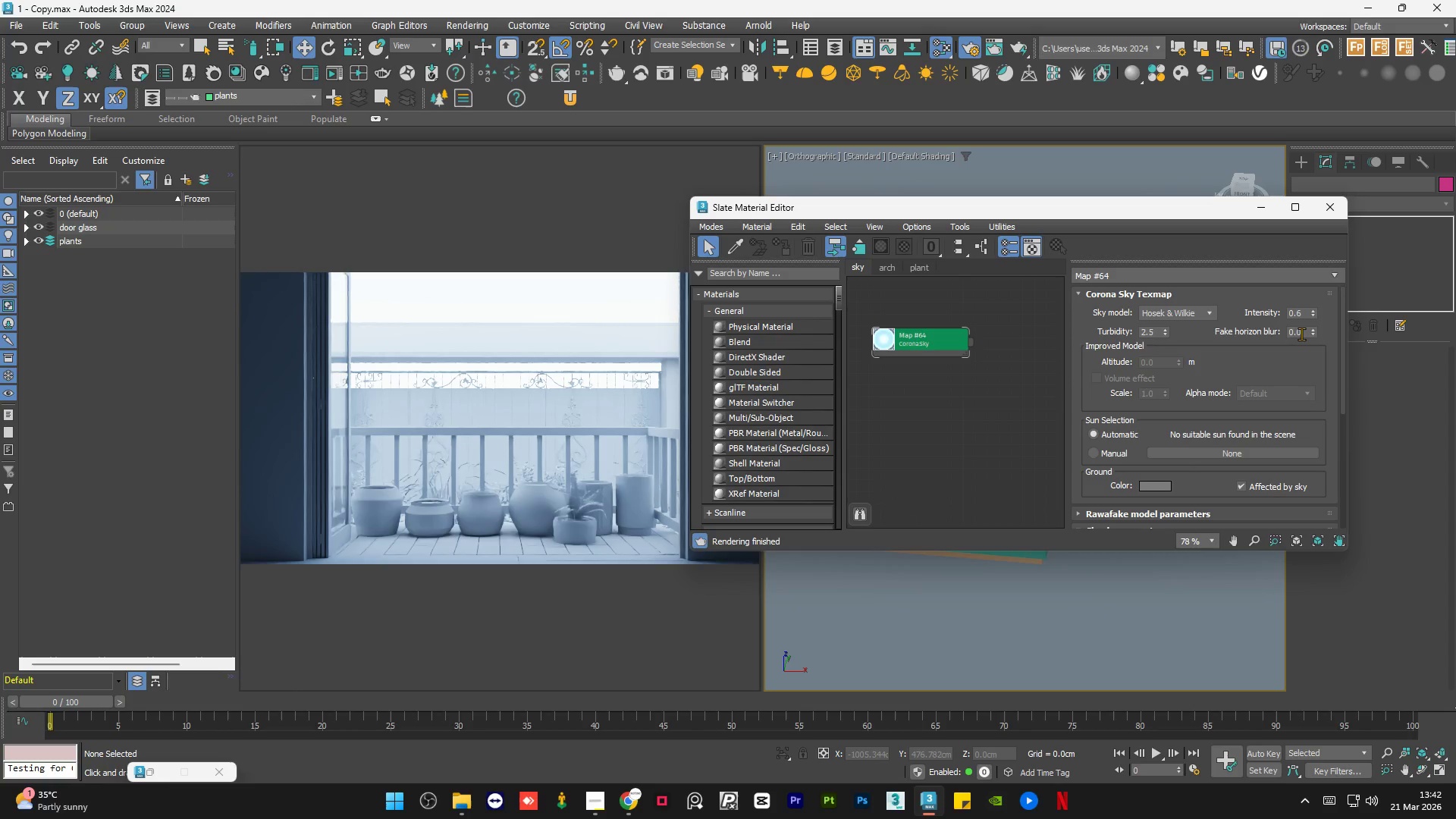 
double_click([1301, 333])
 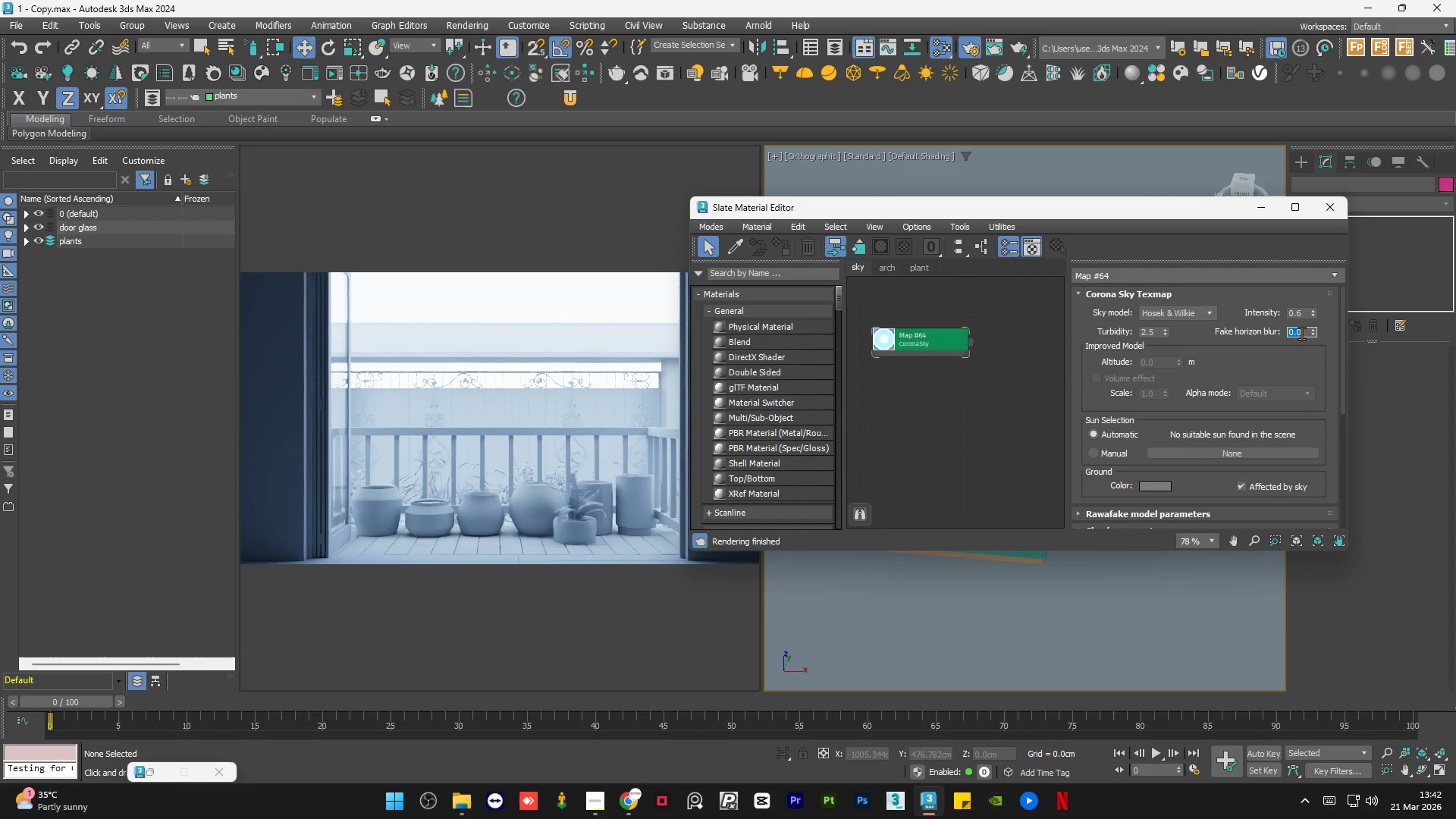 
key(Numpad1)
 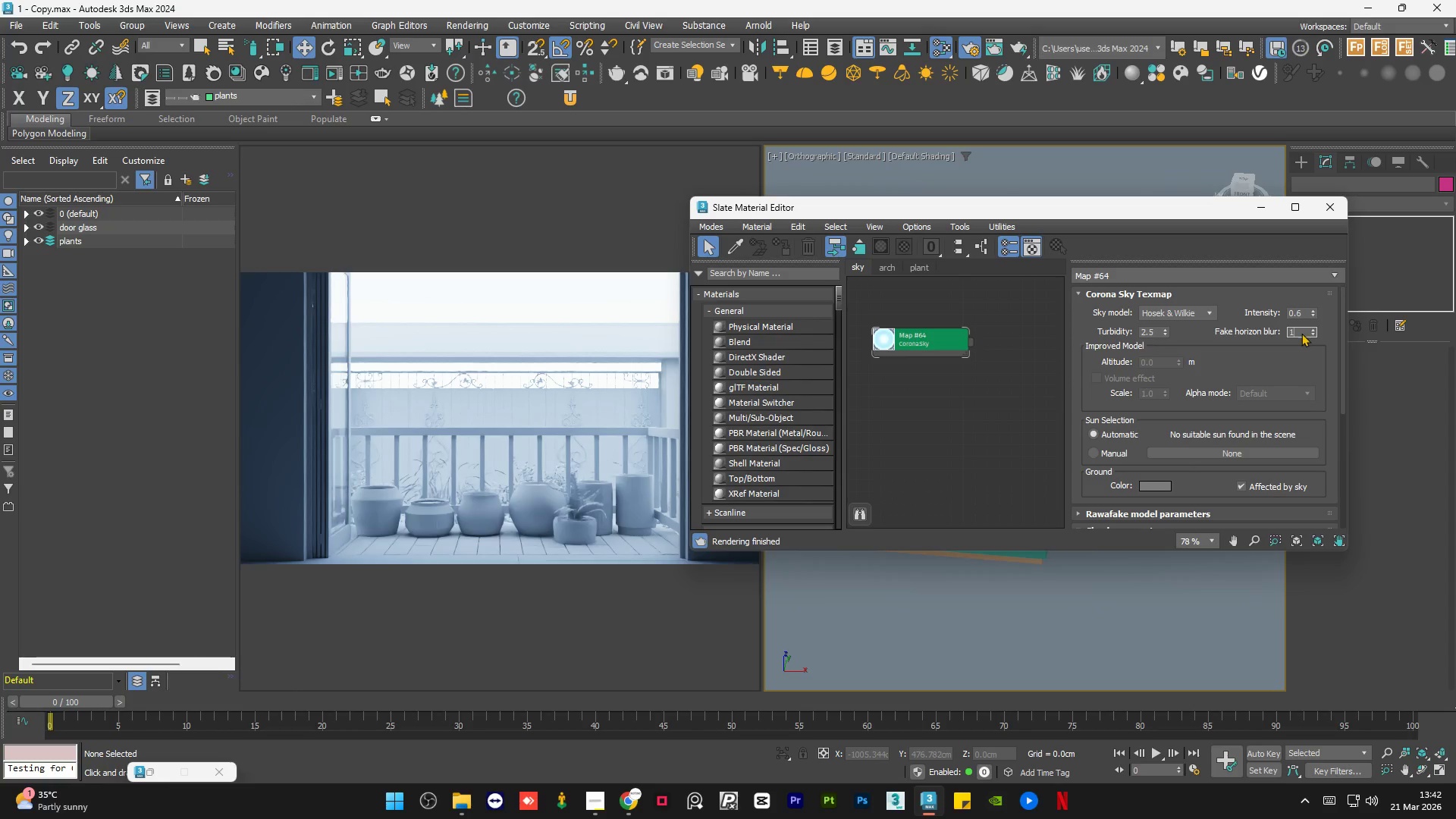 
key(NumpadEnter)
 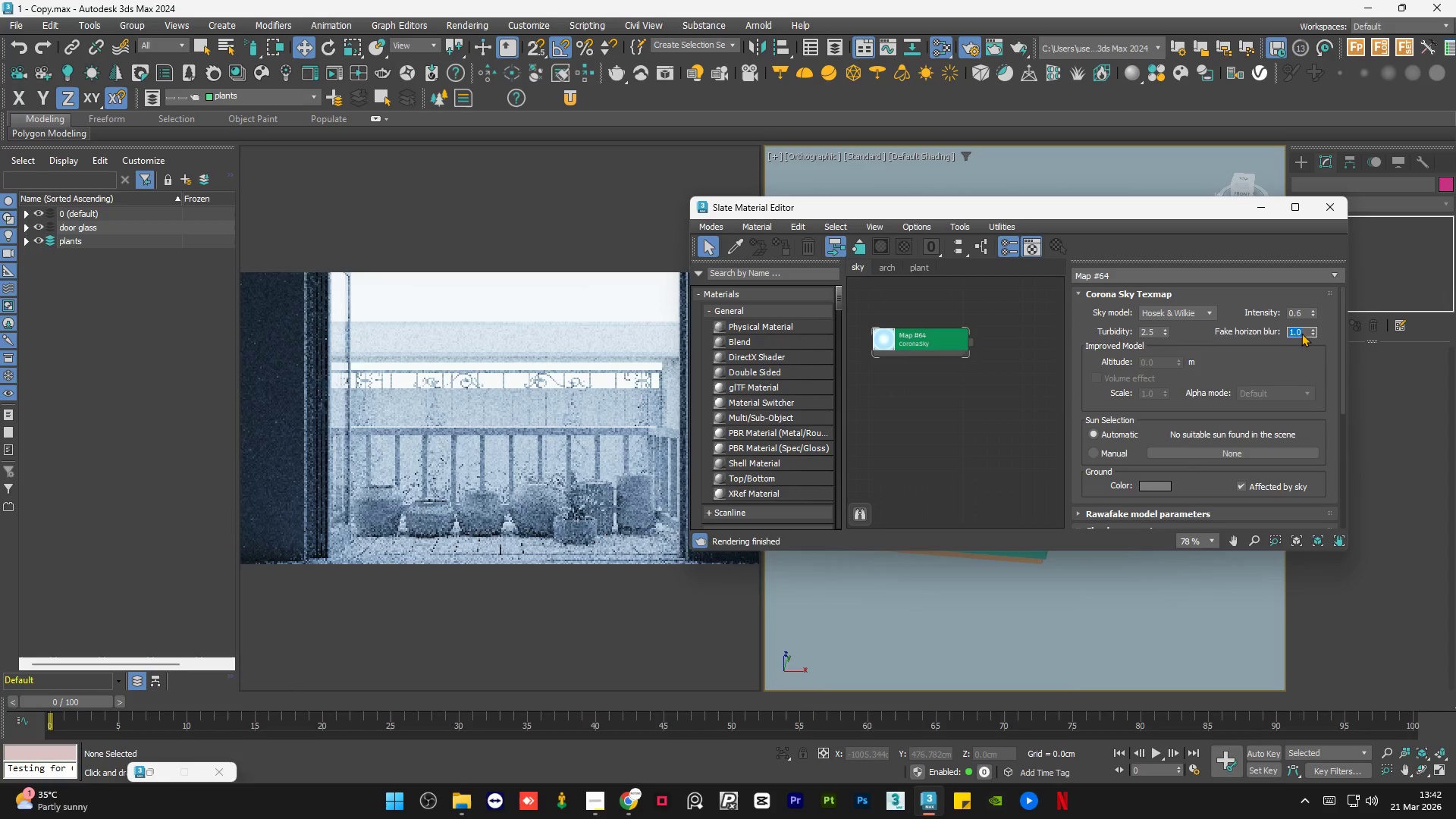 
key(Numpad0)
 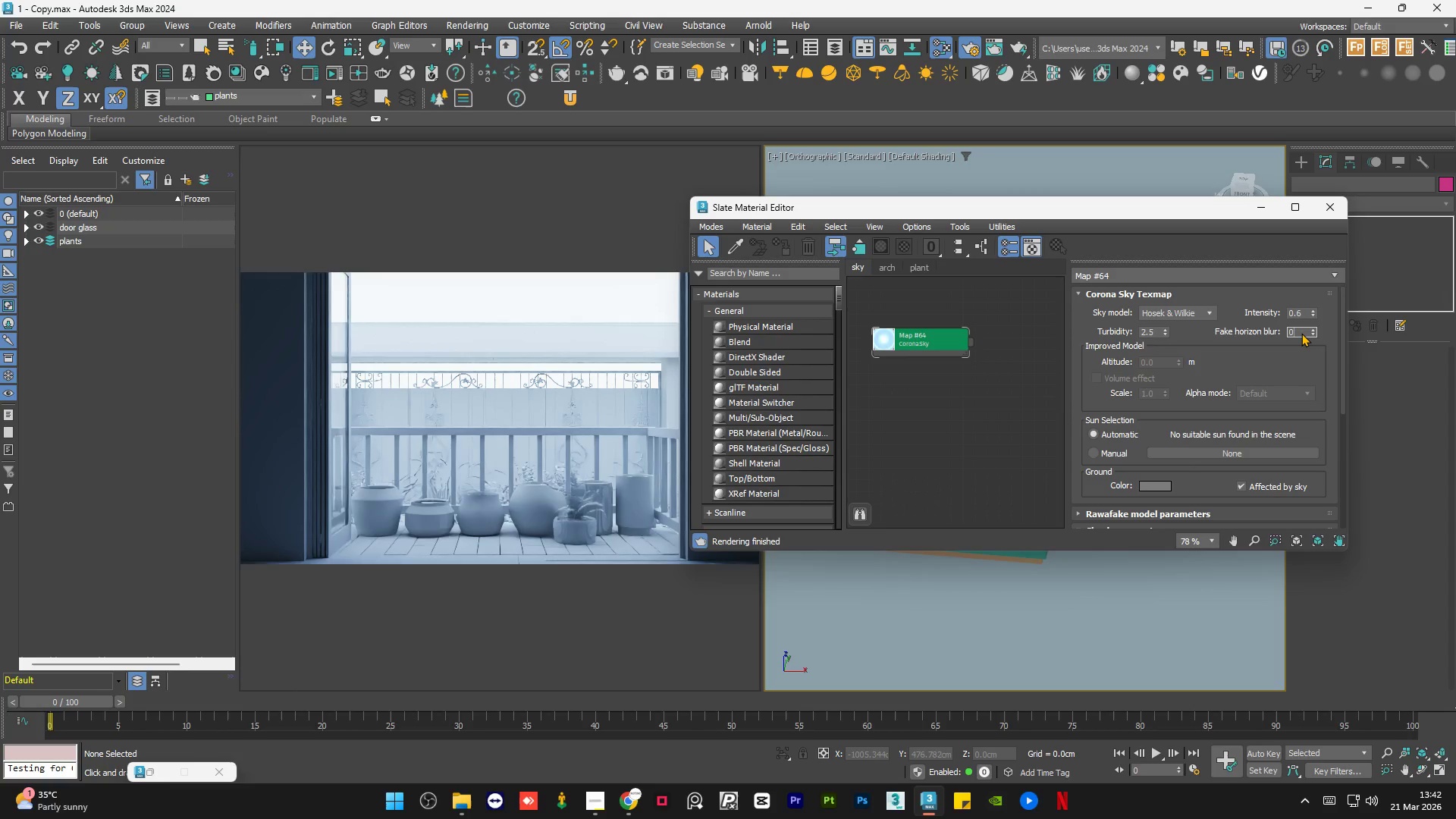 
key(NumpadEnter)
 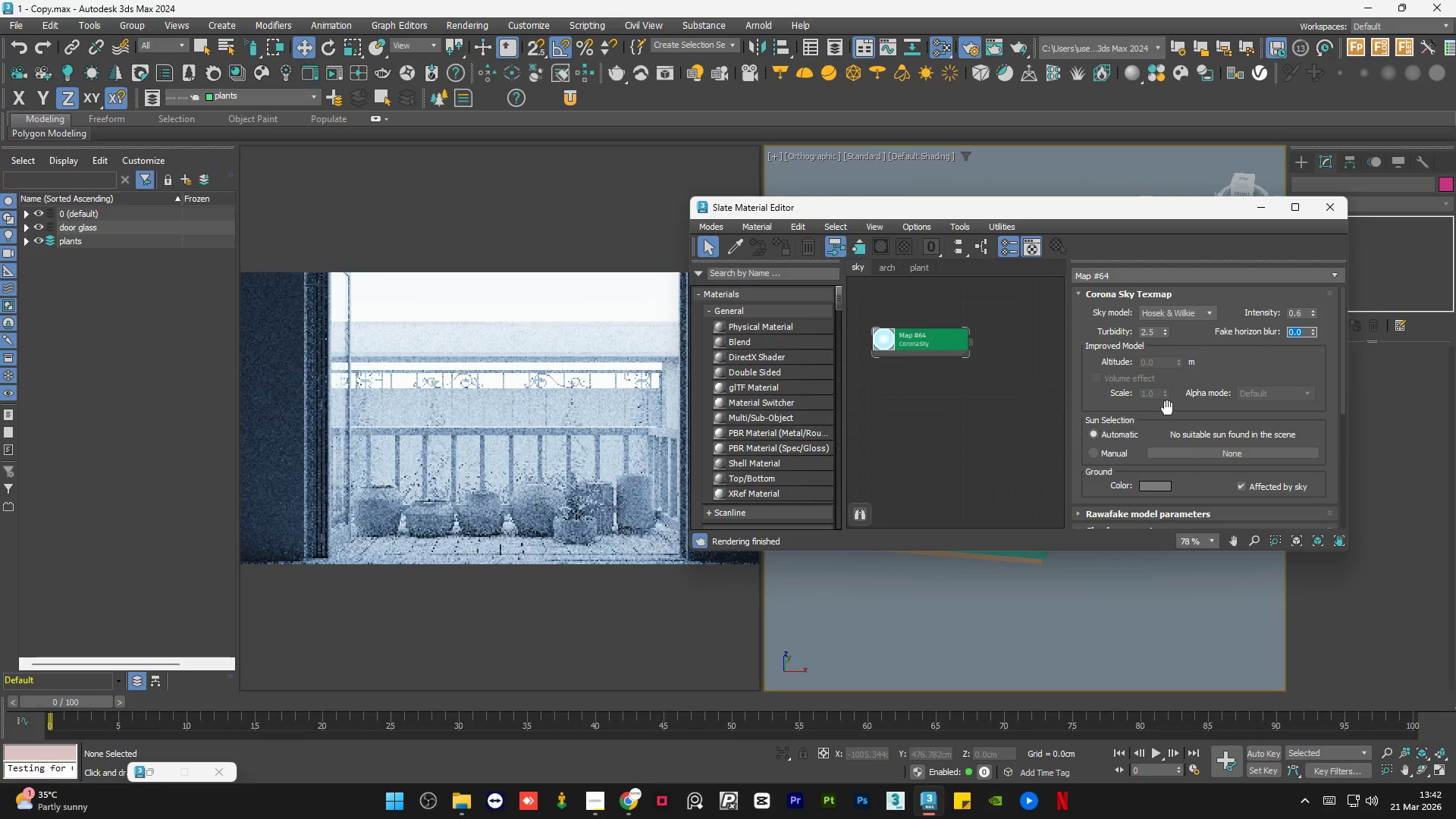 
left_click([1011, 417])
 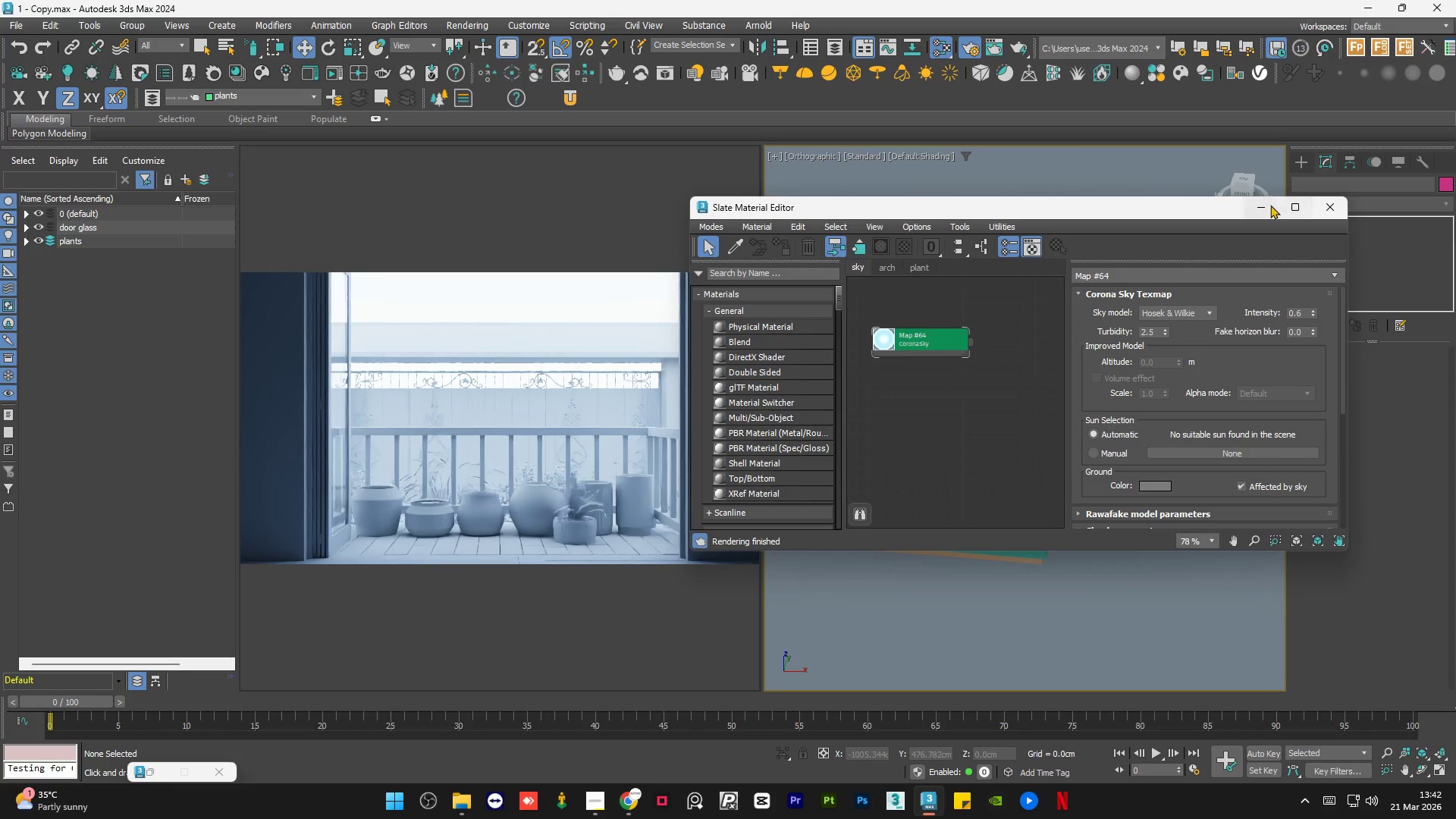 
left_click([1263, 207])
 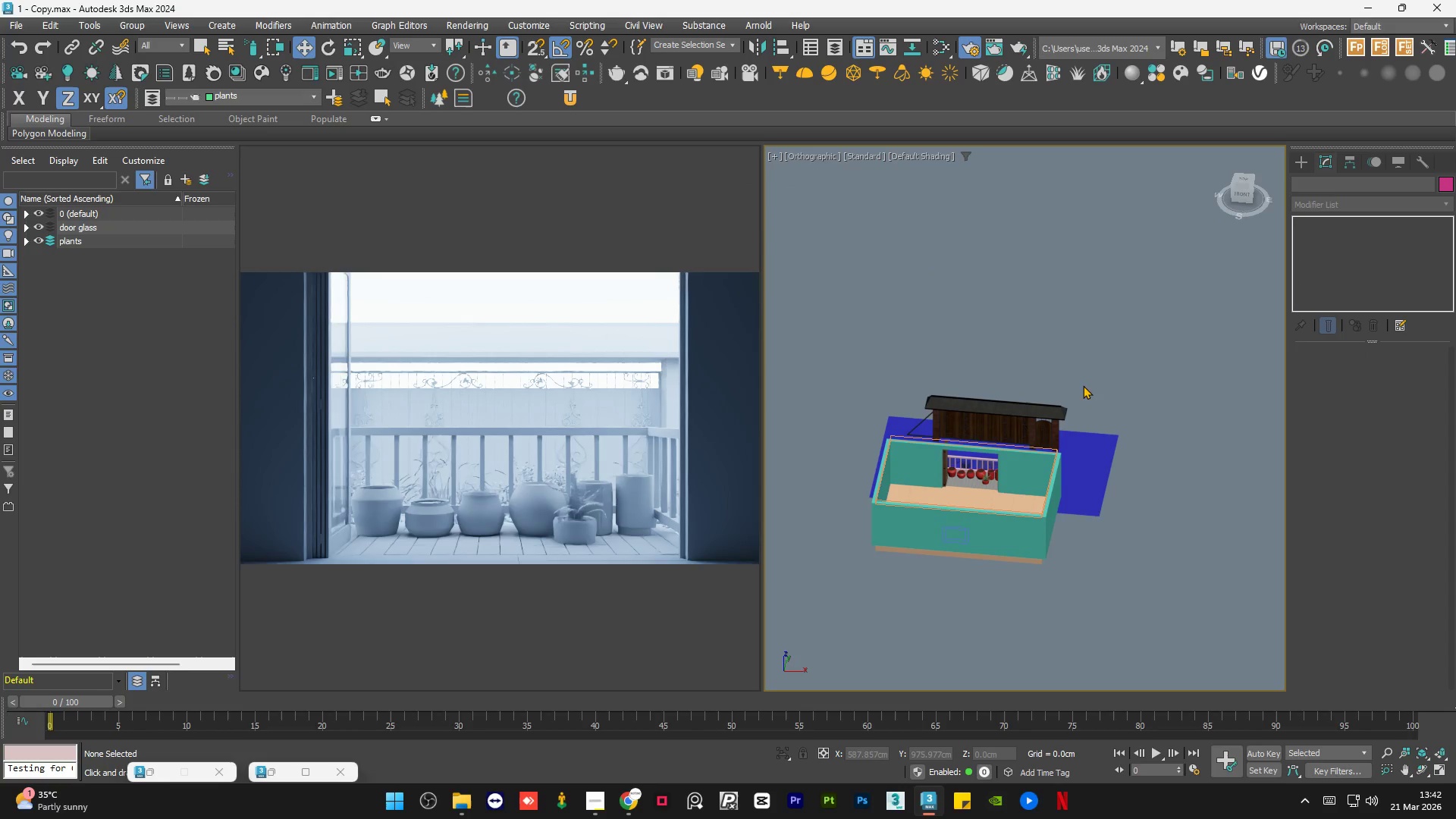 
left_click([1022, 338])
 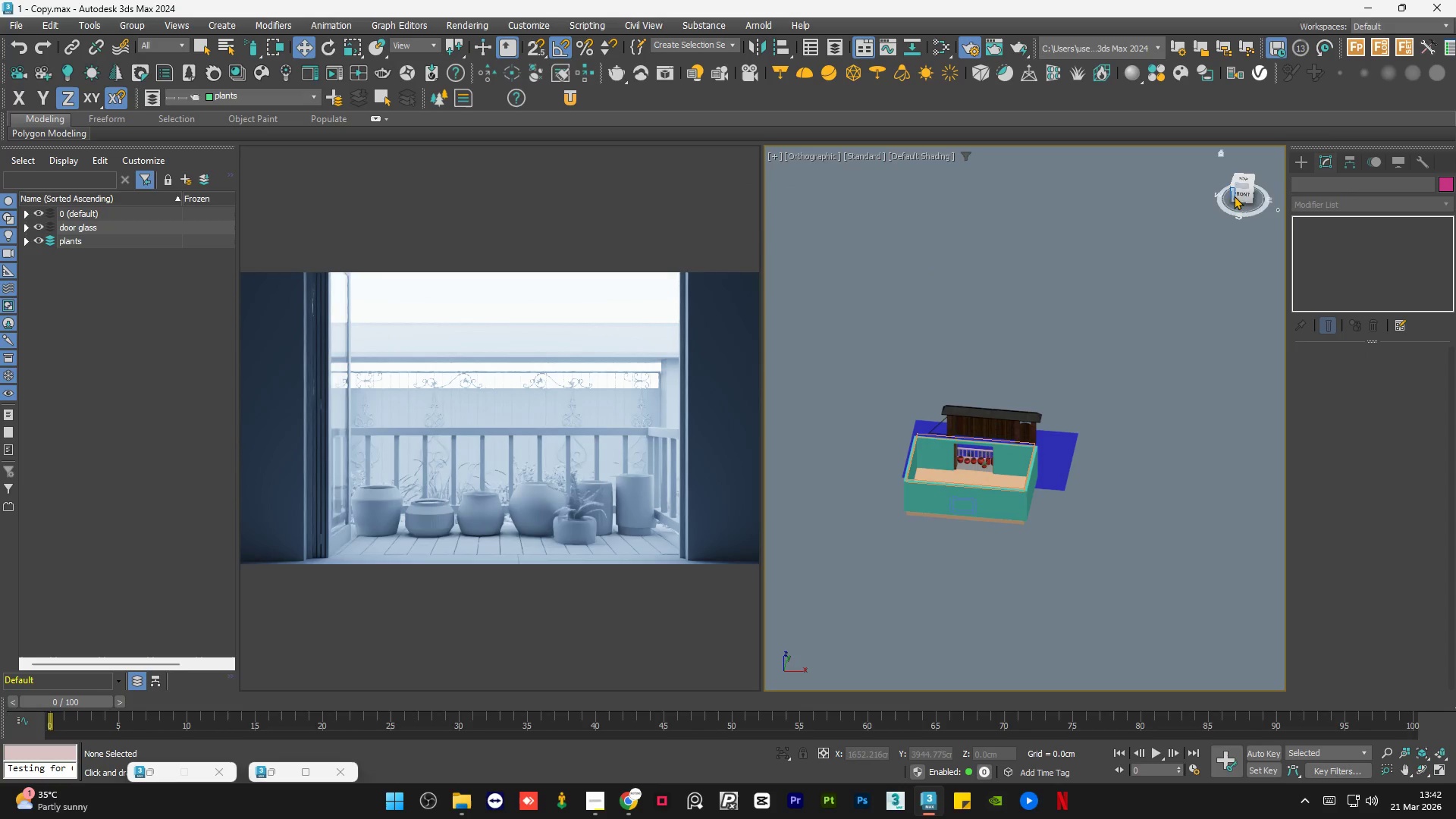 
scroll: coordinate [989, 426], scroll_direction: down, amount: 1.0
 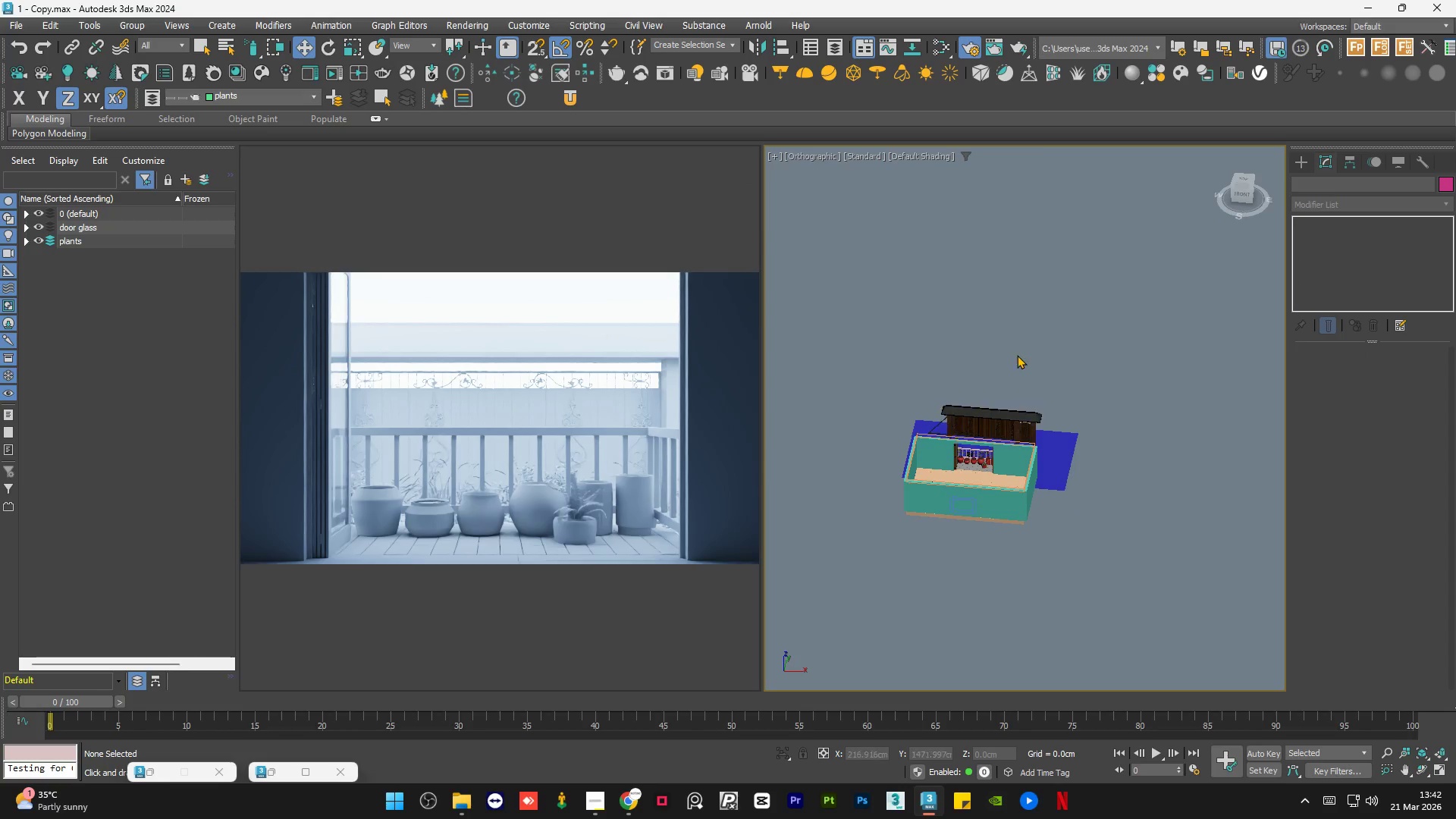 
left_click([1238, 197])
 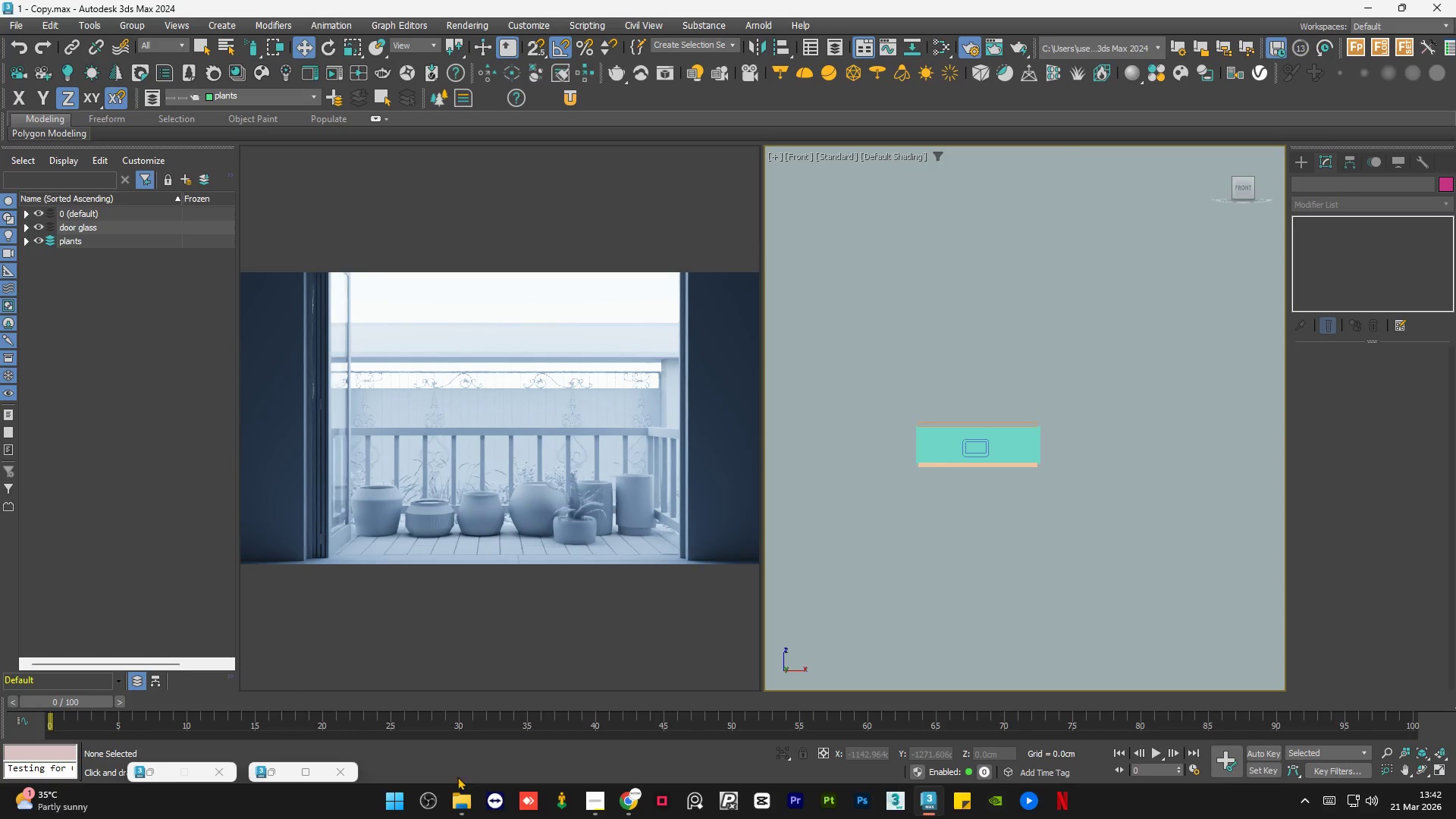 
left_click([463, 810])
 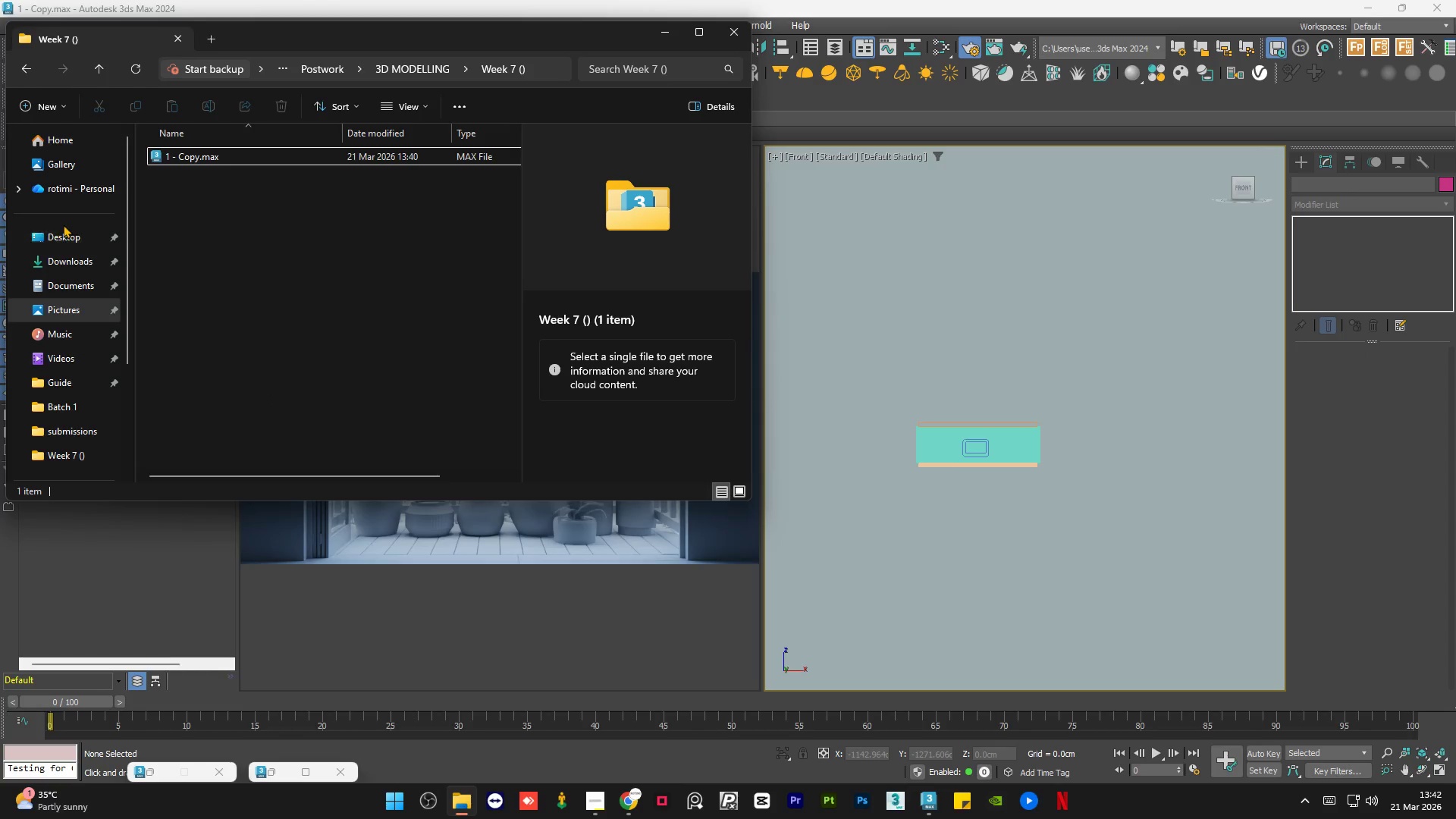 
left_click([59, 229])
 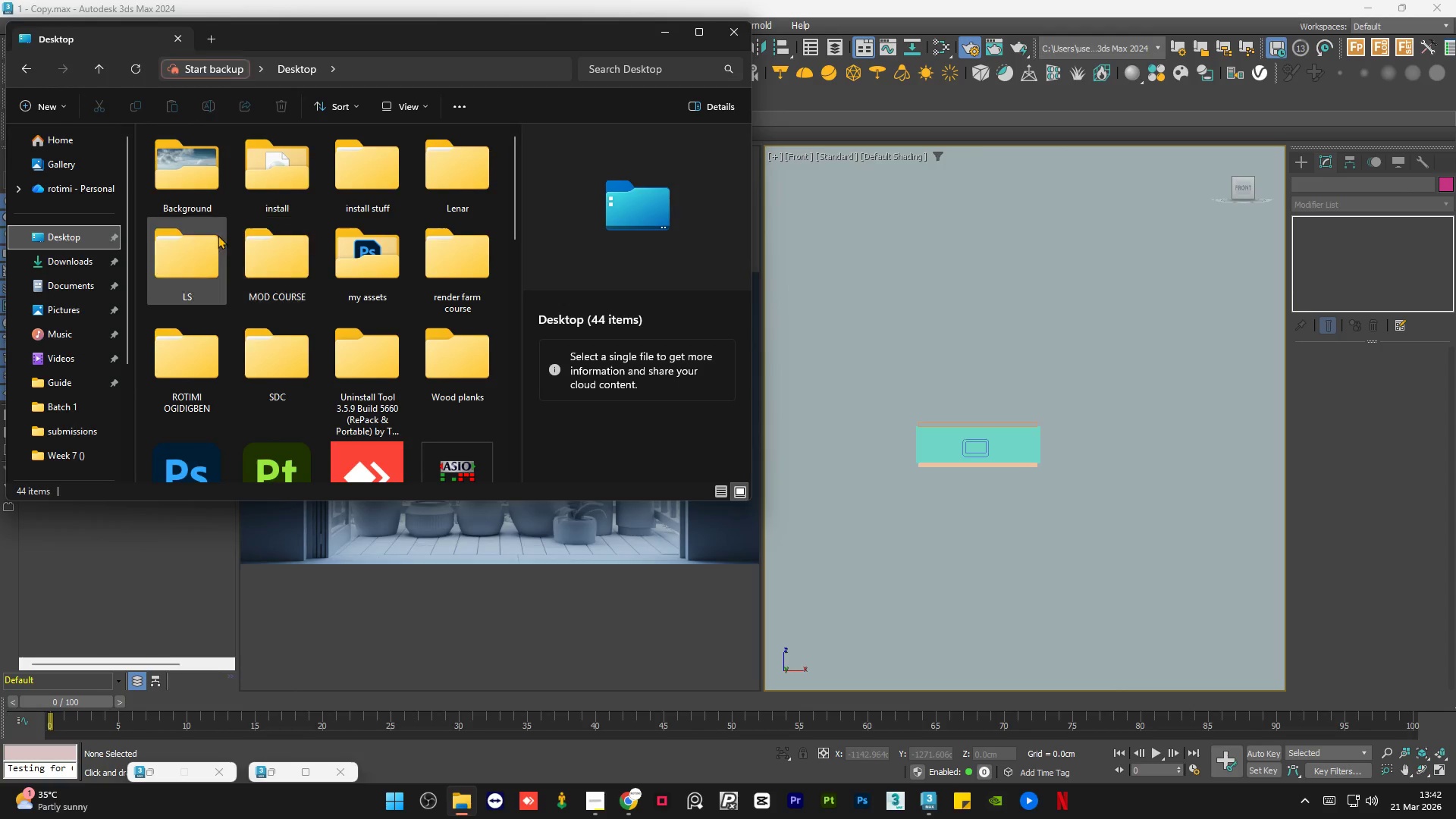 
double_click([211, 183])
 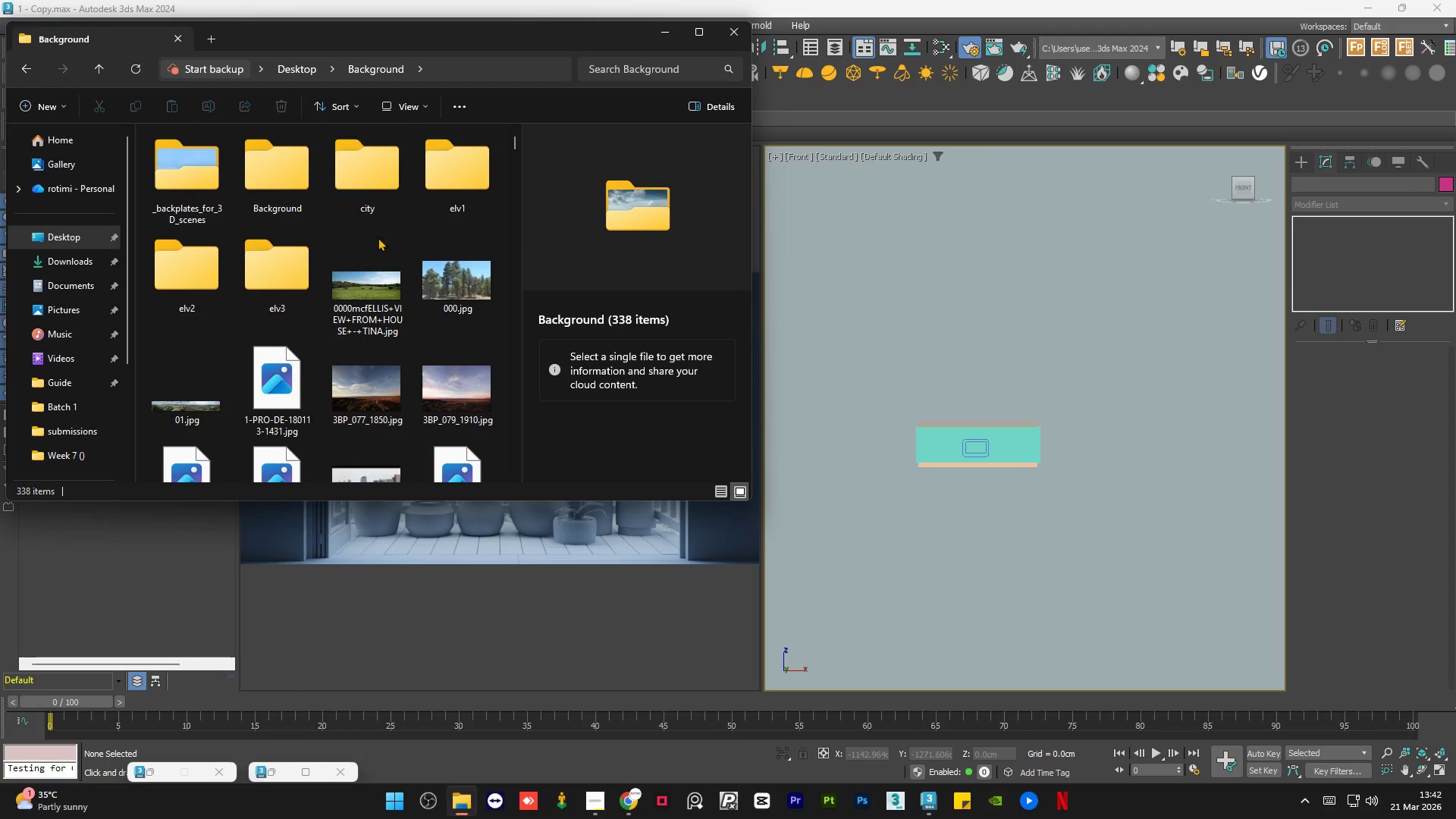 
left_click([381, 282])
 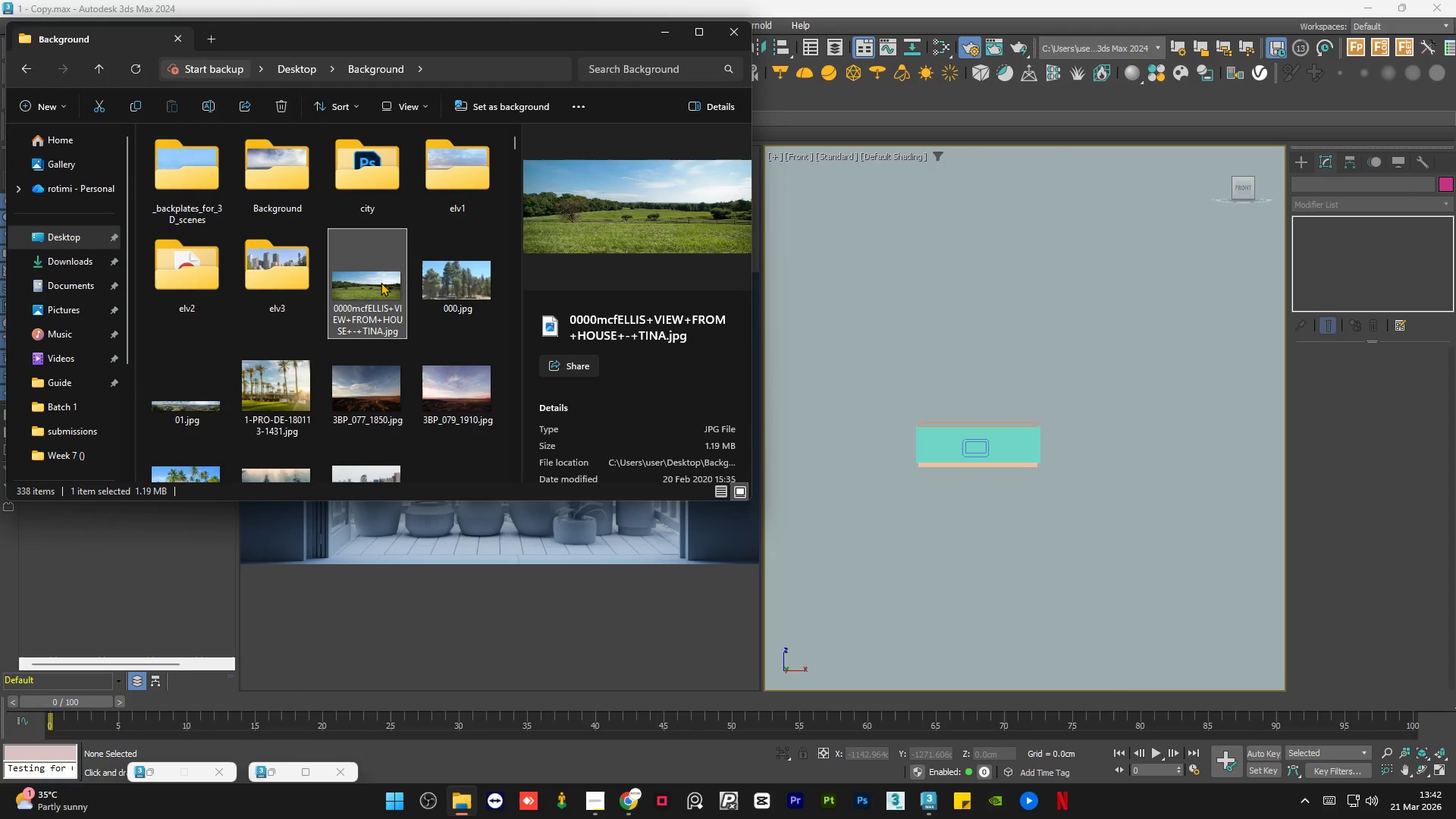 
scroll: coordinate [635, 398], scroll_direction: down, amount: 8.0
 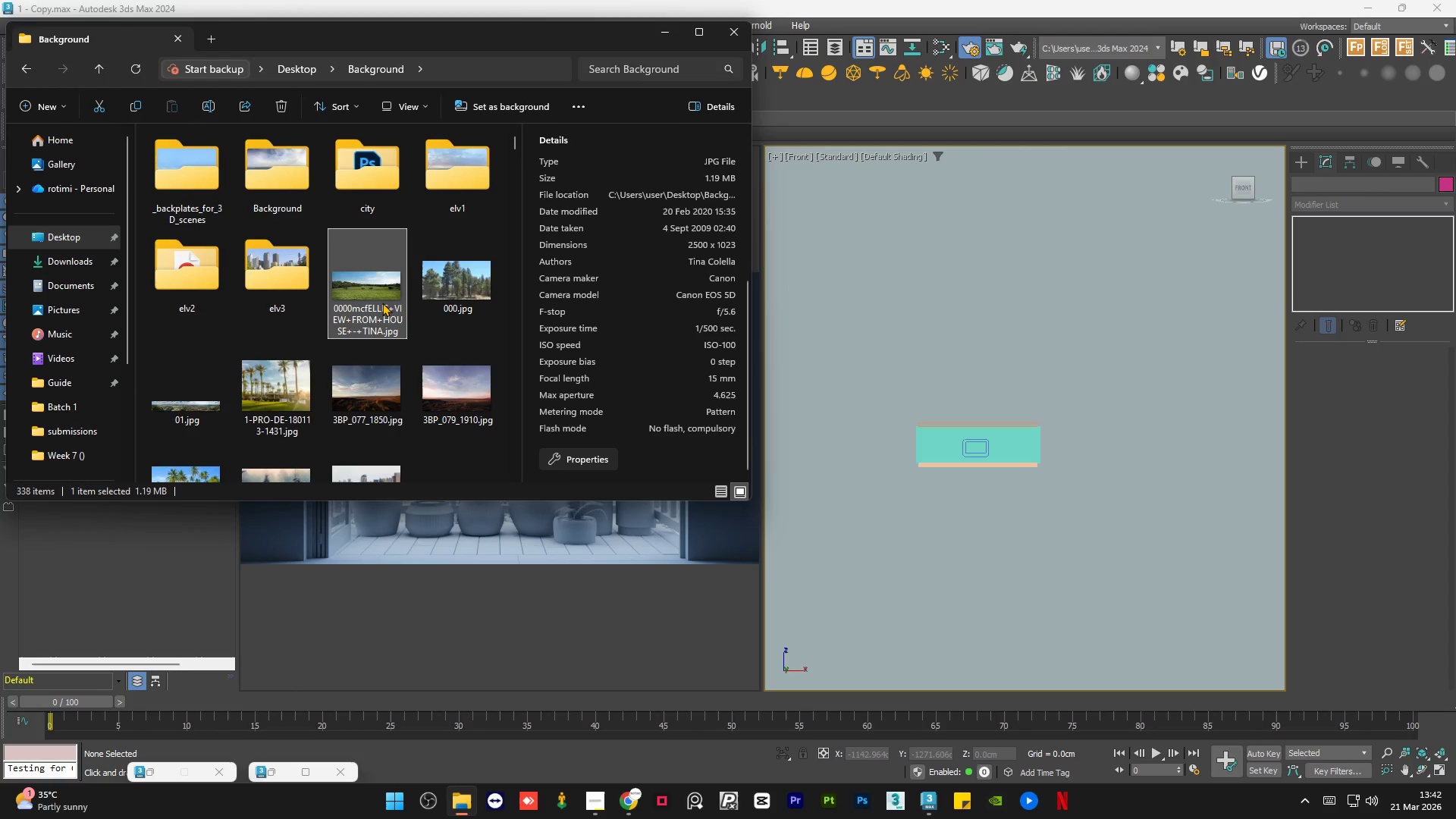 
mouse_move([403, 262])
 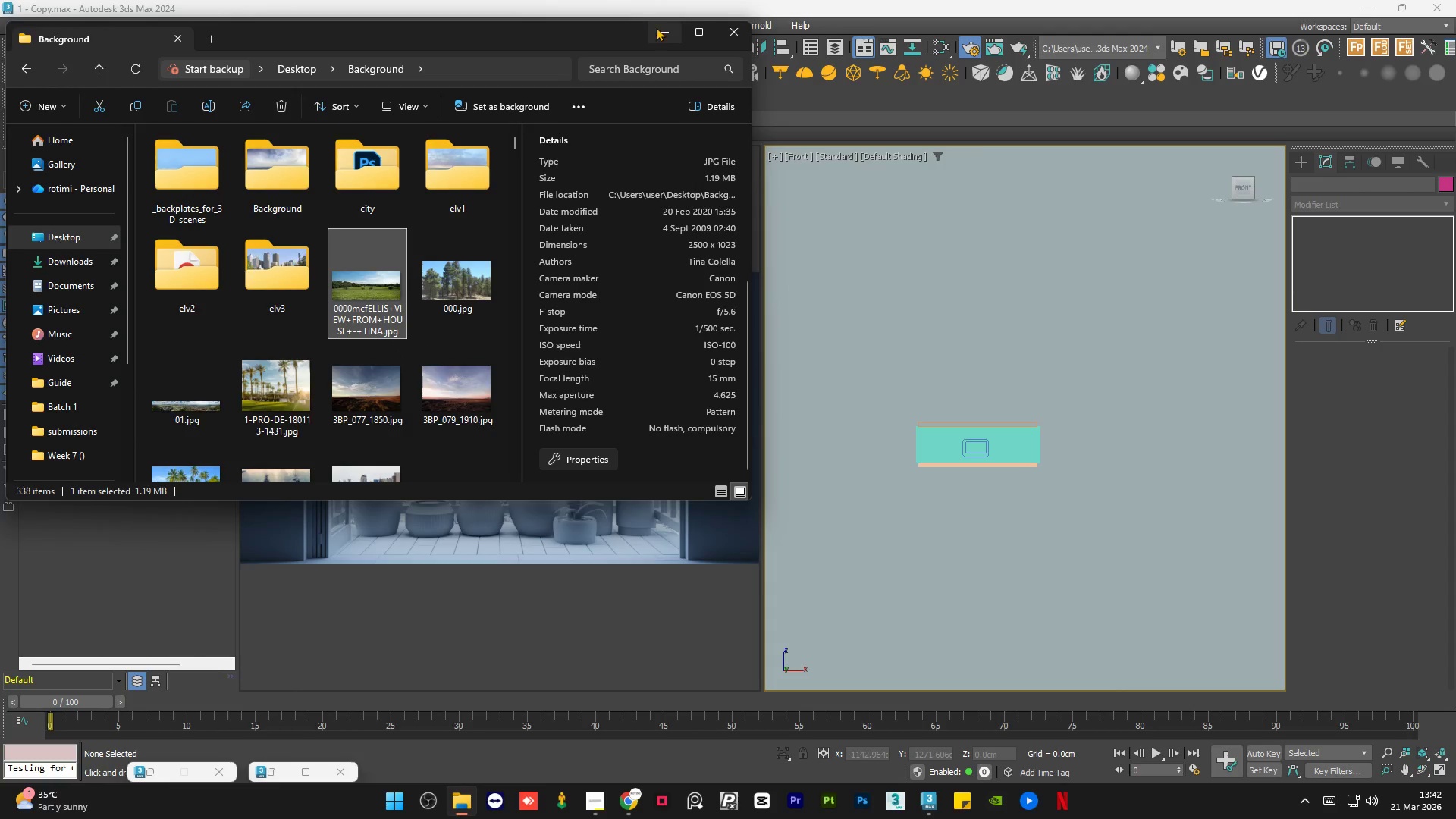 
left_click([657, 27])
 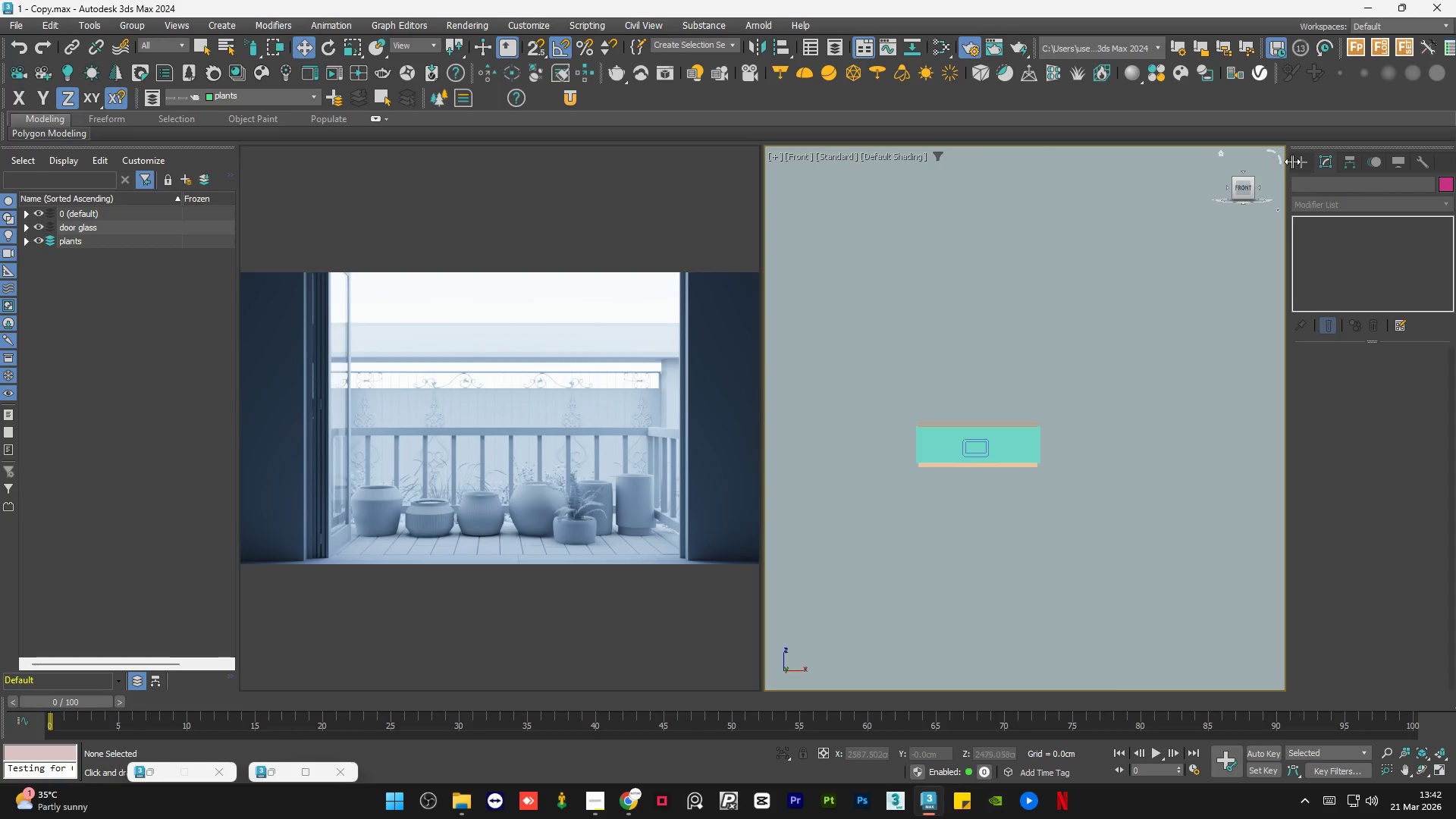 
left_click([1302, 163])
 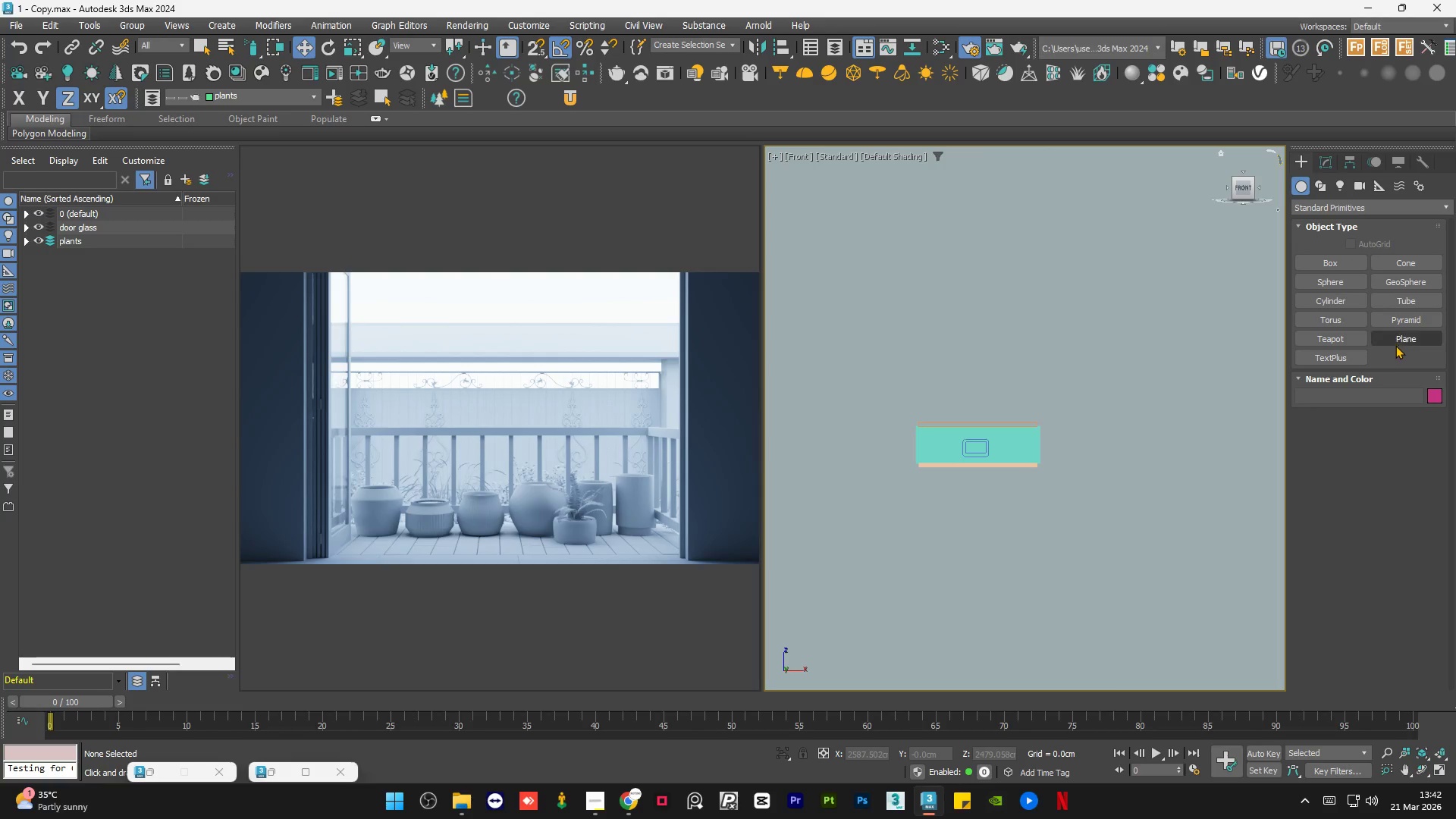 
left_click([1401, 339])
 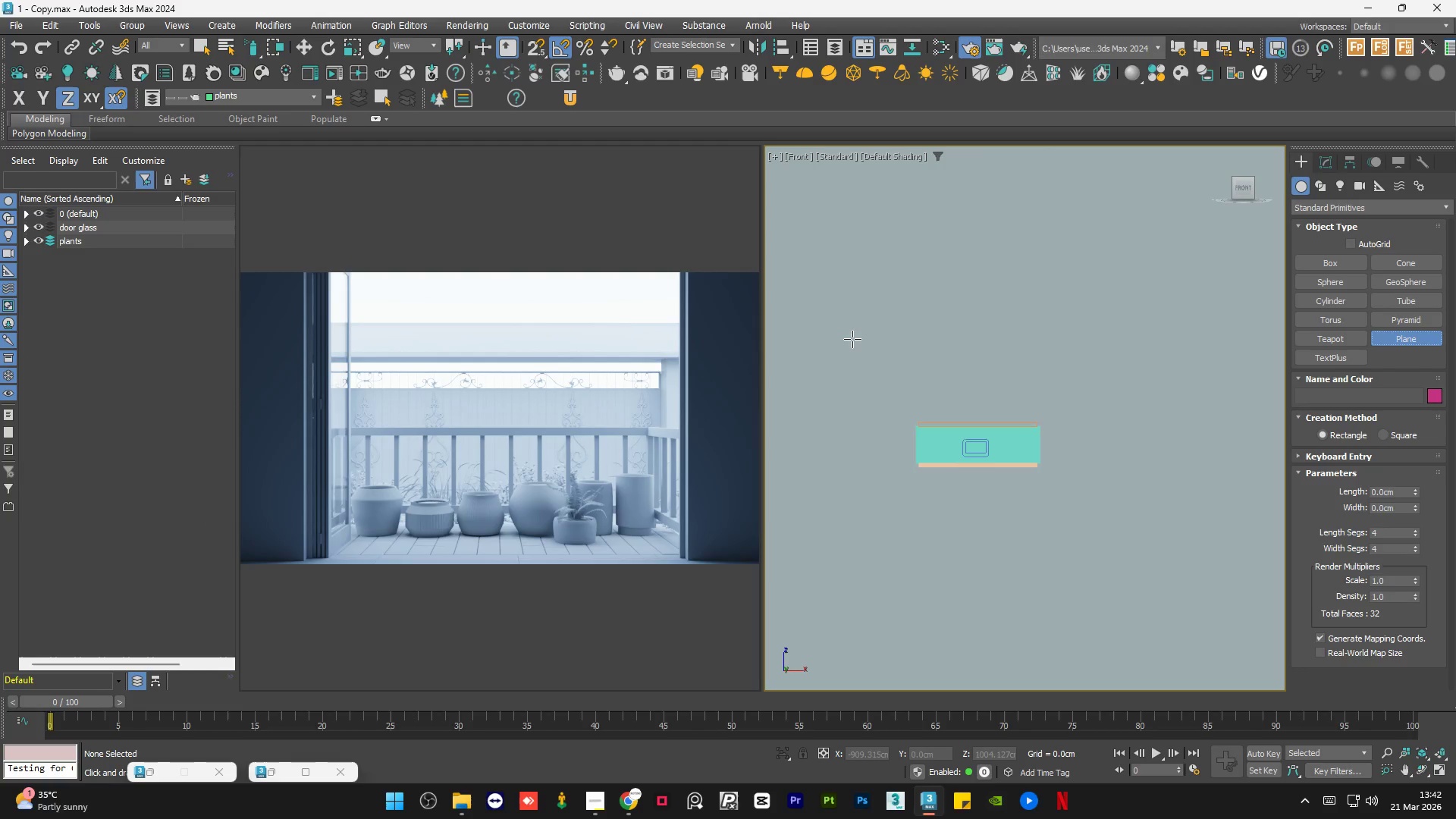 
left_click_drag(start_coordinate=[852, 339], to_coordinate=[1106, 445])
 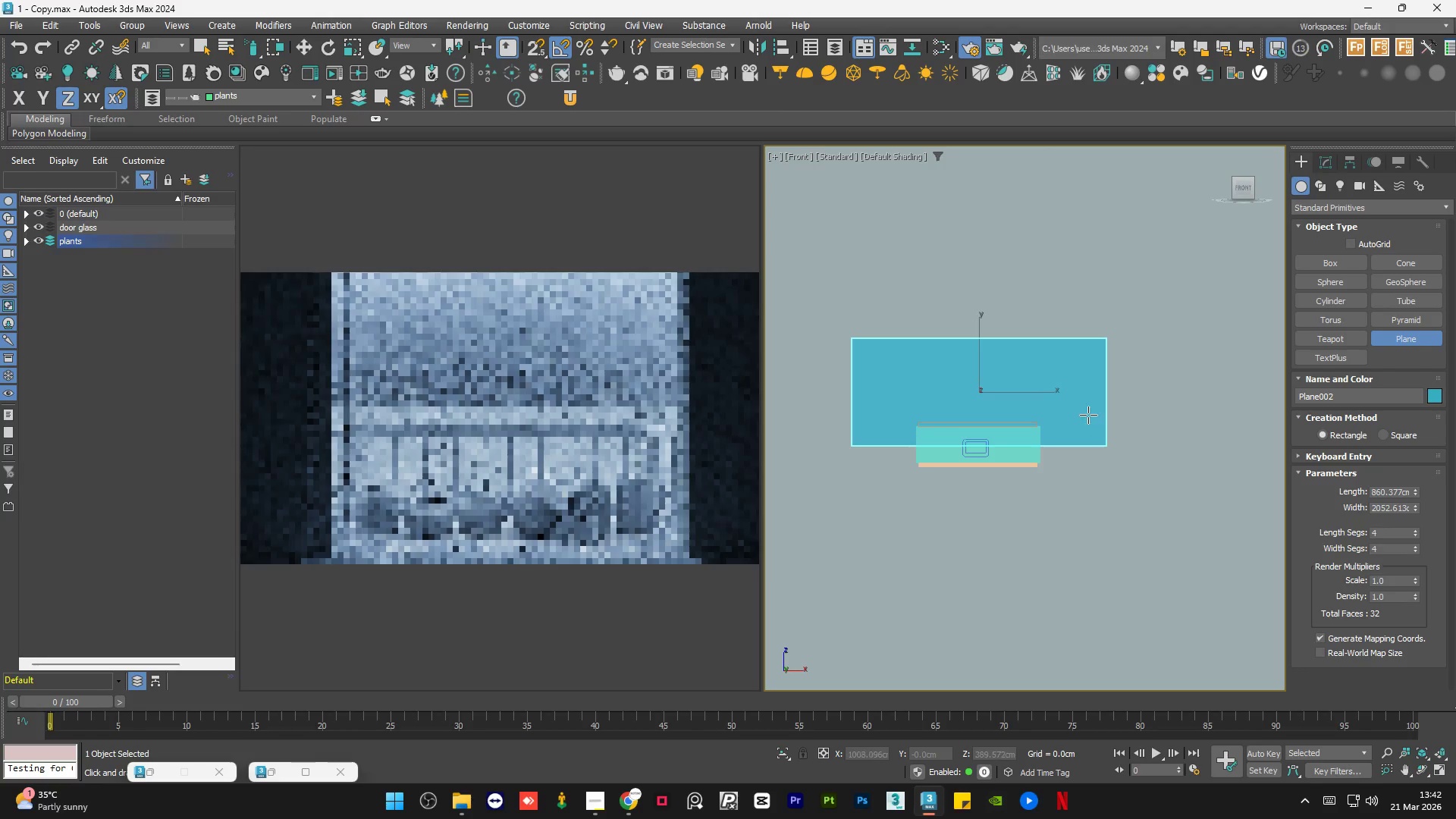 
left_click([1088, 414])
 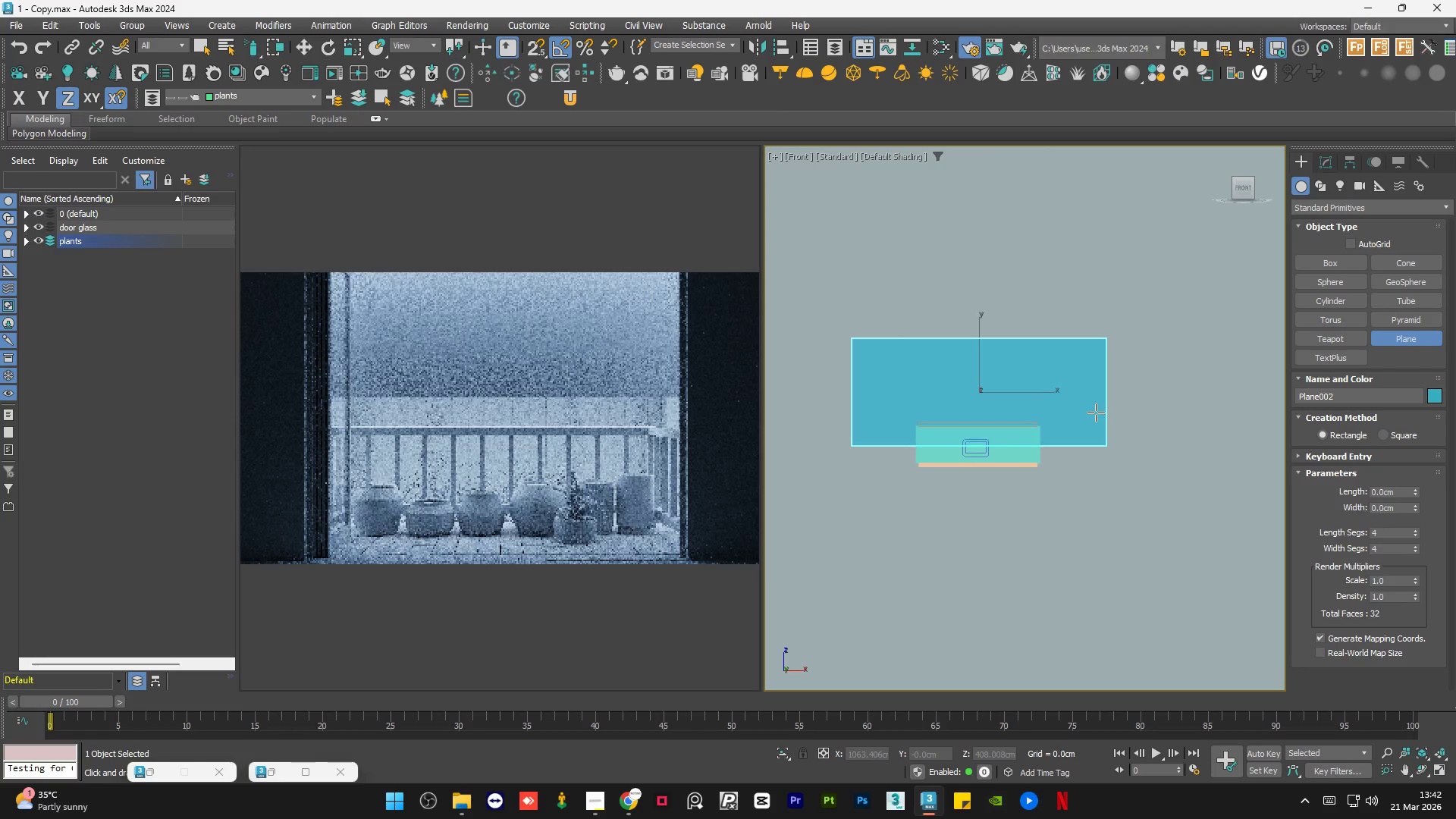 
key(W)
 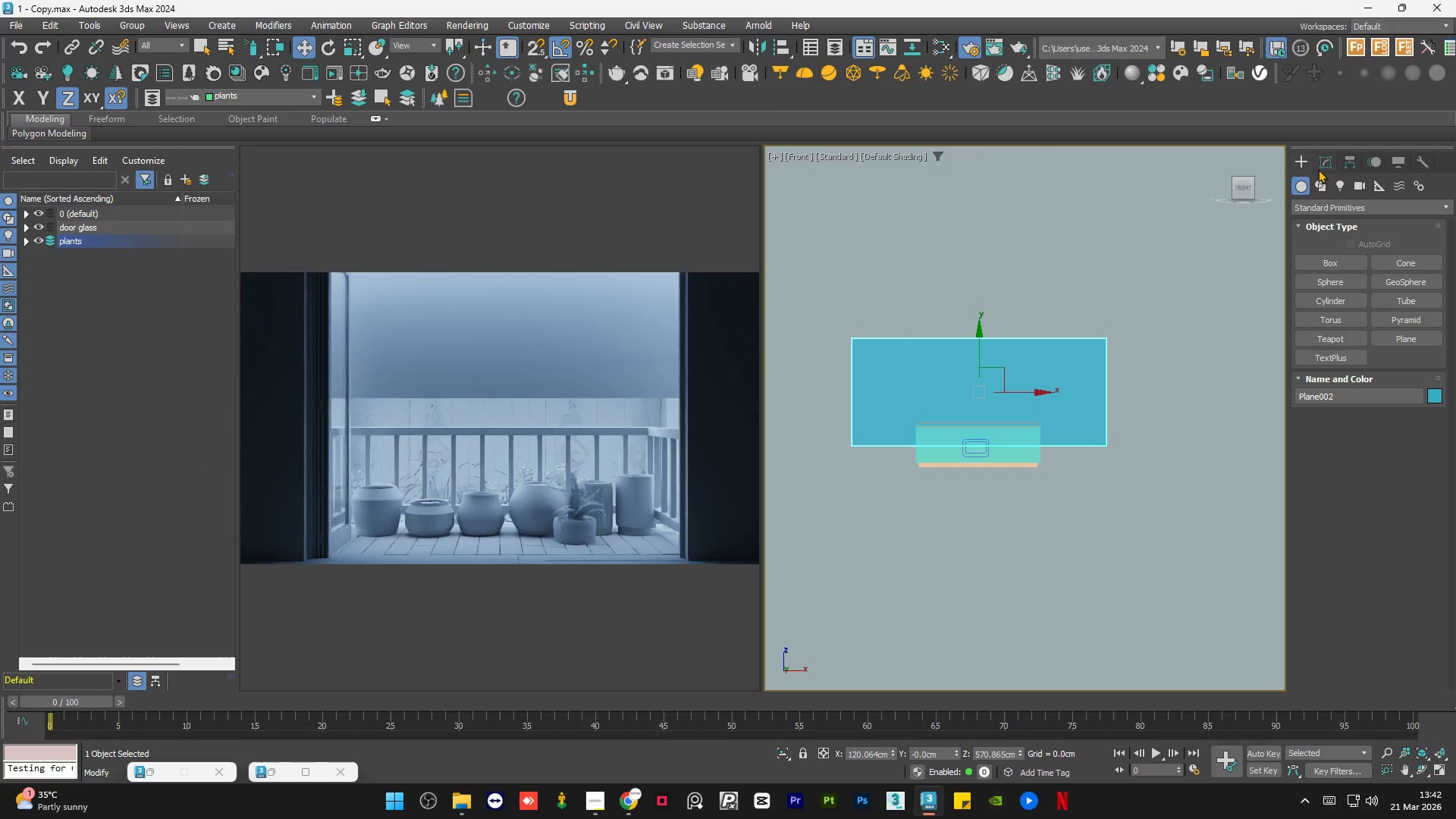 
left_click([1321, 165])
 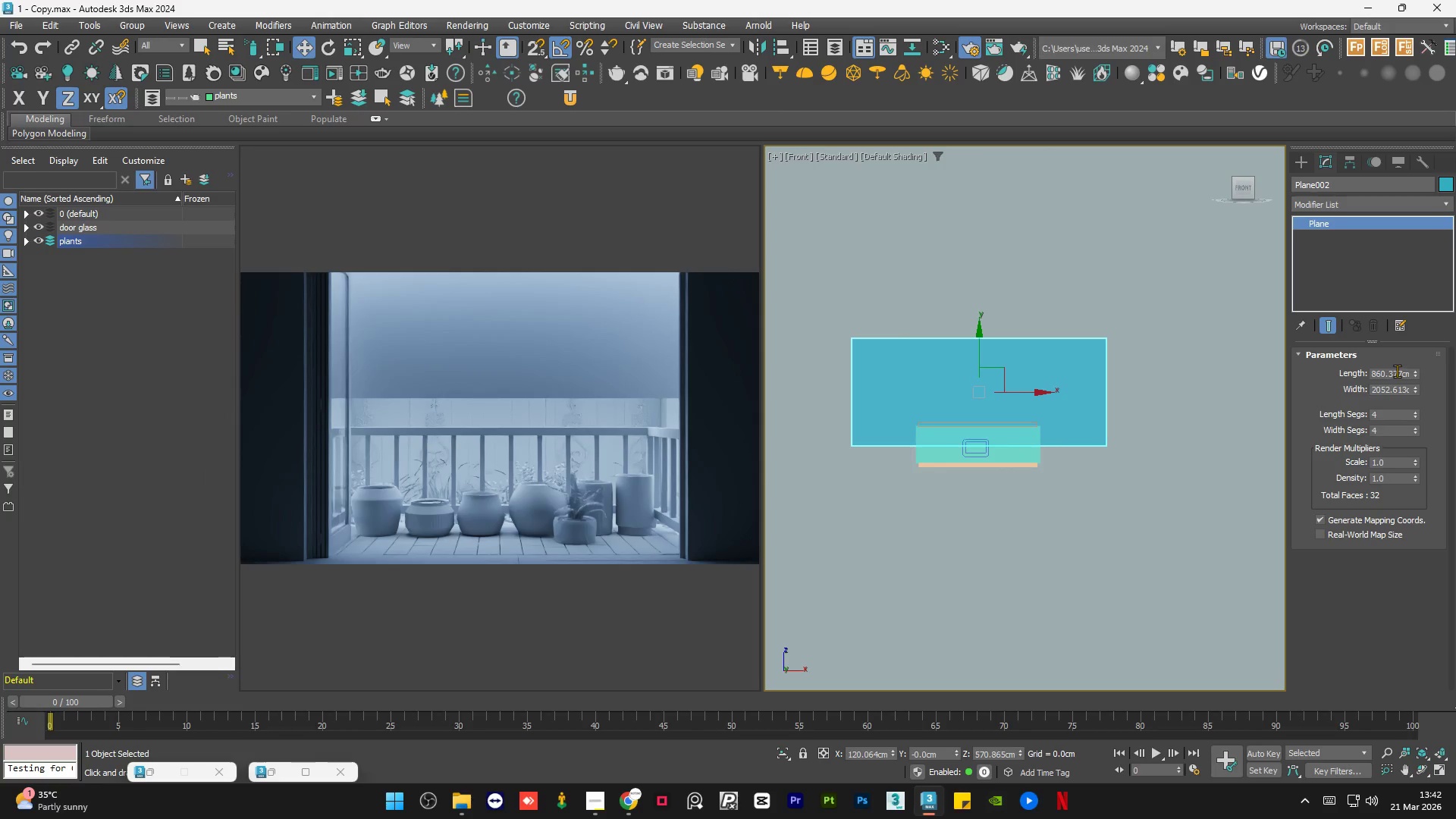 
double_click([1397, 371])
 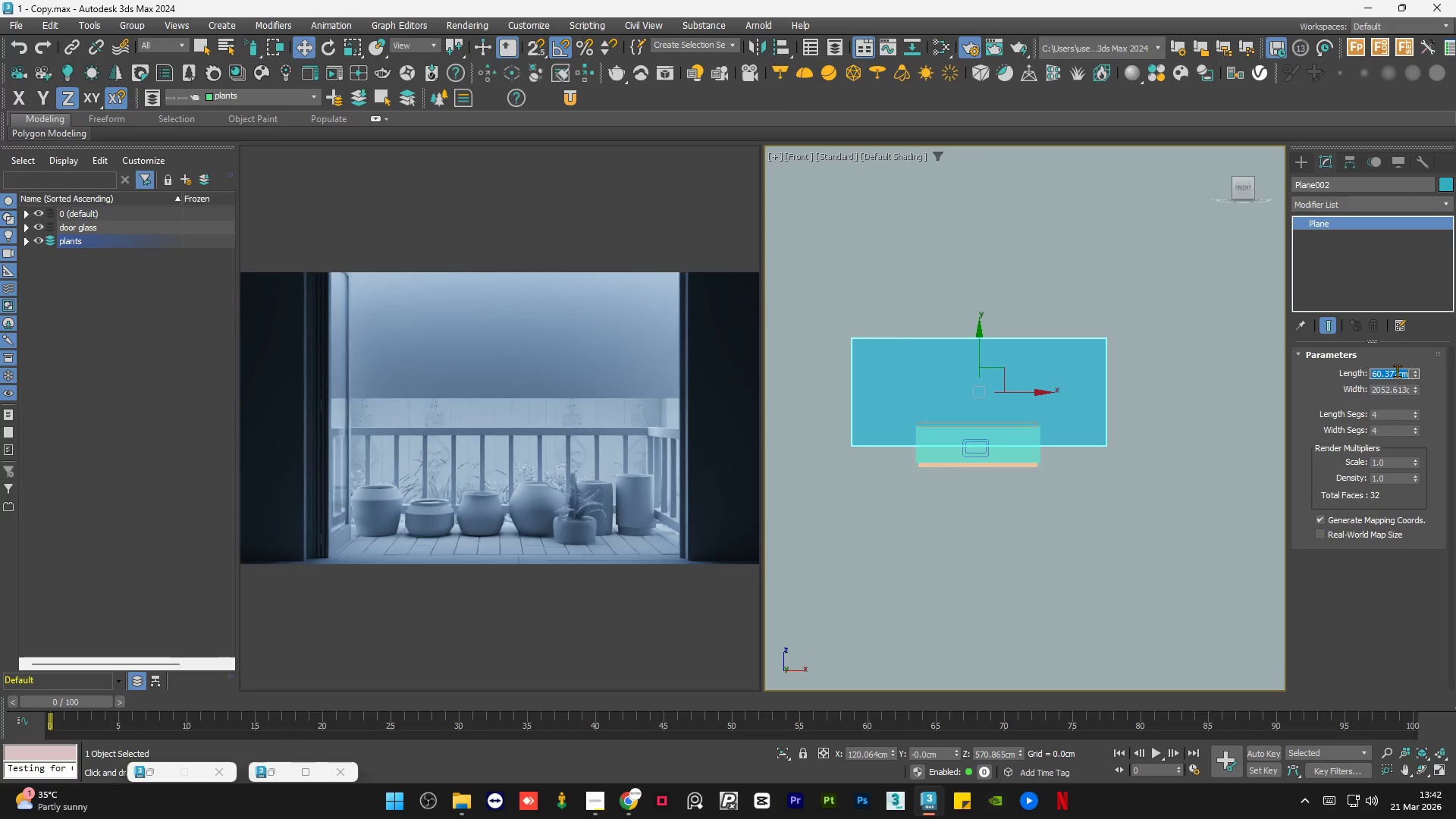 
key(Numpad2)
 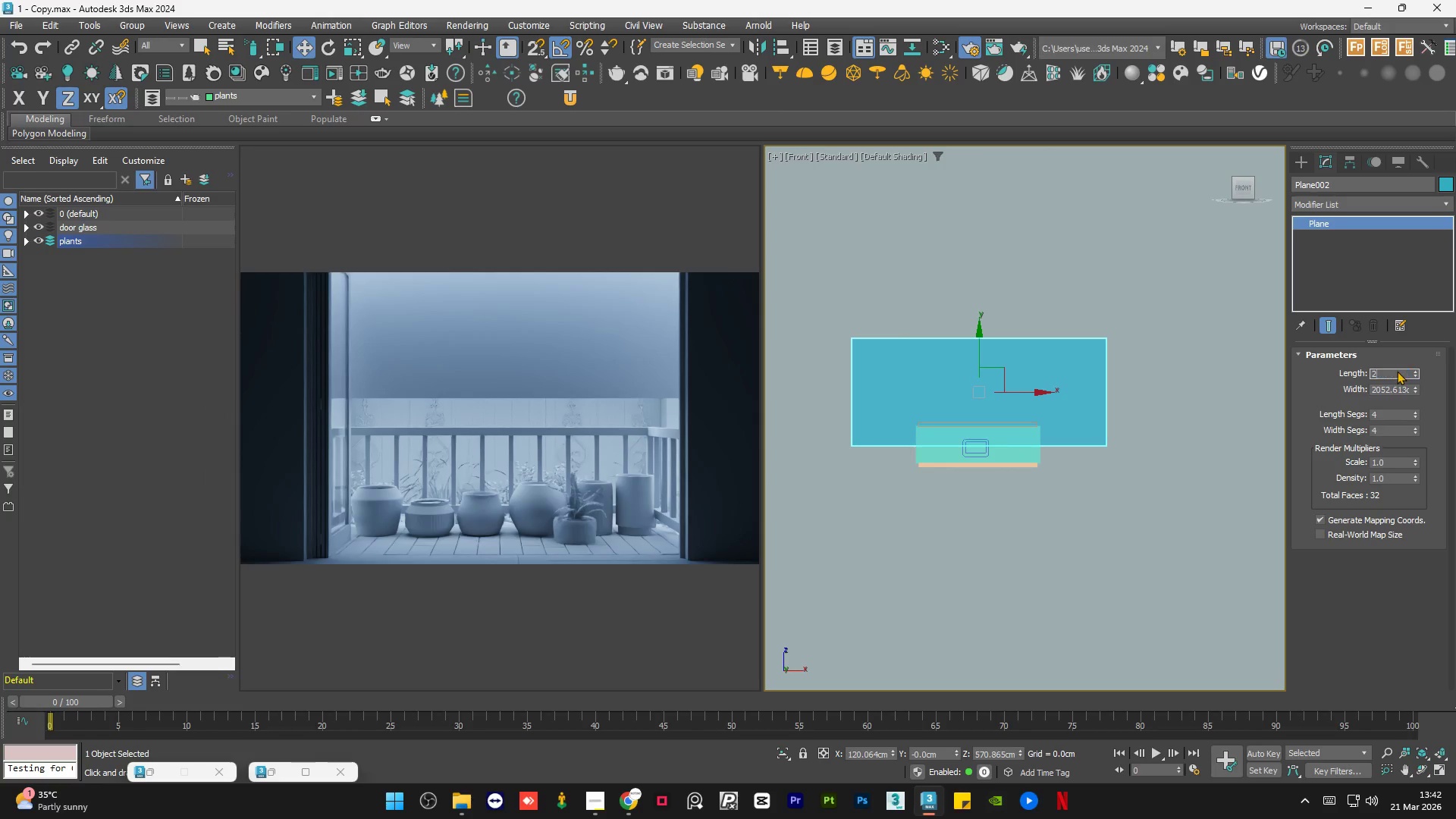 
key(Numpad5)
 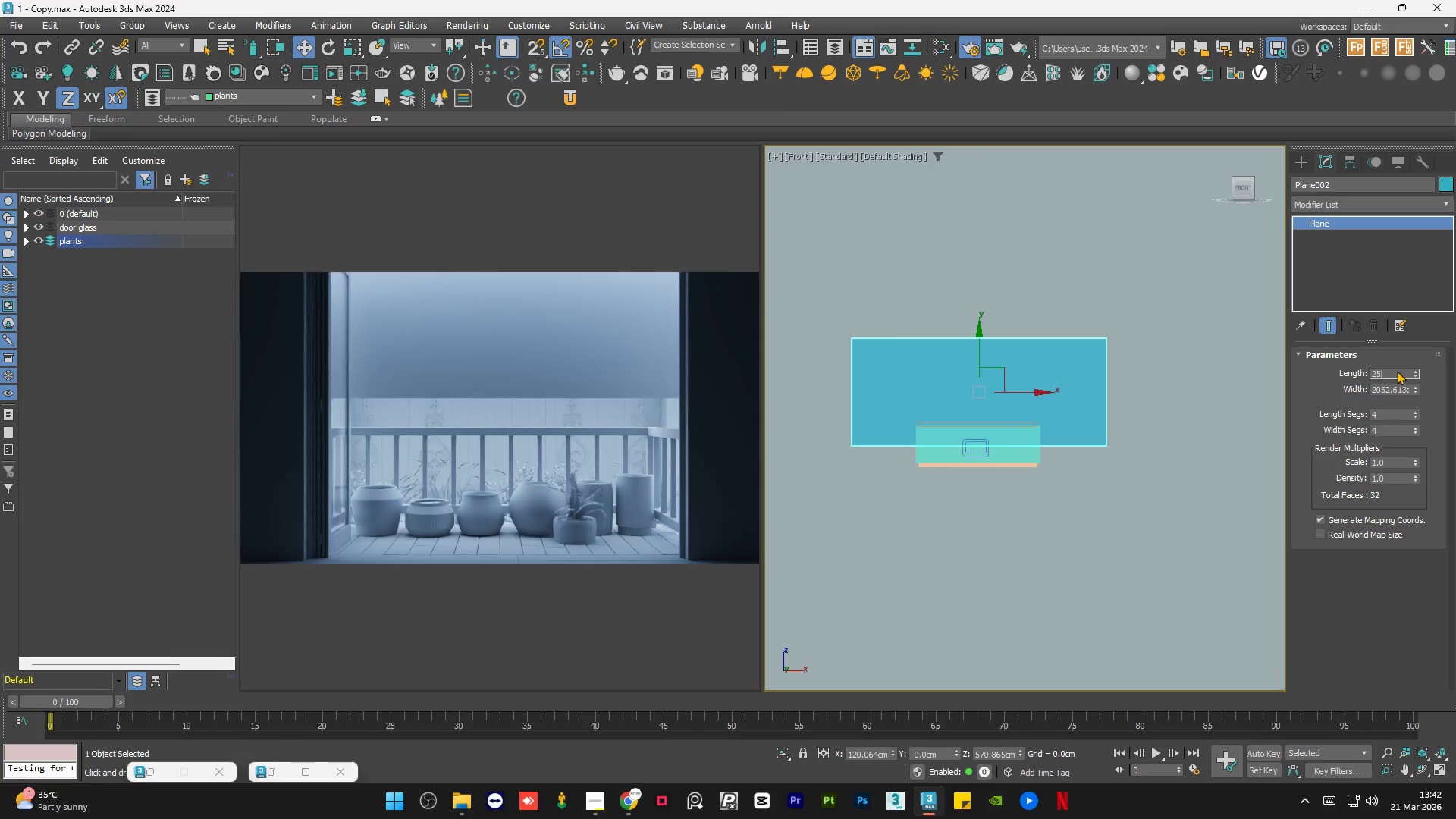 
key(Numpad0)
 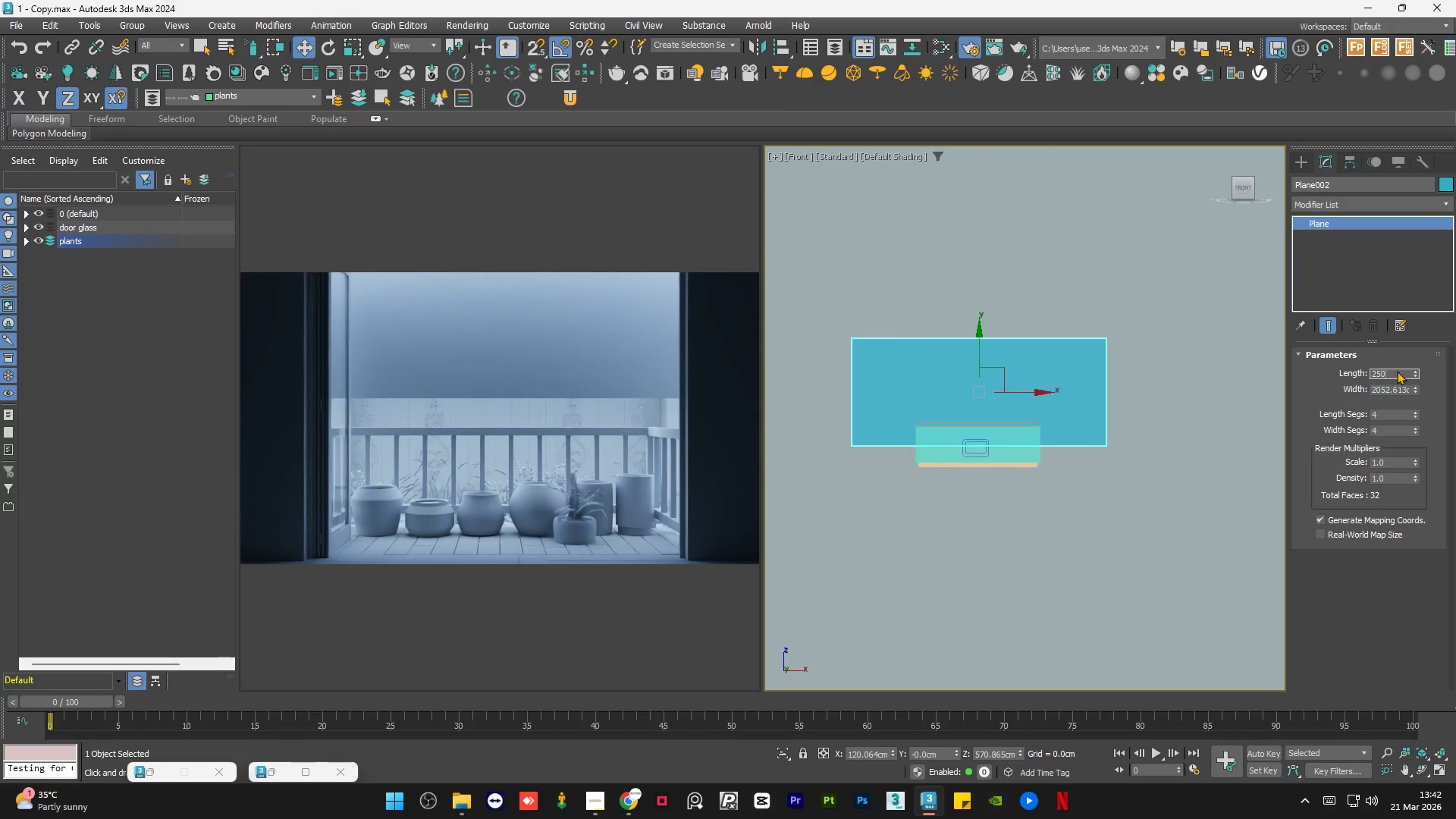 
key(Numpad0)
 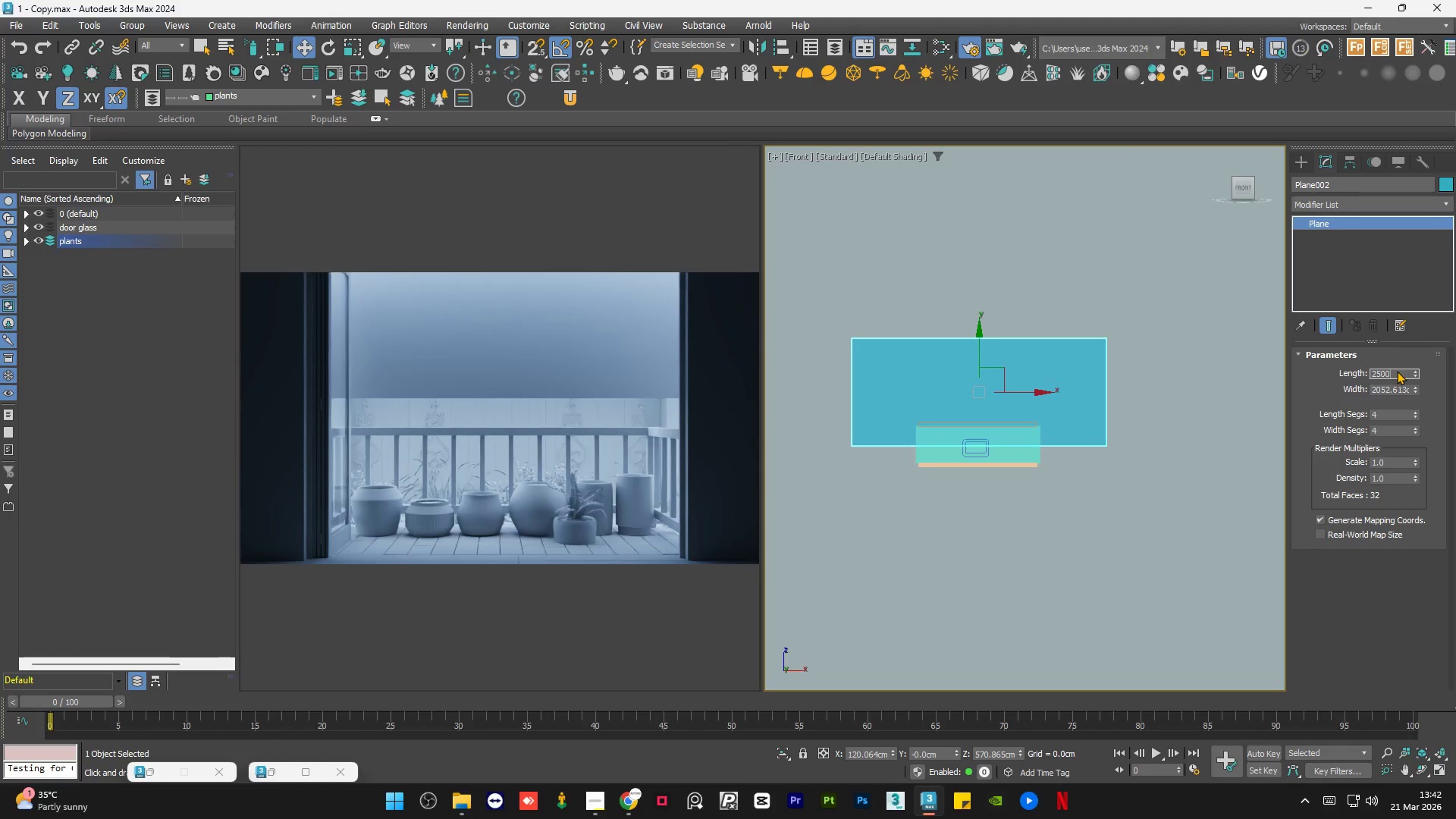 
key(NumpadEnter)
 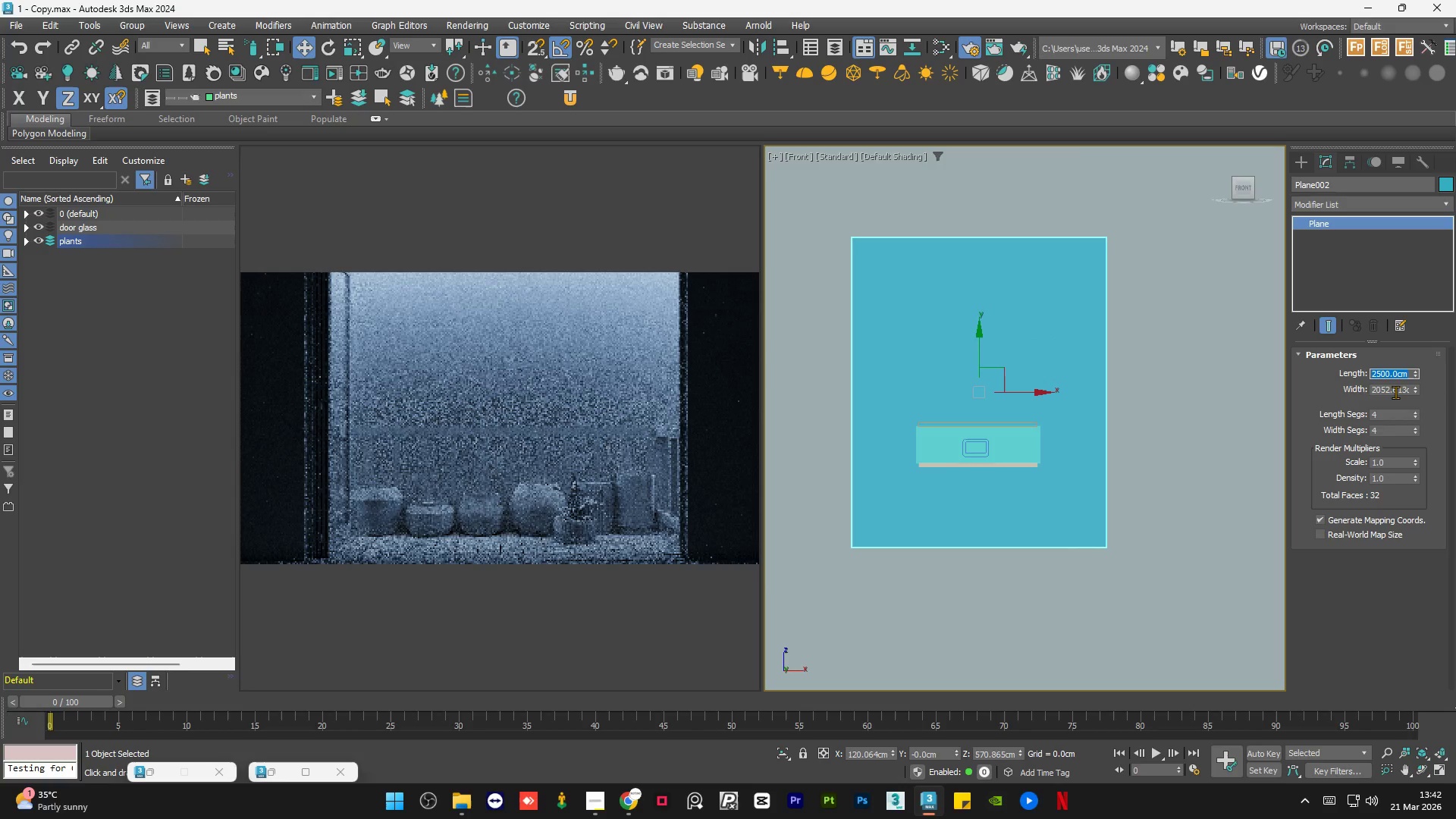 
double_click([1395, 391])
 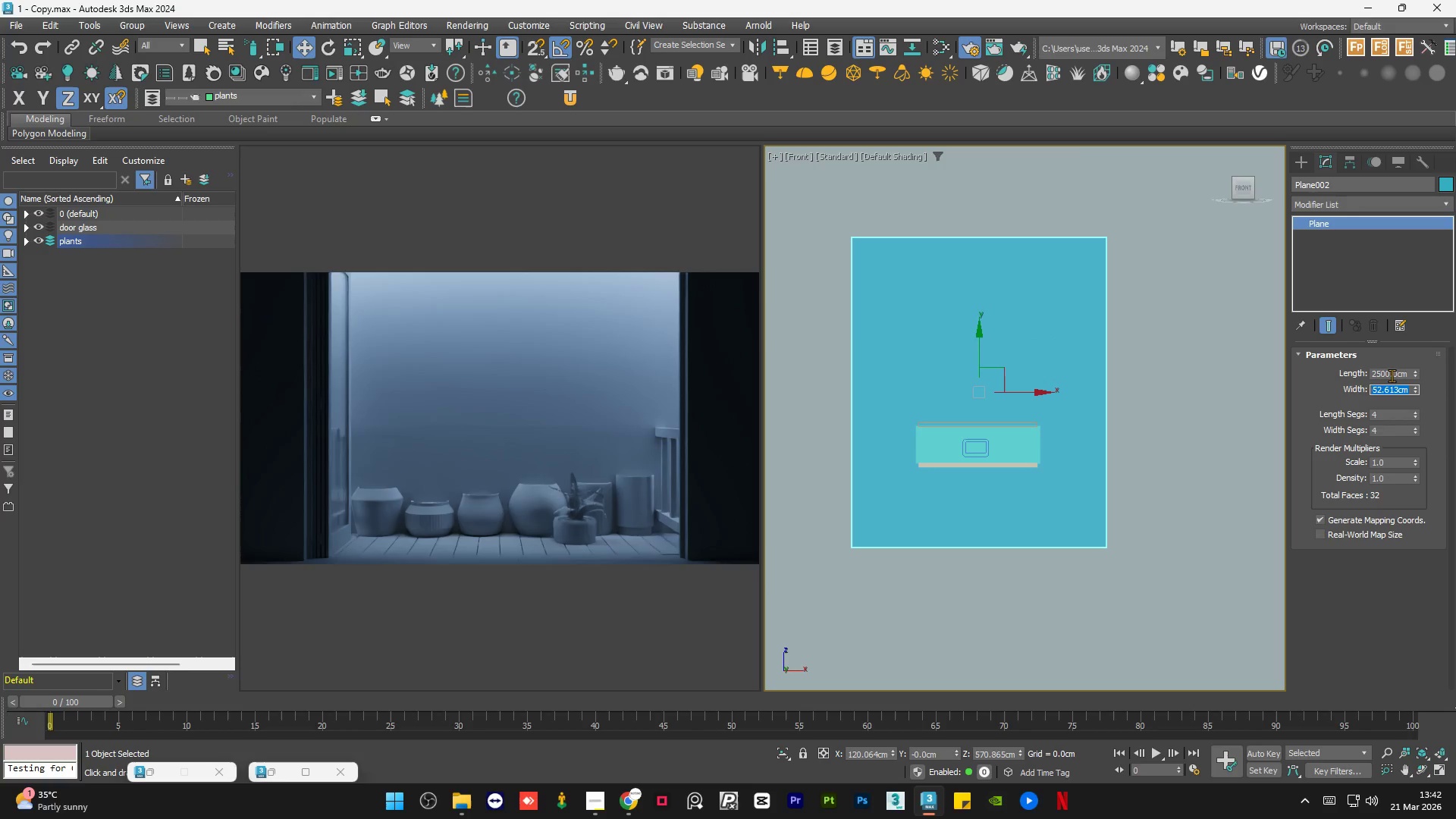 
double_click([1392, 375])
 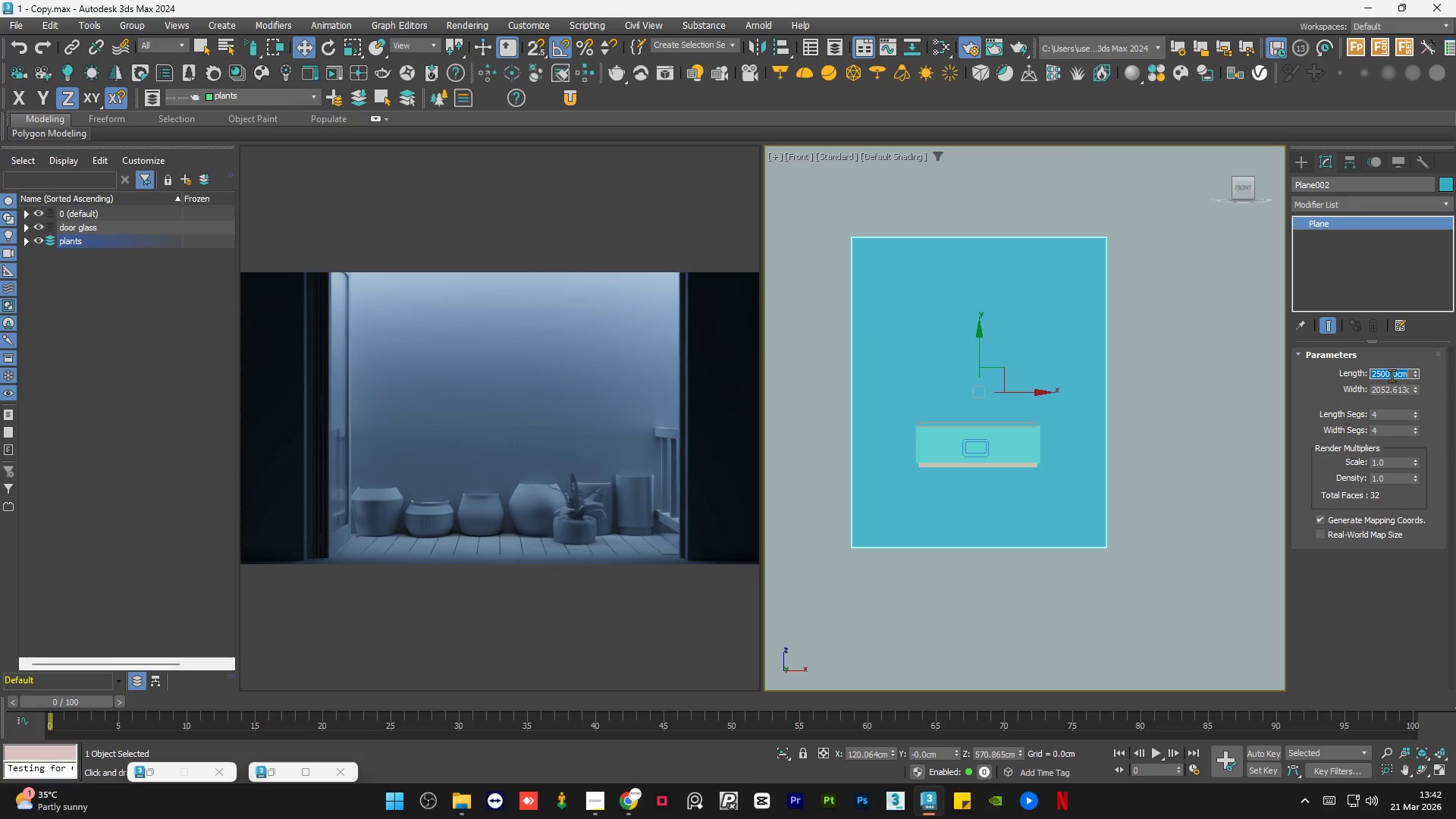 
key(Numpad1)
 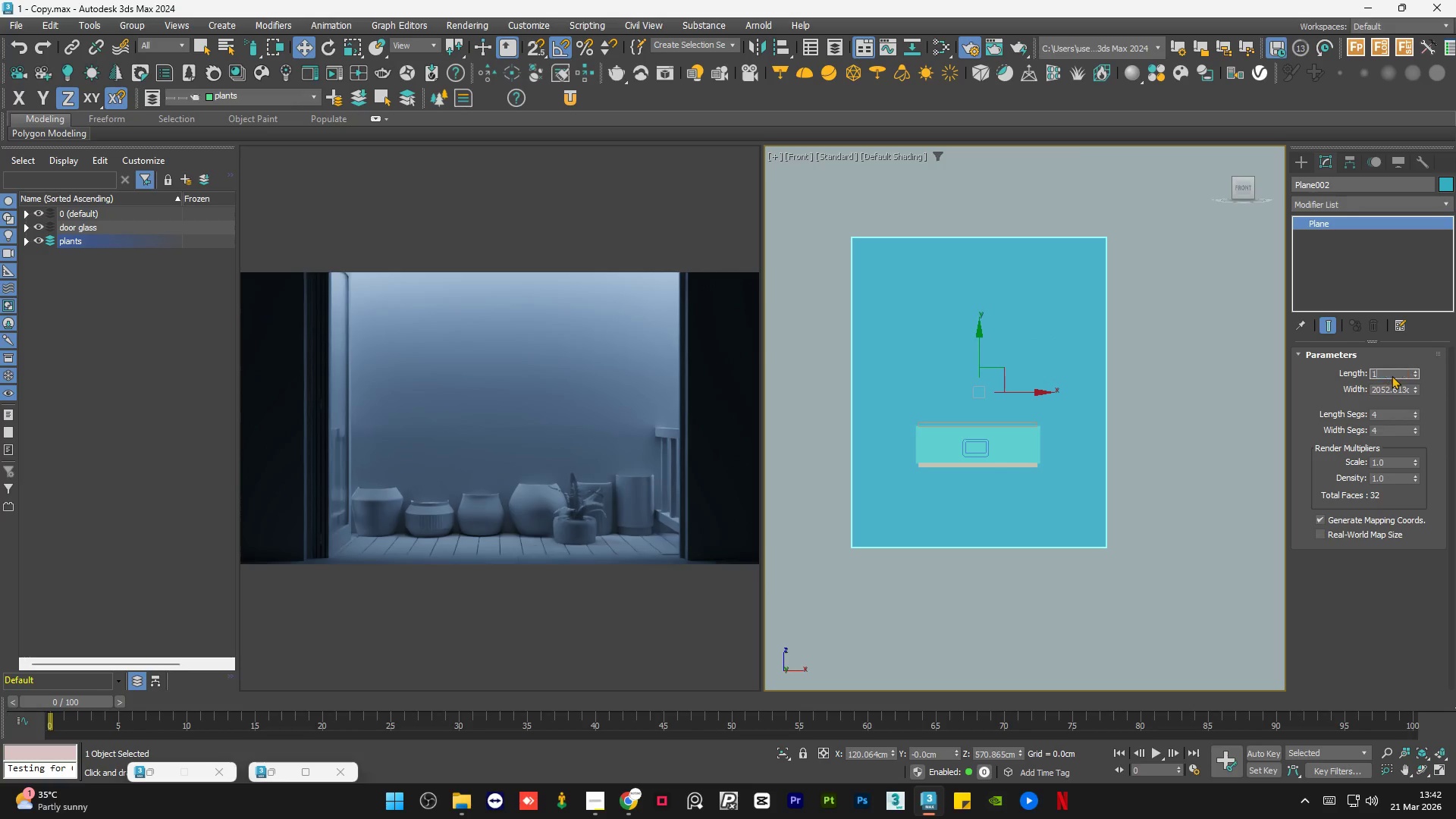 
key(Numpad0)
 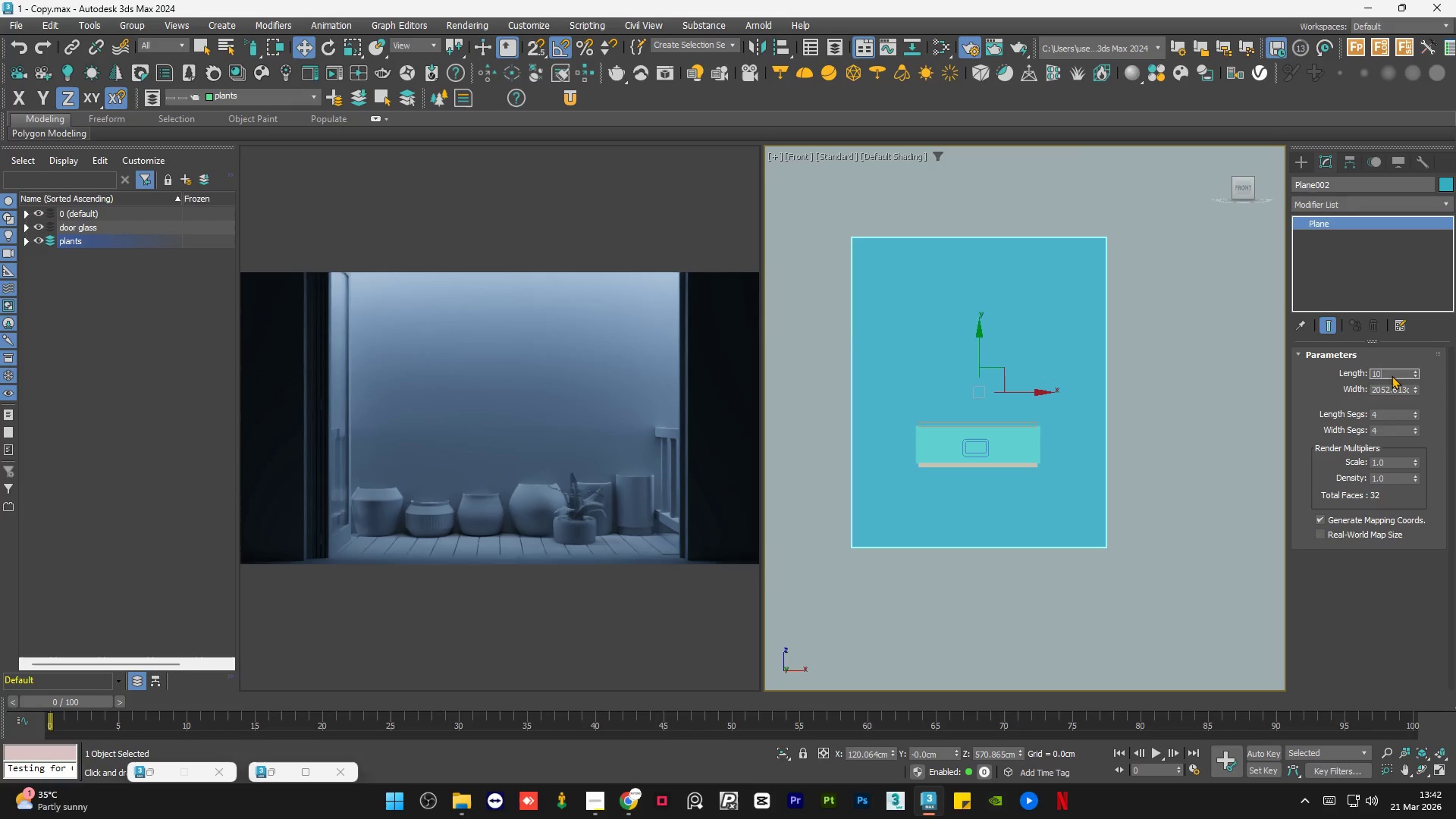 
key(Numpad2)
 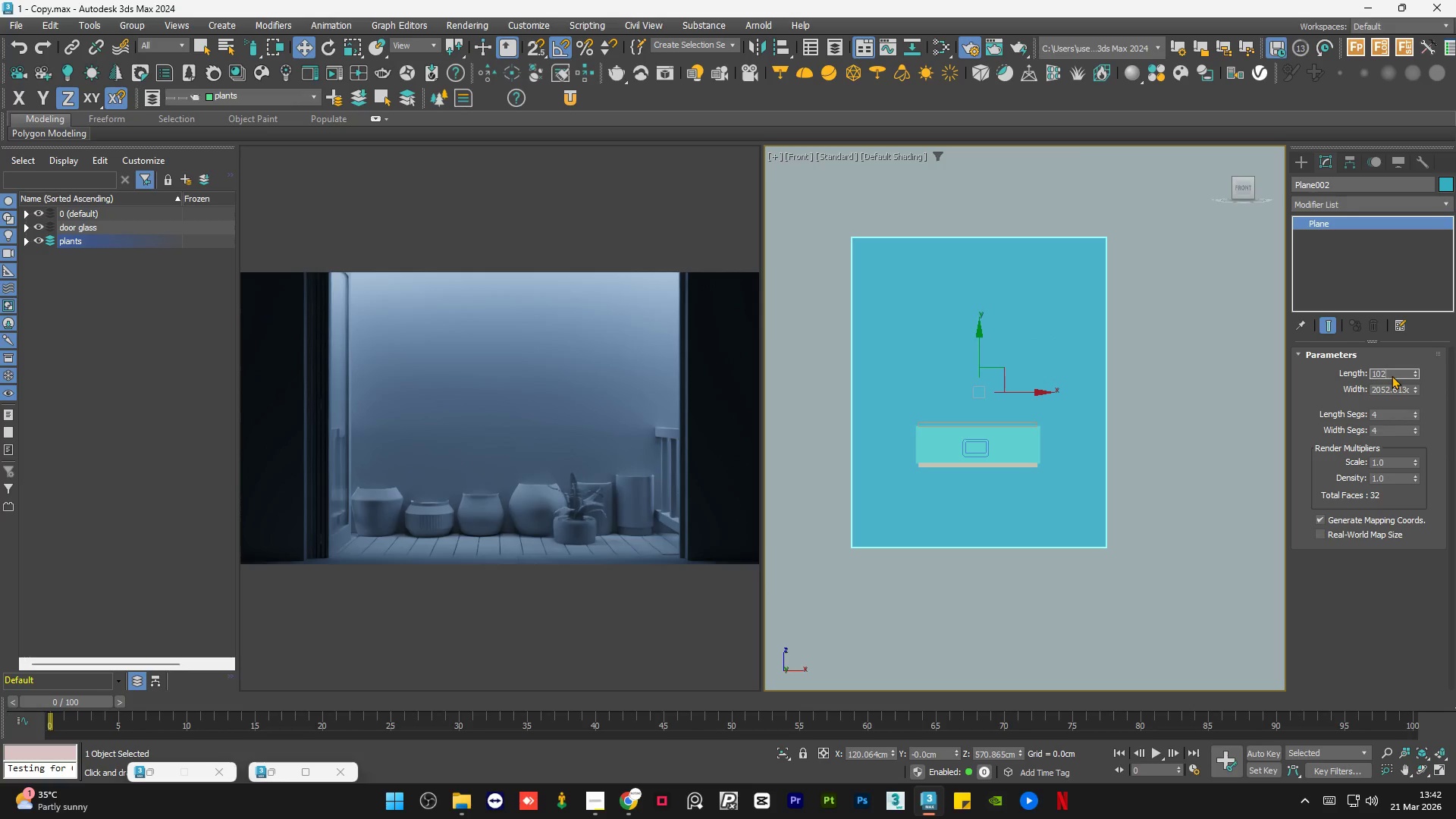 
key(Numpad3)
 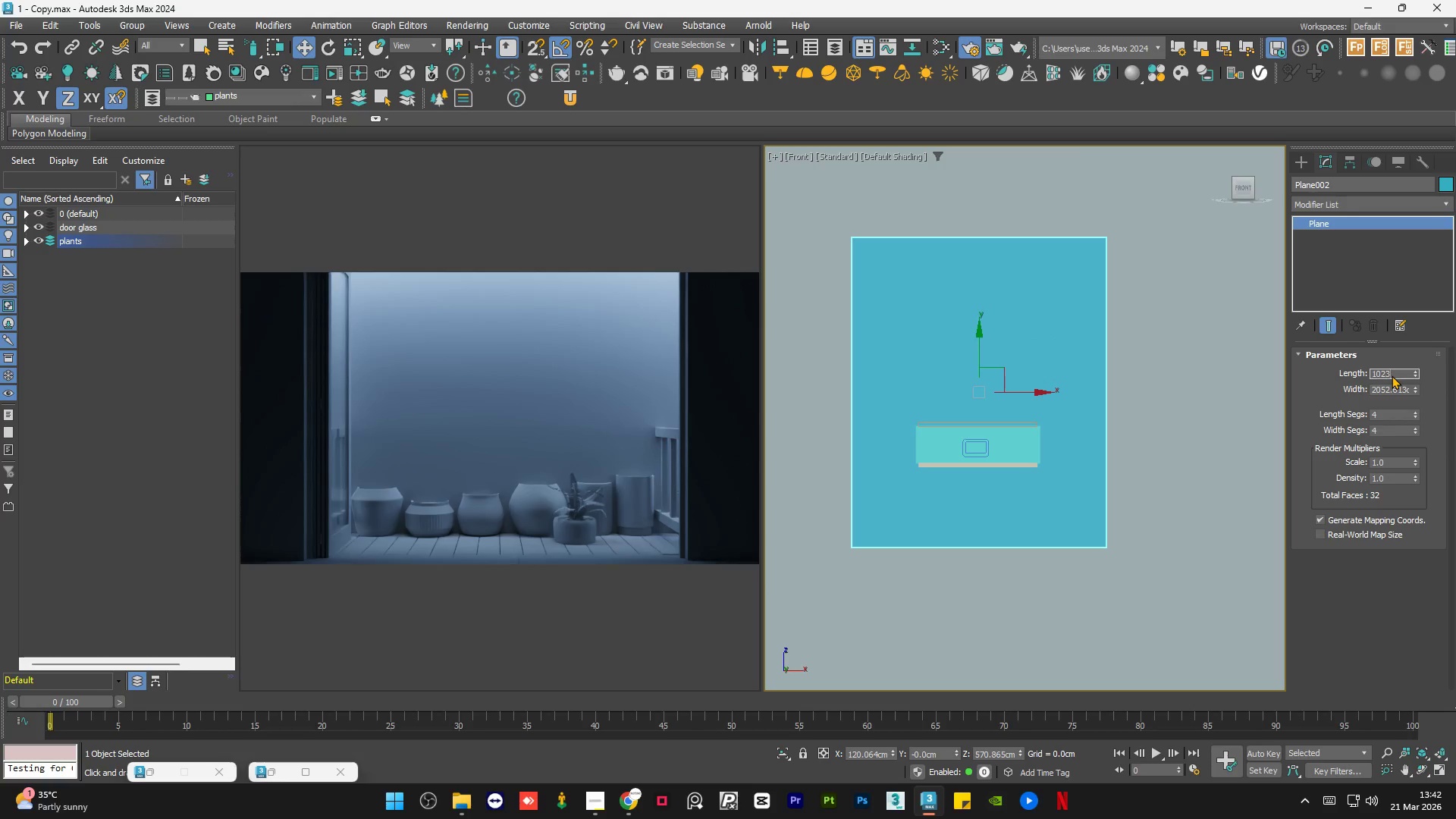 
key(NumpadEnter)
 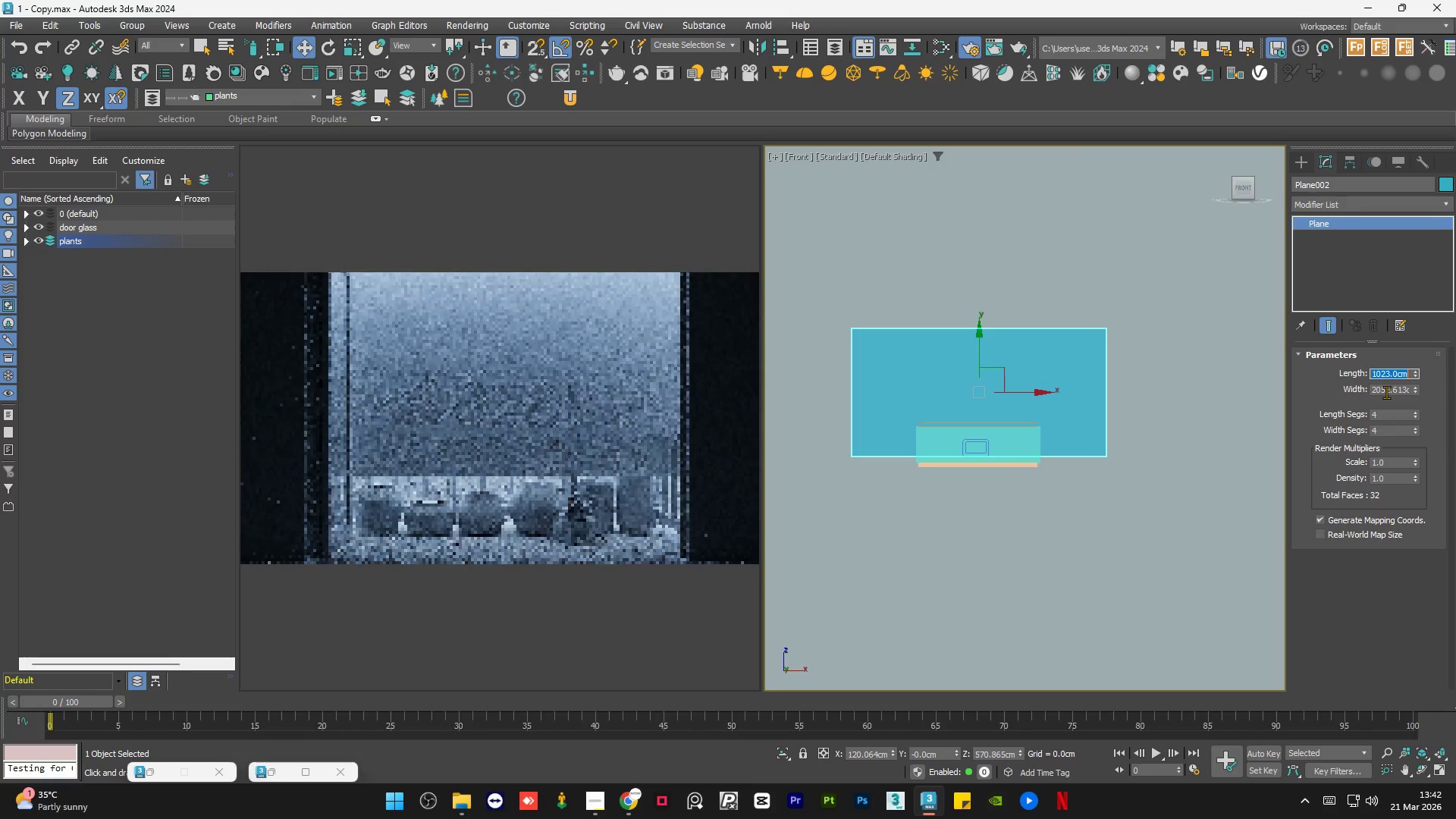 
double_click([1386, 392])
 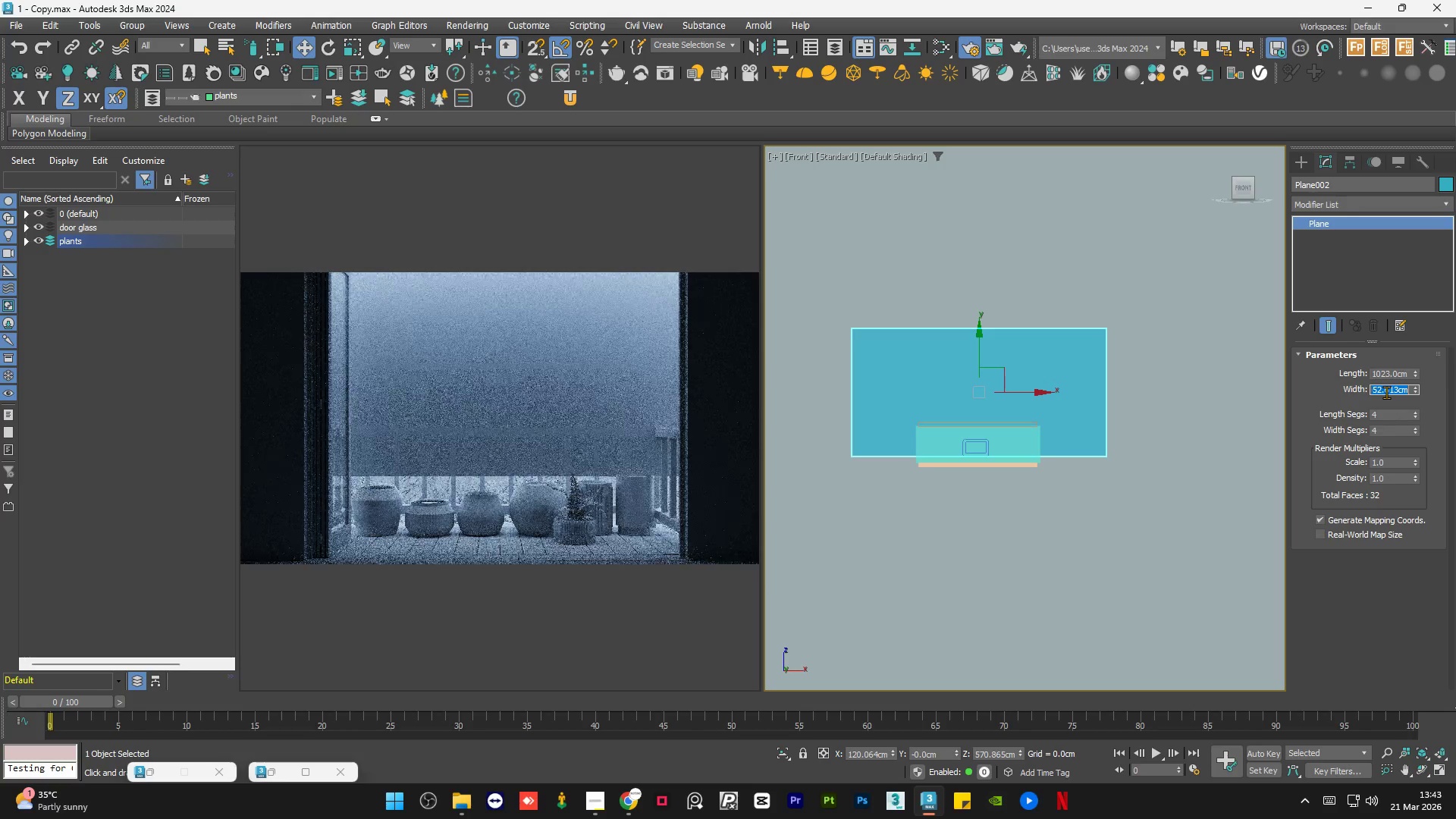 
key(Numpad2)
 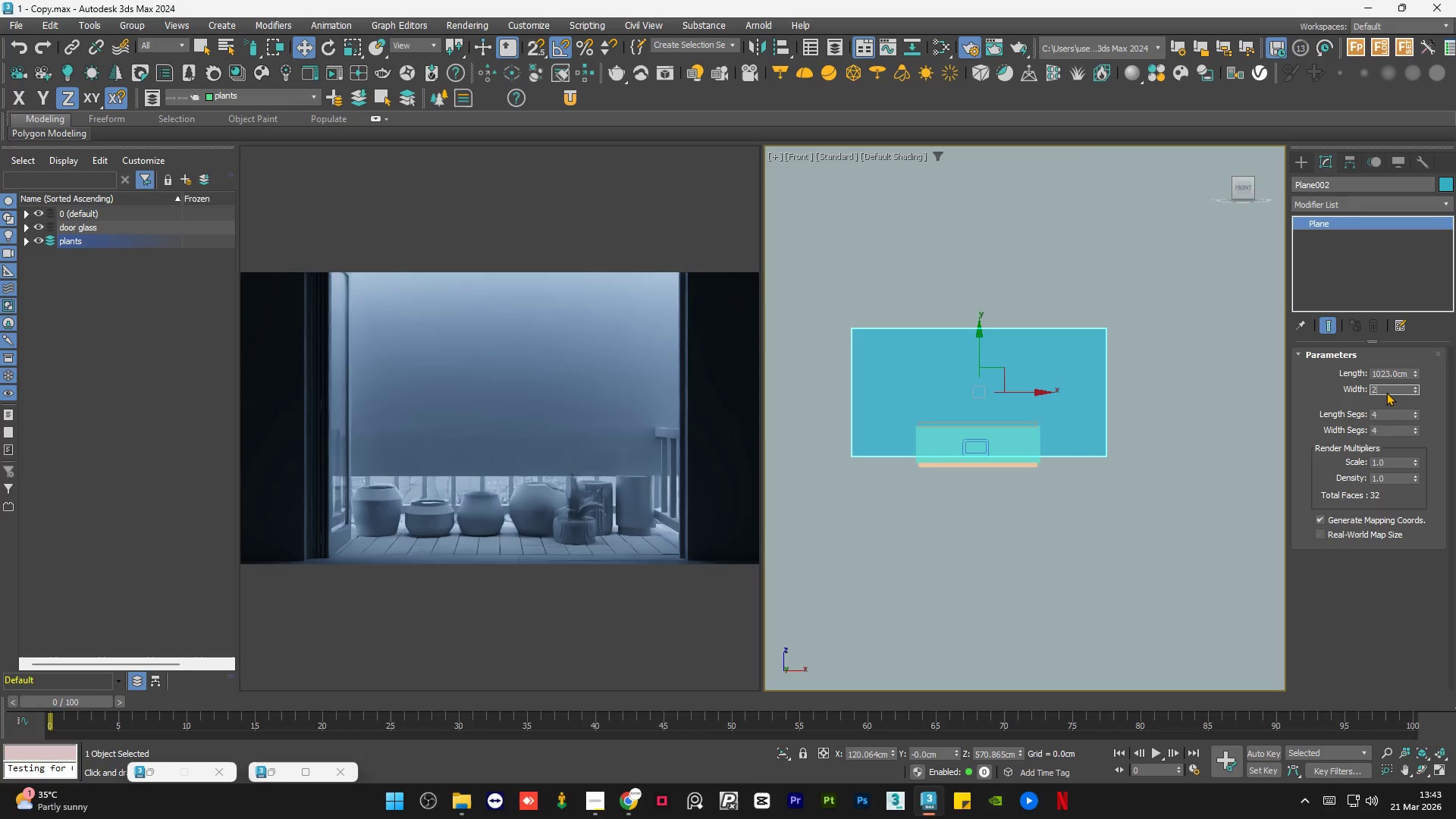 
key(Numpad5)
 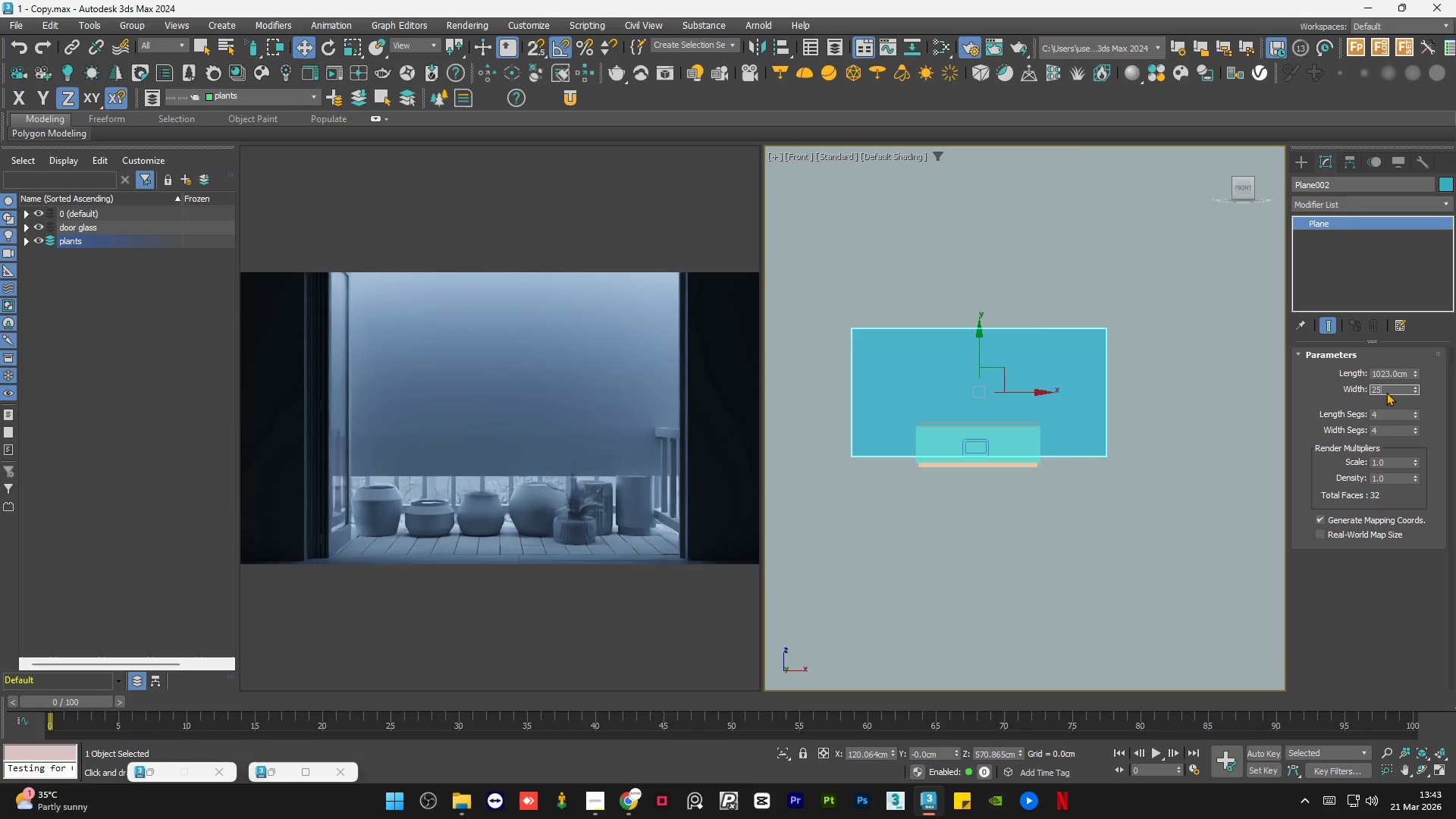 
key(Numpad0)
 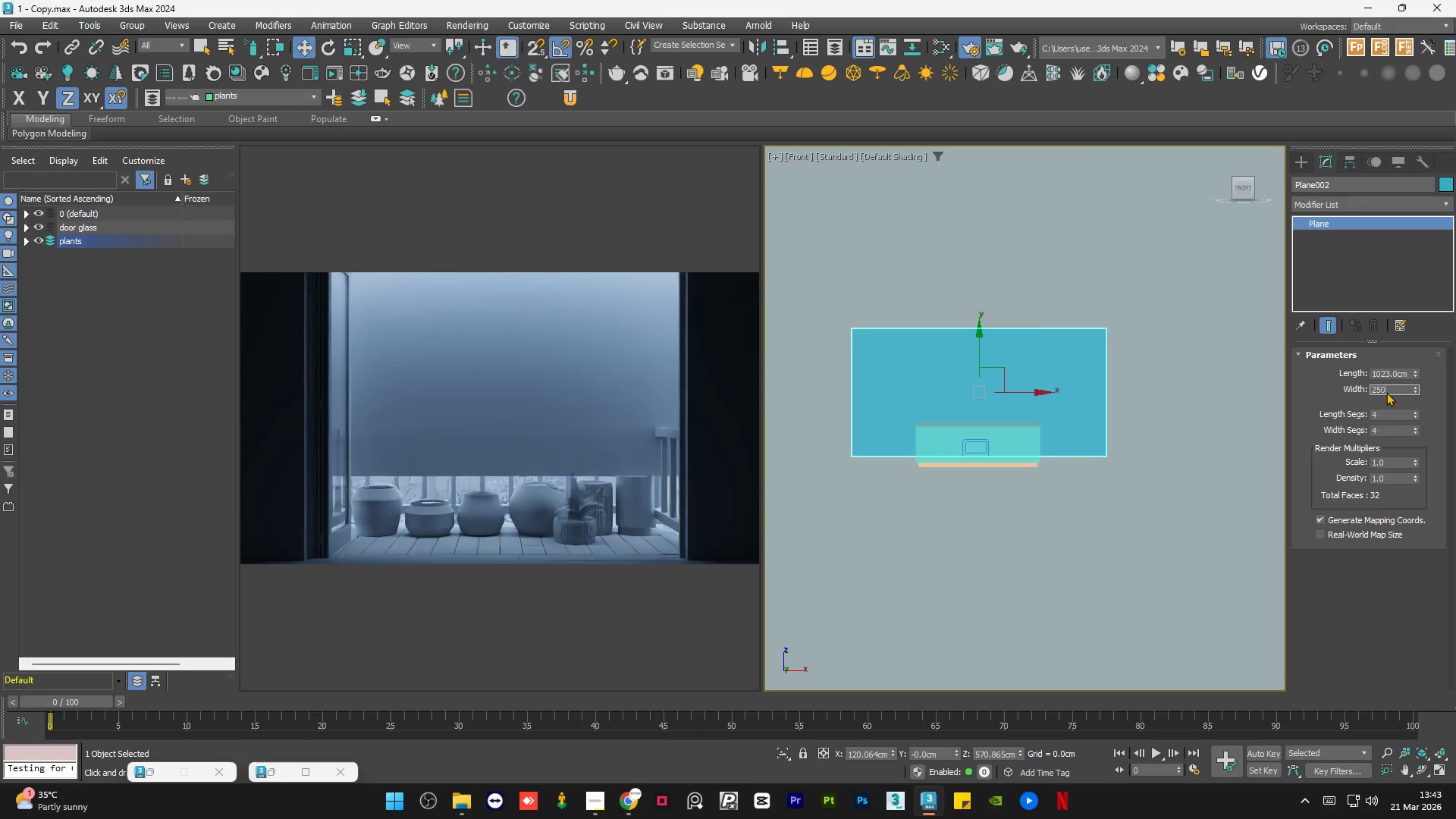 
key(Numpad0)
 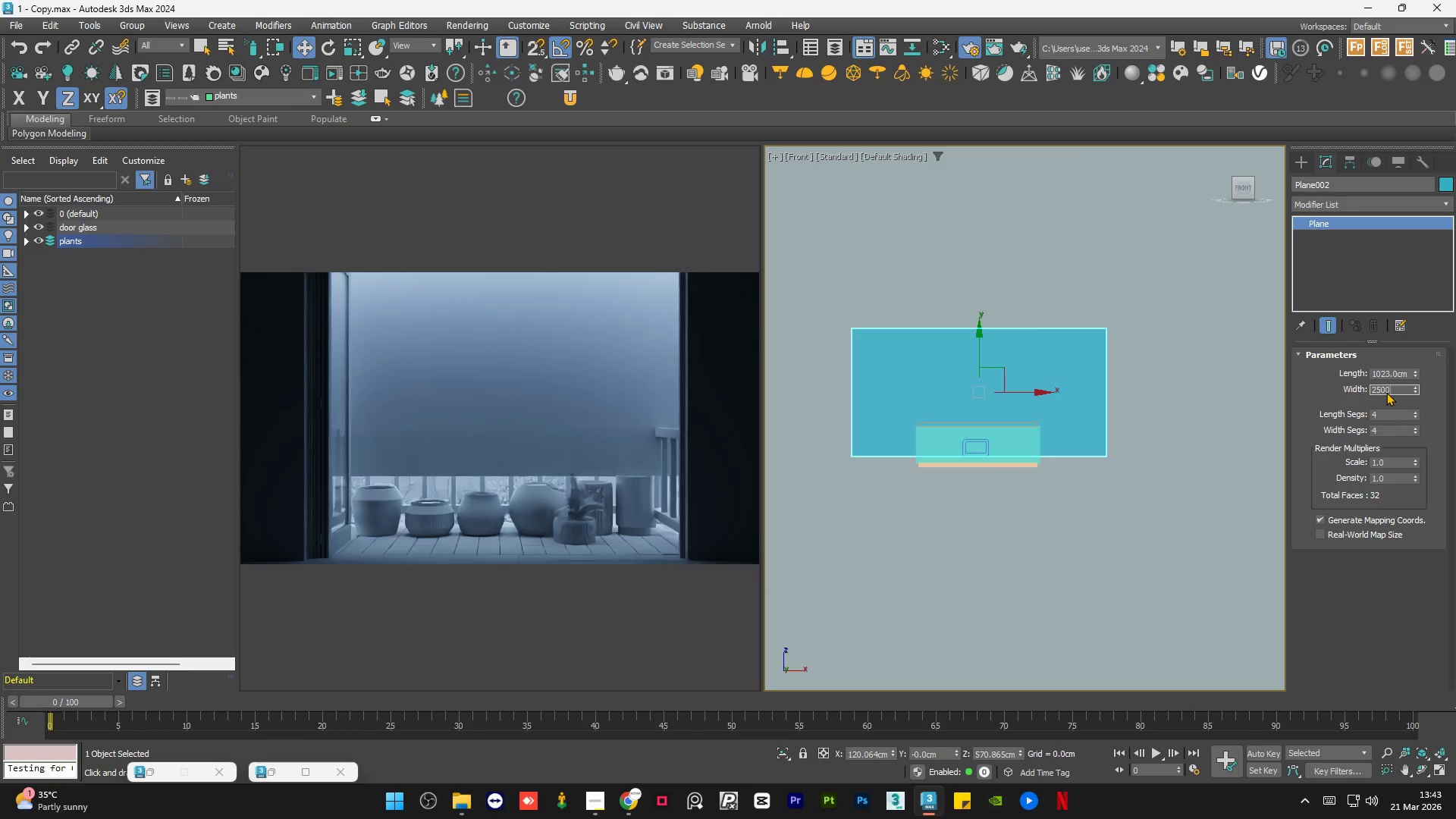 
key(NumpadEnter)
 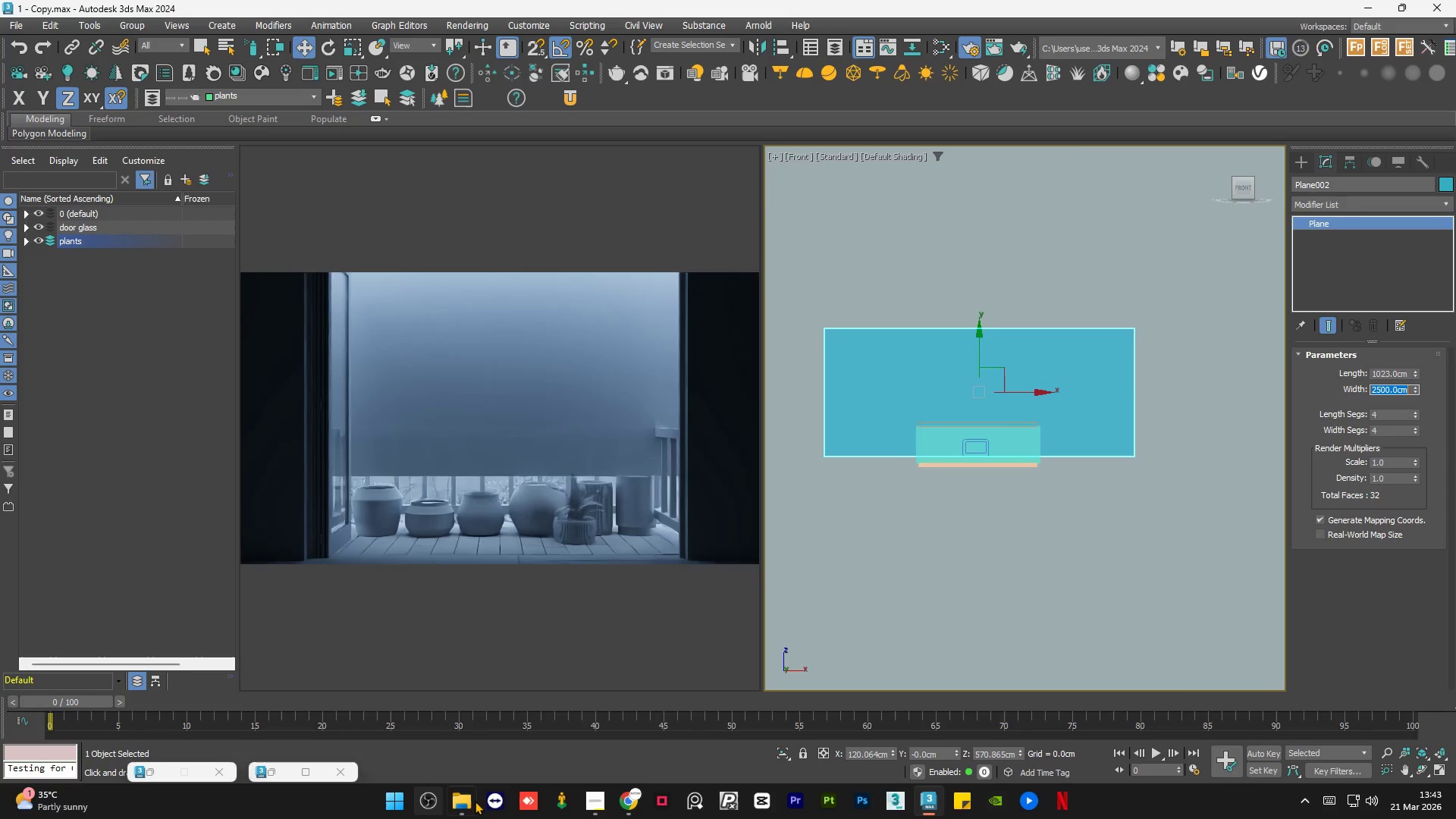 
left_click([456, 804])
 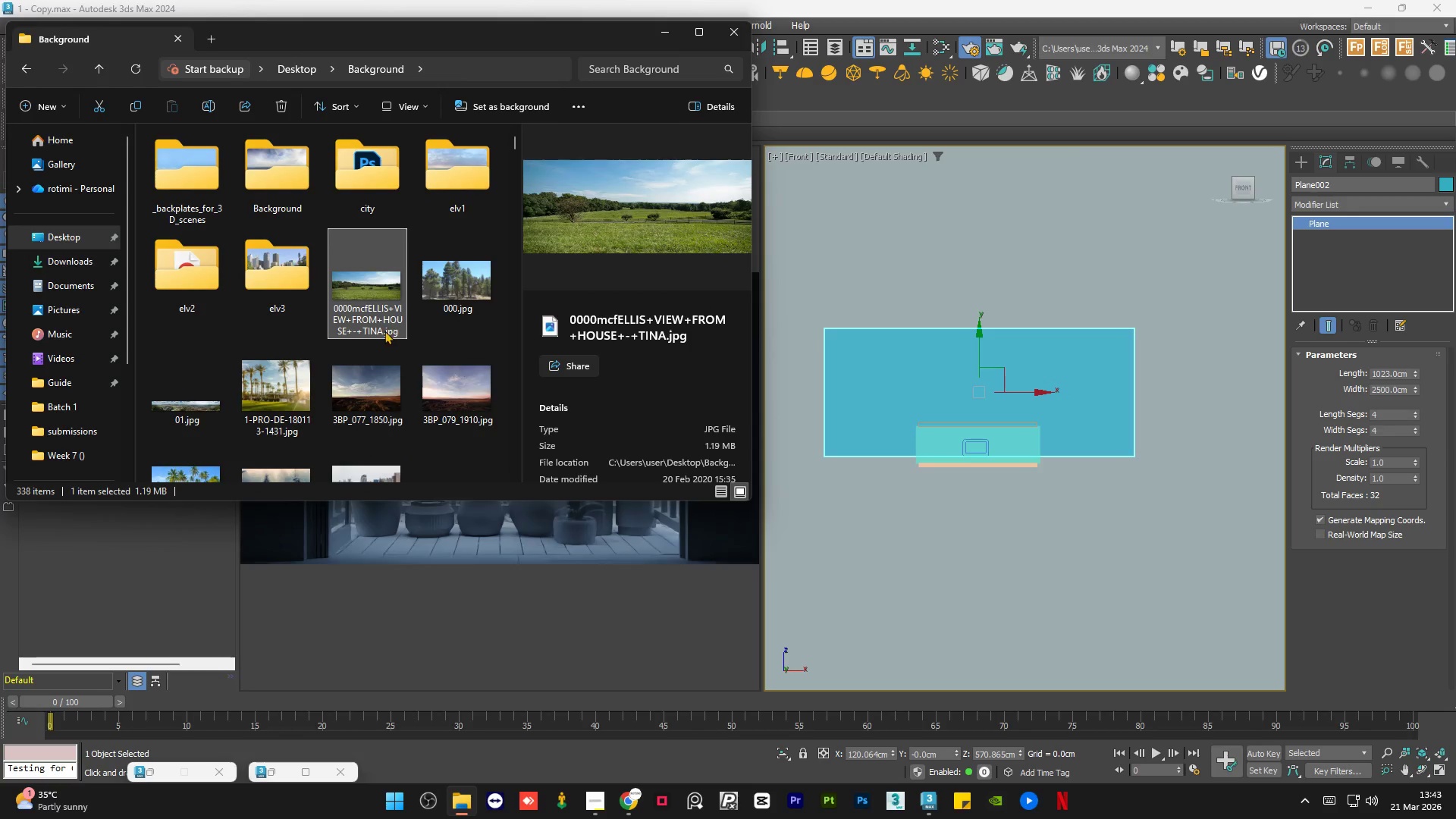 
left_click_drag(start_coordinate=[366, 290], to_coordinate=[383, 294])
 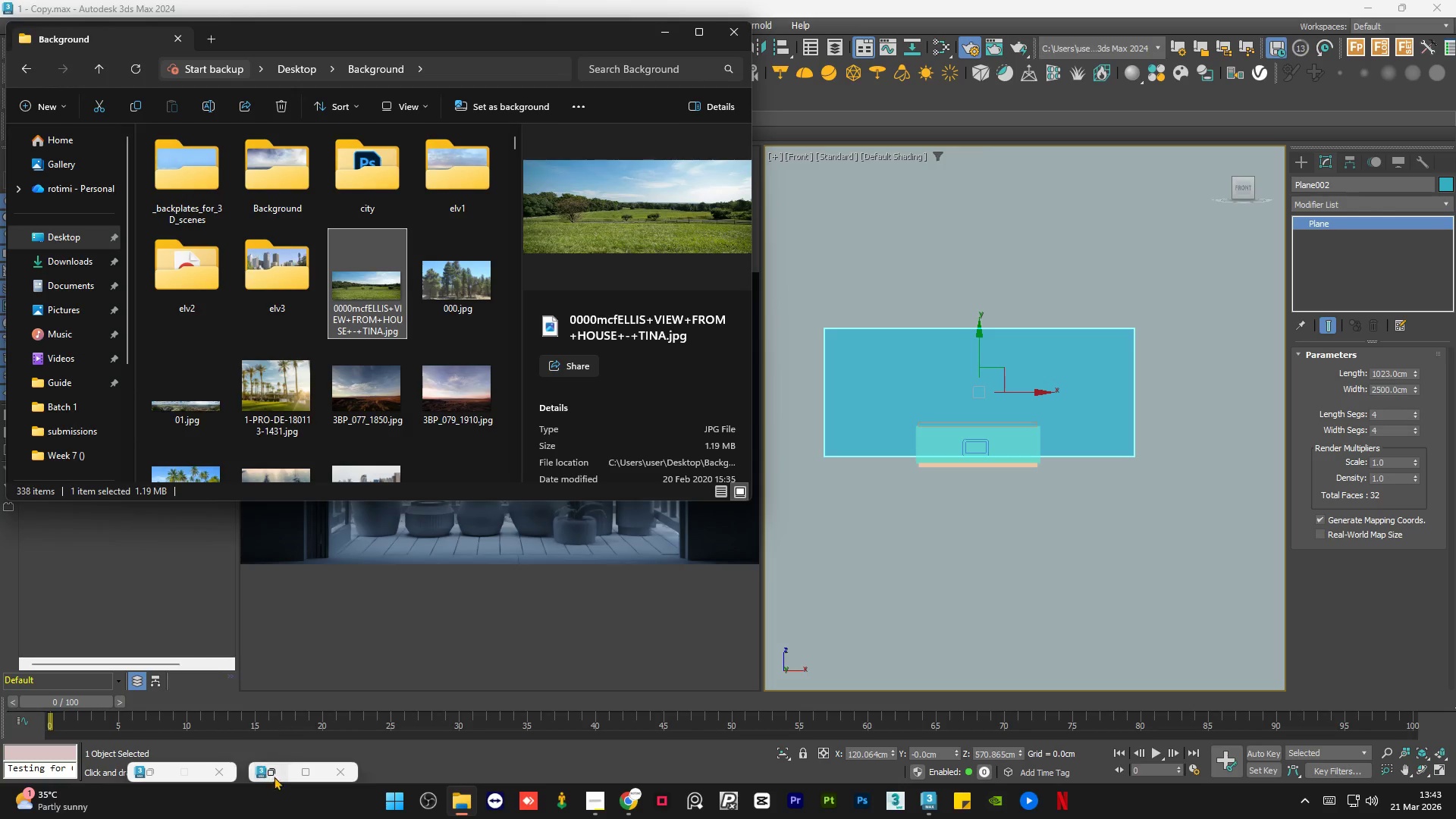 
left_click([277, 771])
 